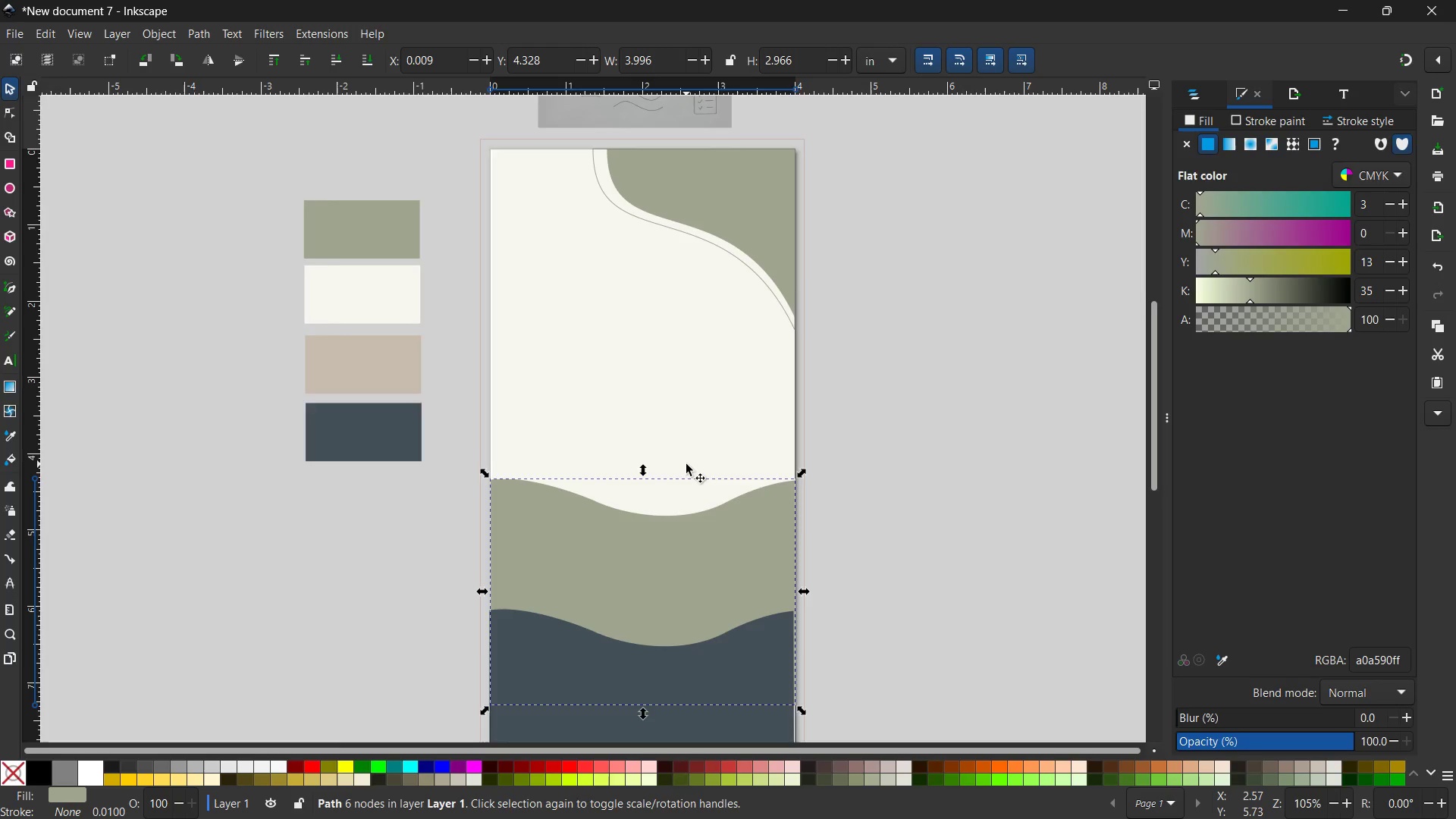 
scroll: coordinate [686, 464], scroll_direction: down, amount: 1.0
 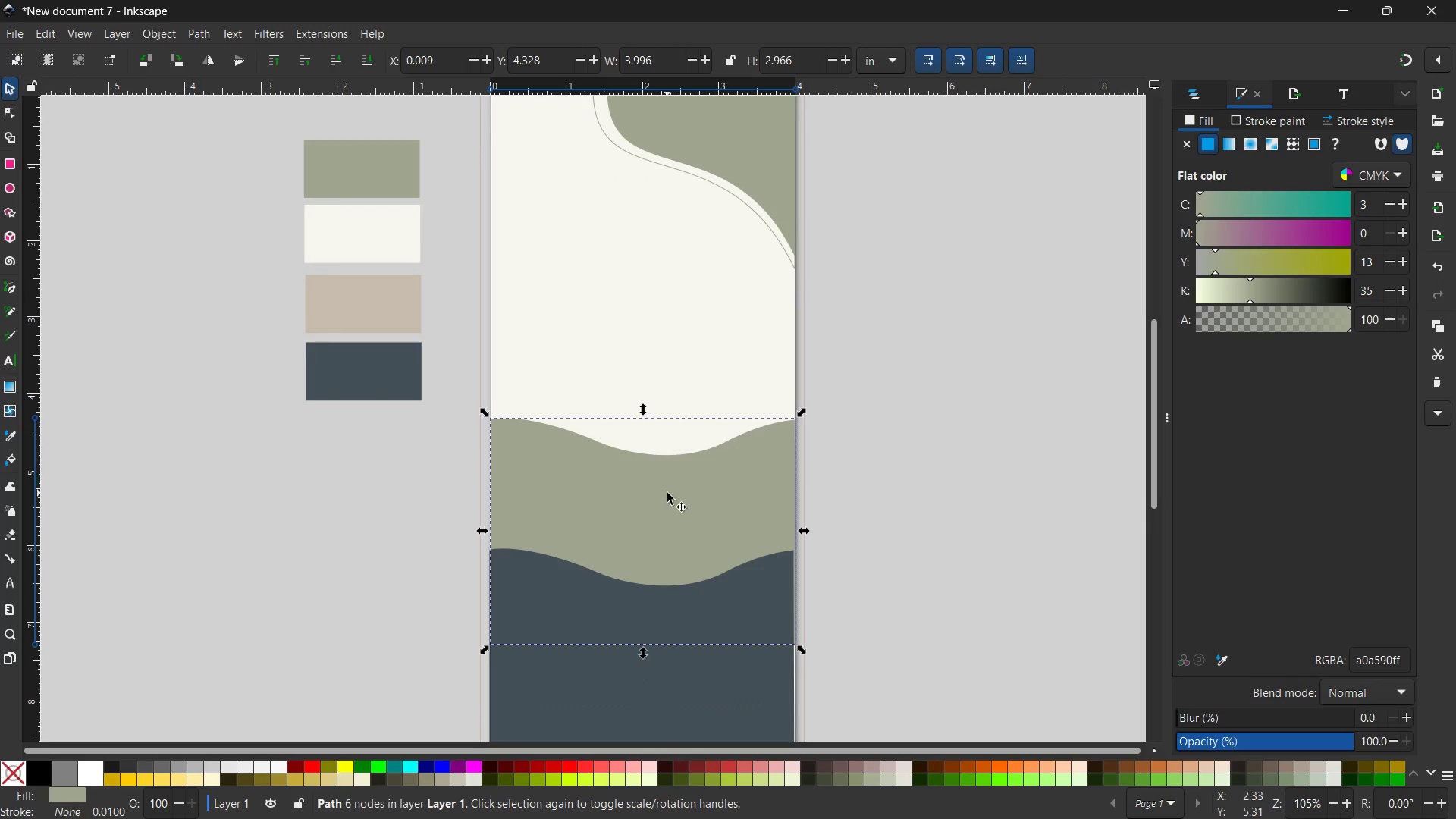 
left_click([667, 493])
 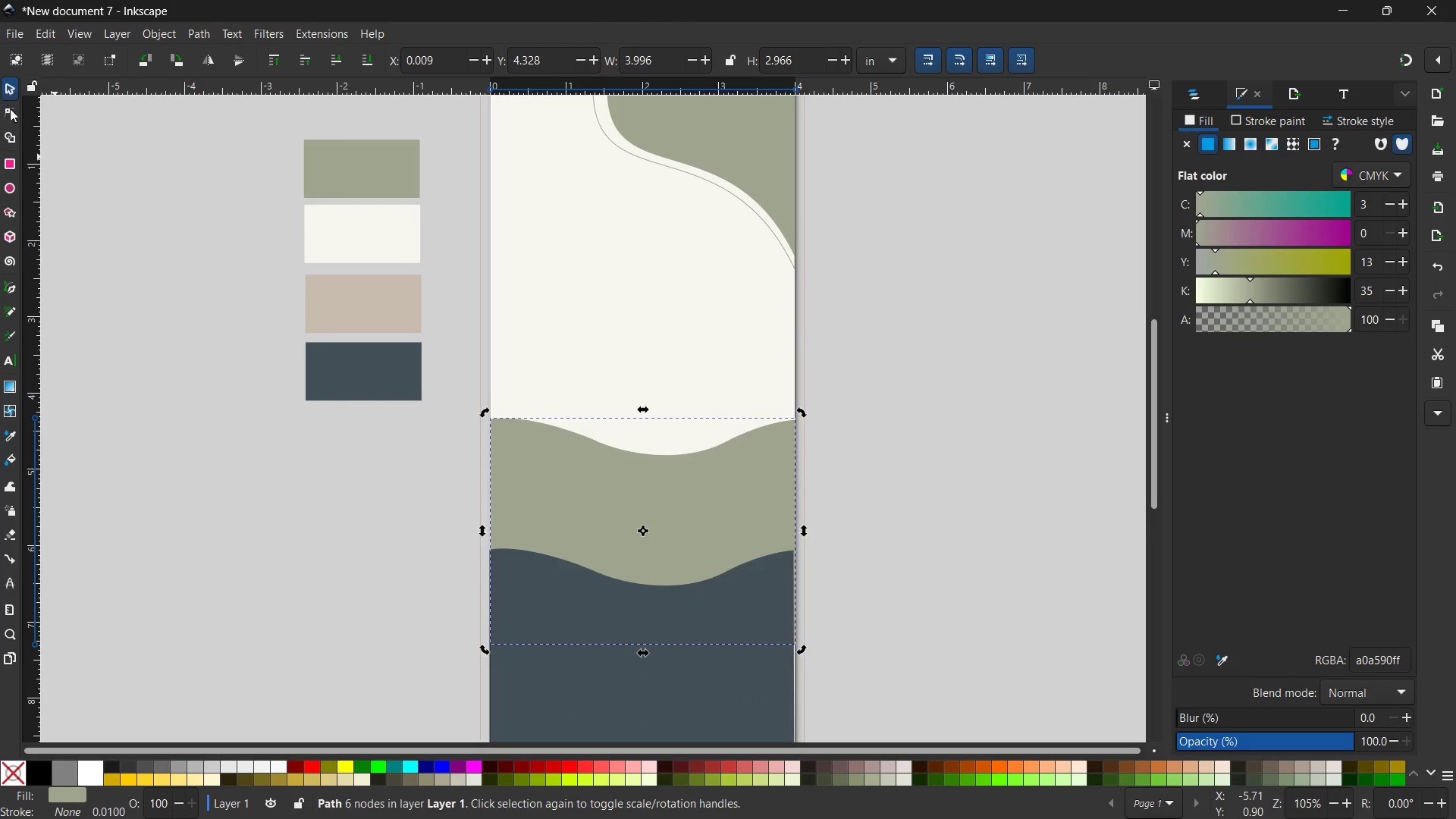 
left_click([10, 107])
 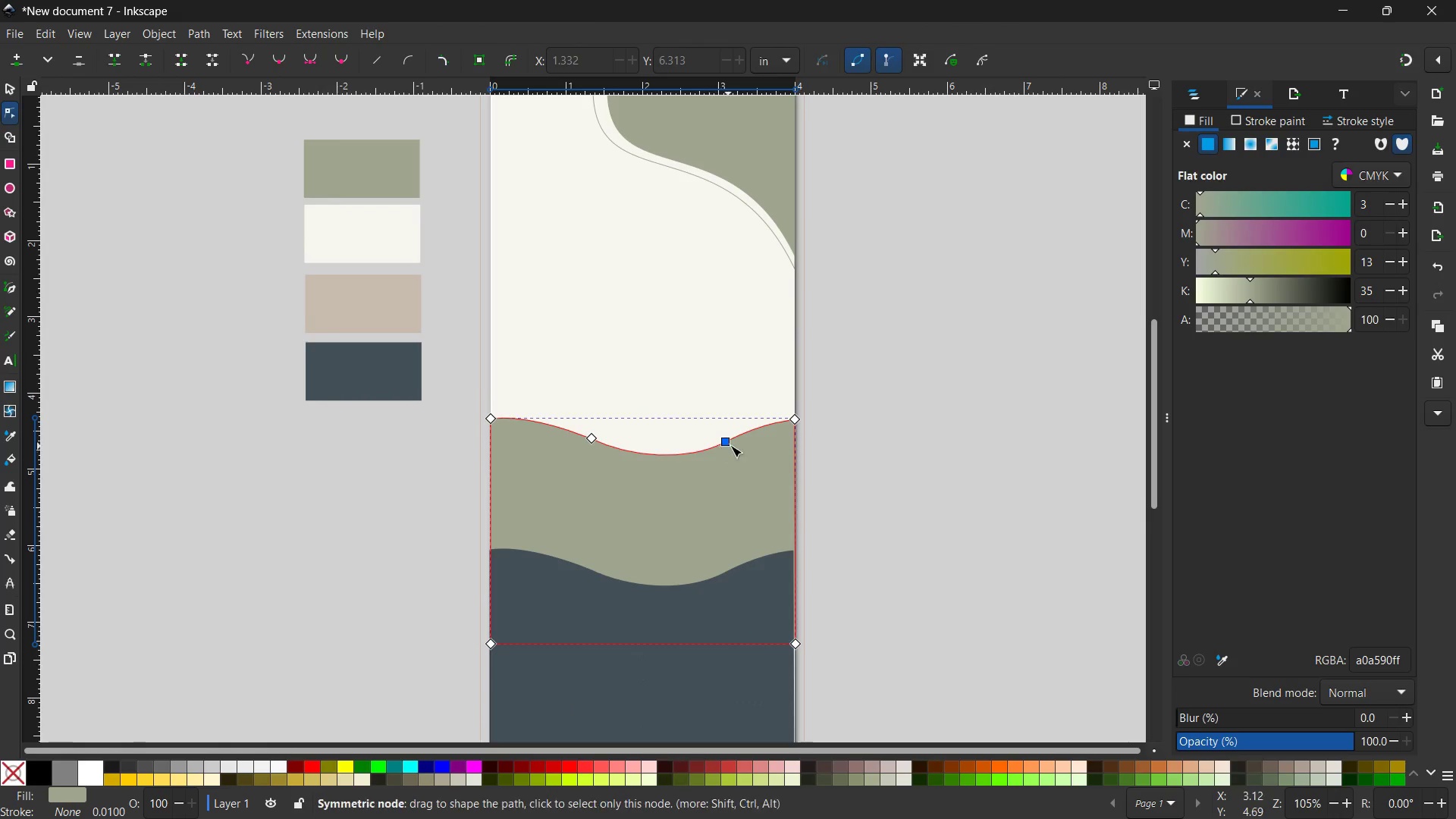 
left_click_drag(start_coordinate=[724, 442], to_coordinate=[707, 430])
 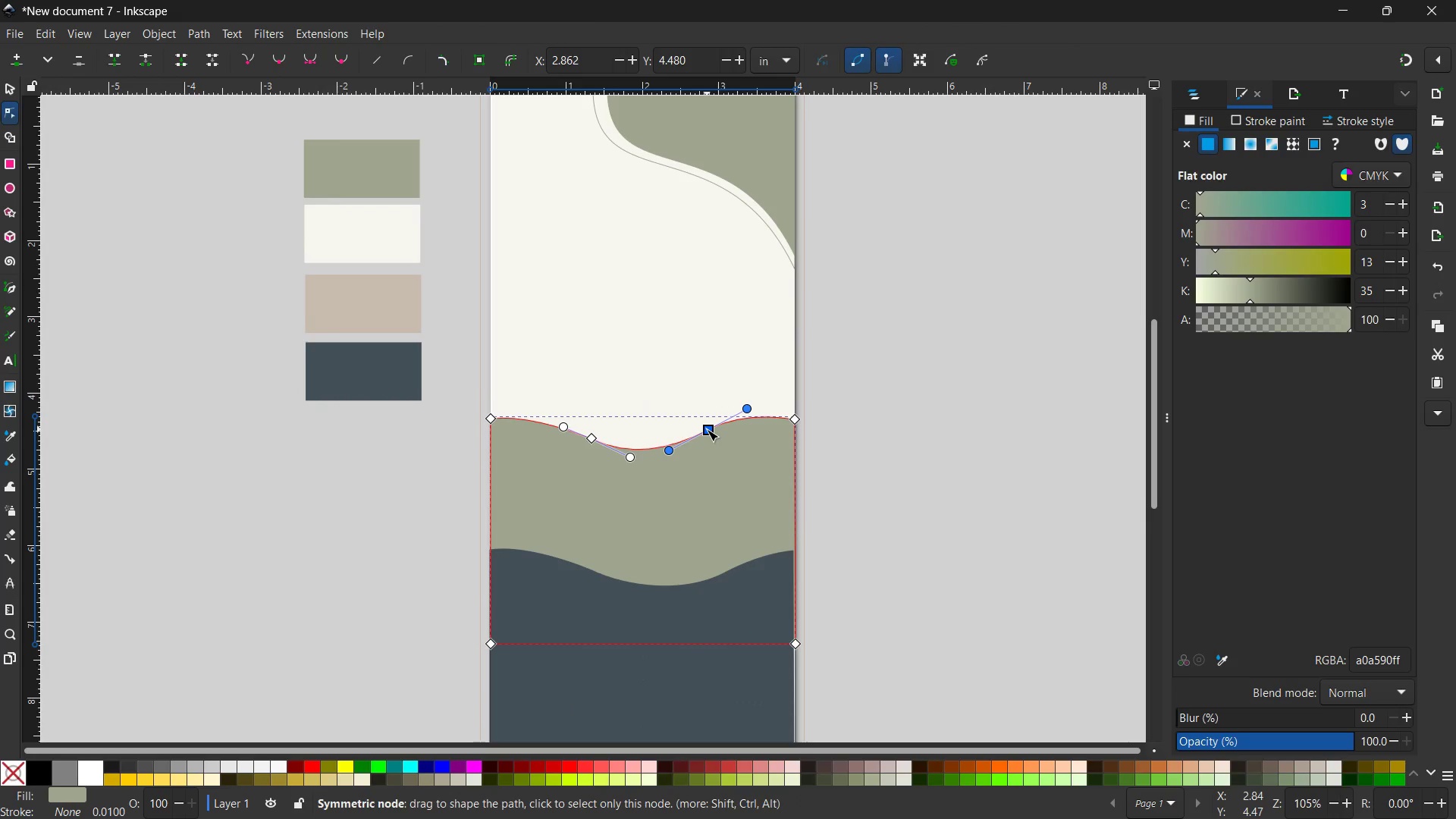 
key(Backspace)
 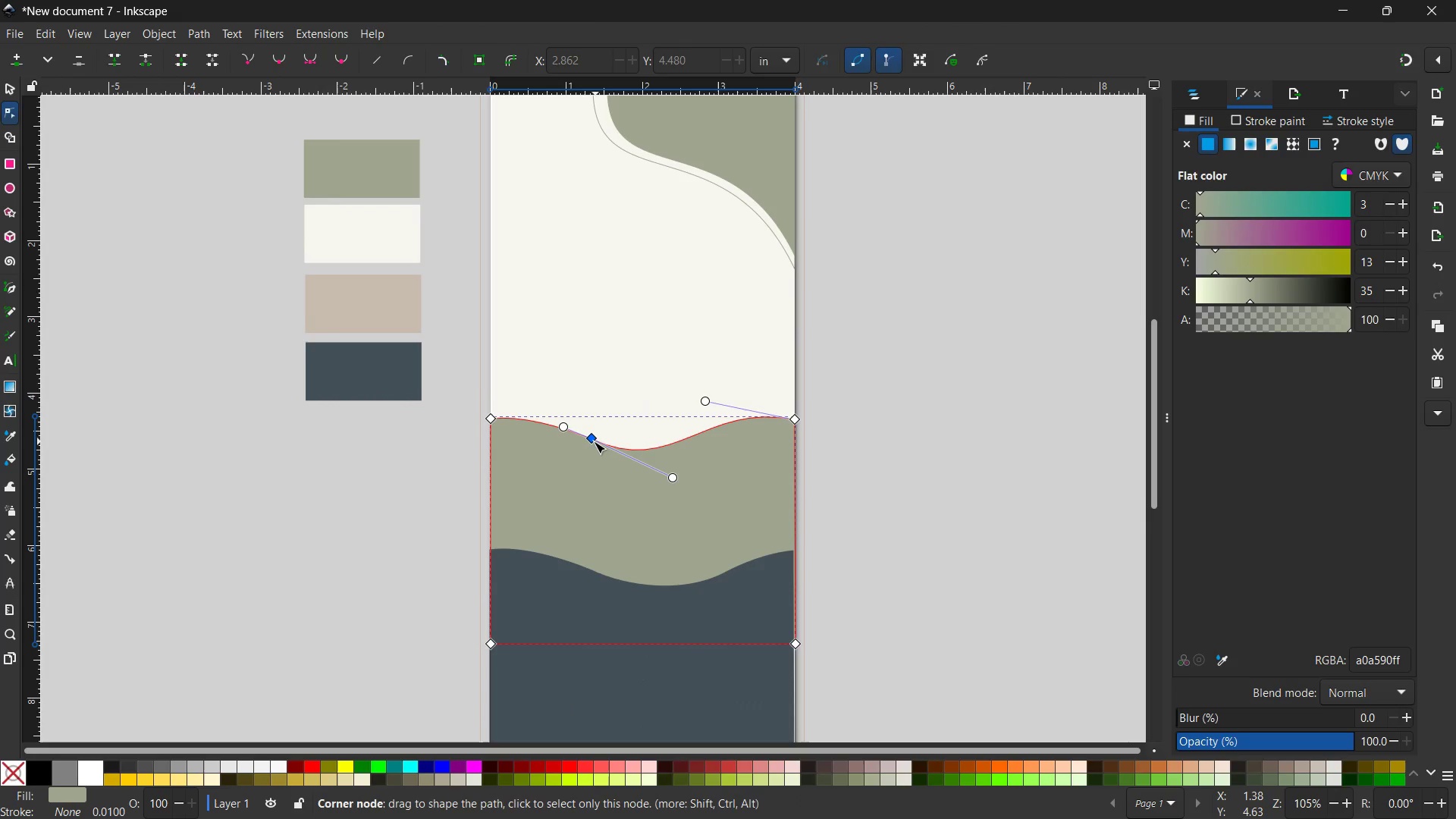 
left_click_drag(start_coordinate=[592, 439], to_coordinate=[617, 430])
 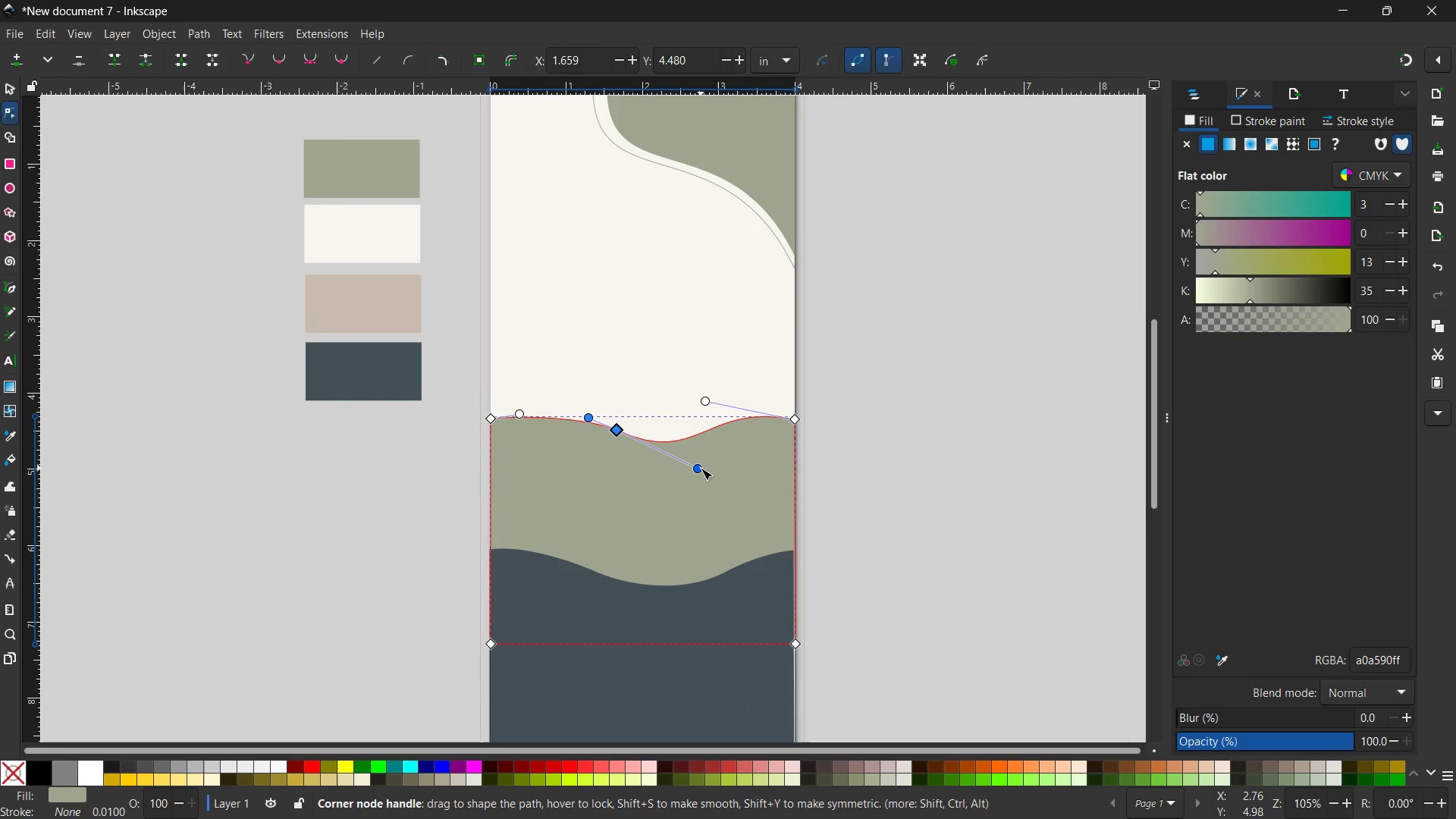 
left_click_drag(start_coordinate=[701, 468], to_coordinate=[698, 435])
 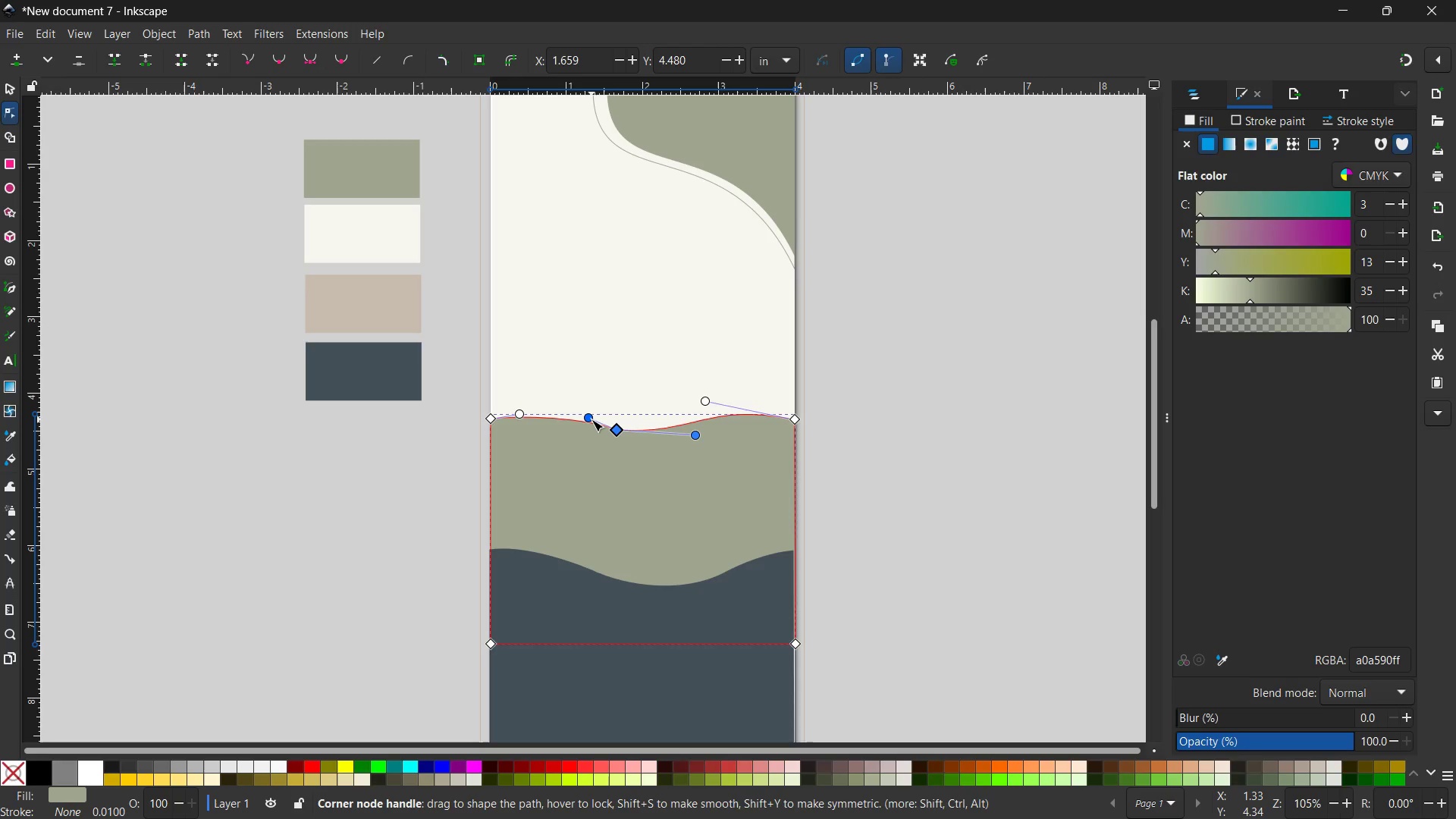 
left_click_drag(start_coordinate=[592, 419], to_coordinate=[582, 432])
 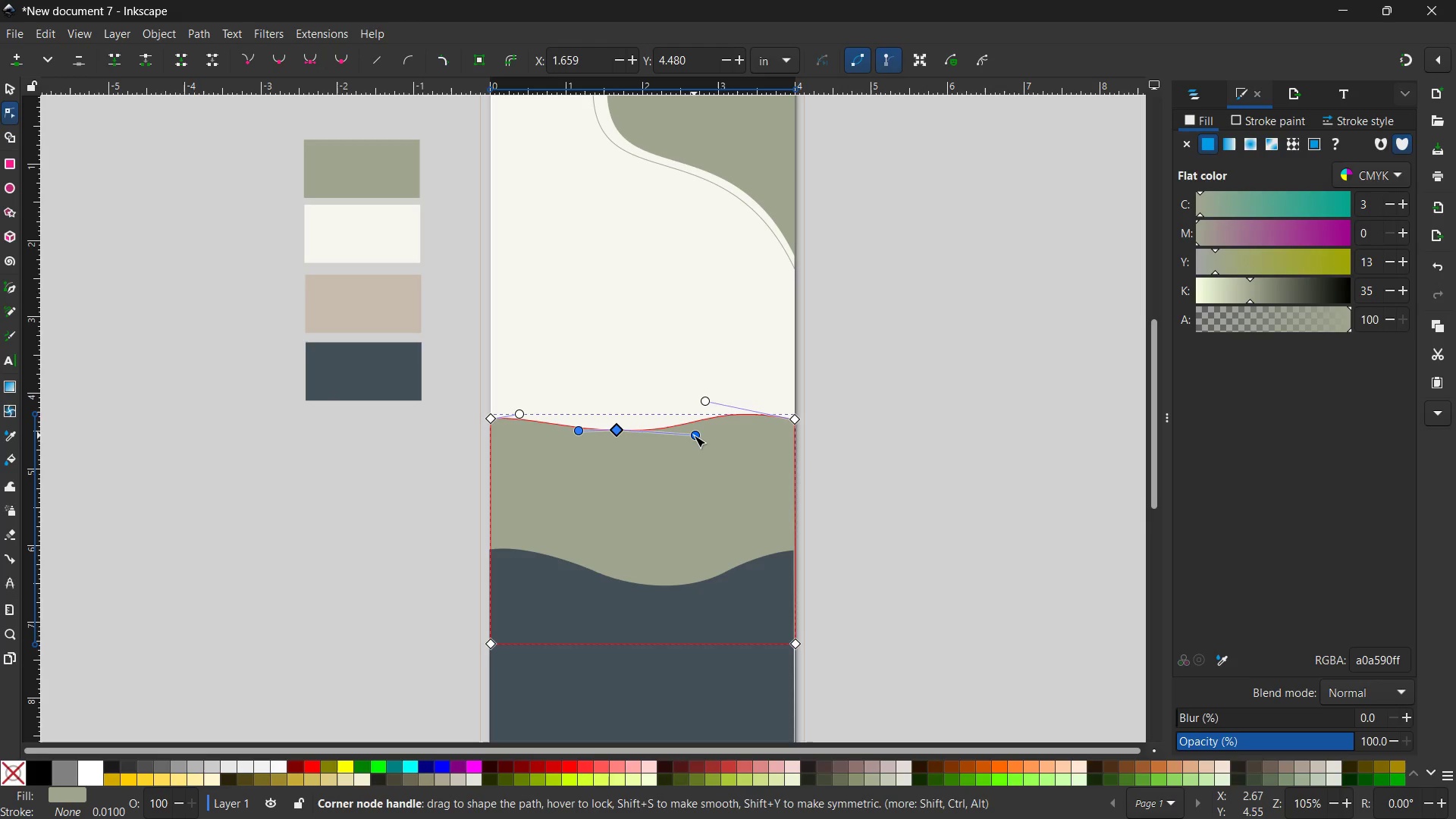 
left_click_drag(start_coordinate=[694, 435], to_coordinate=[693, 430])
 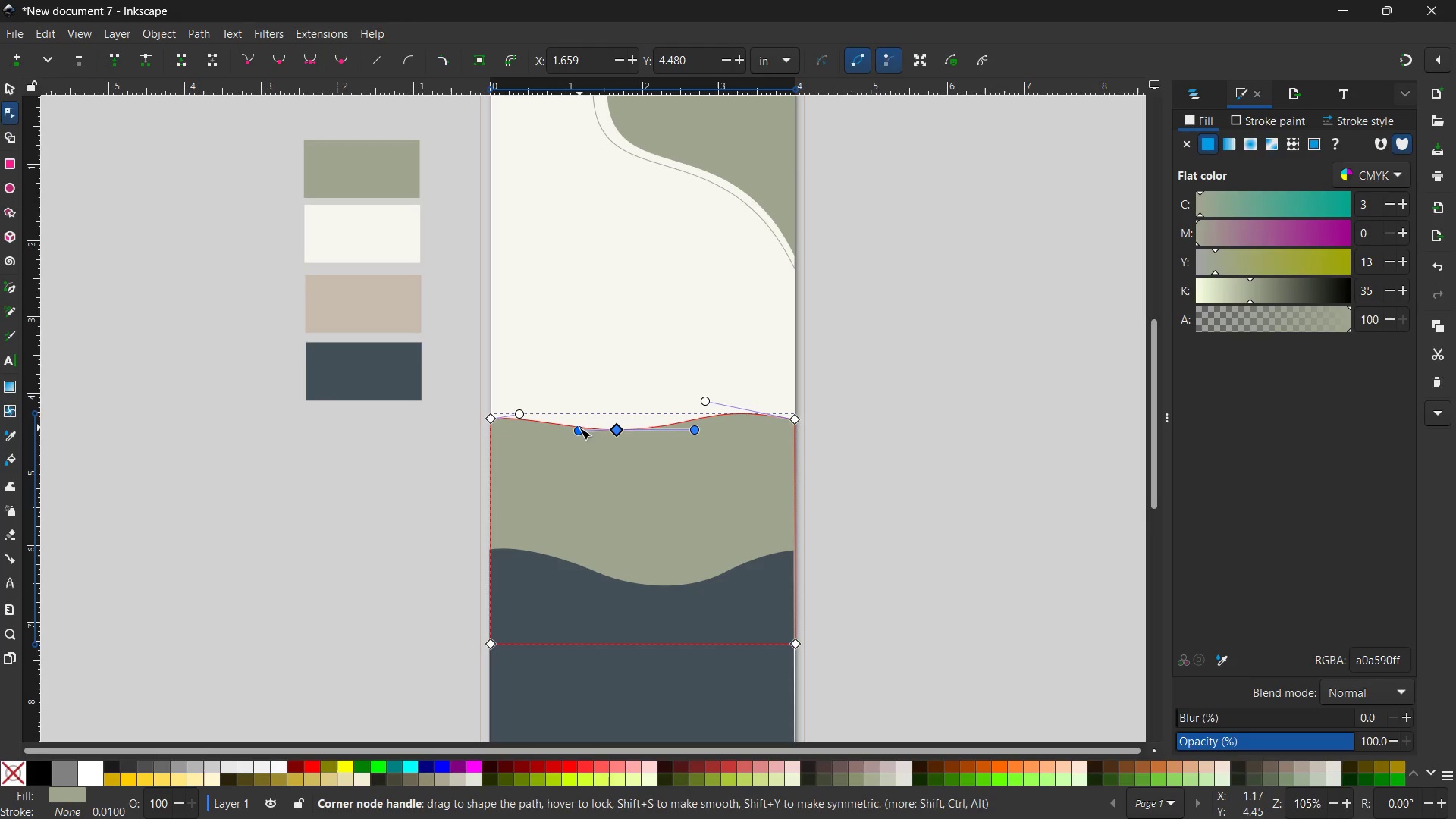 
left_click_drag(start_coordinate=[579, 428], to_coordinate=[578, 434])
 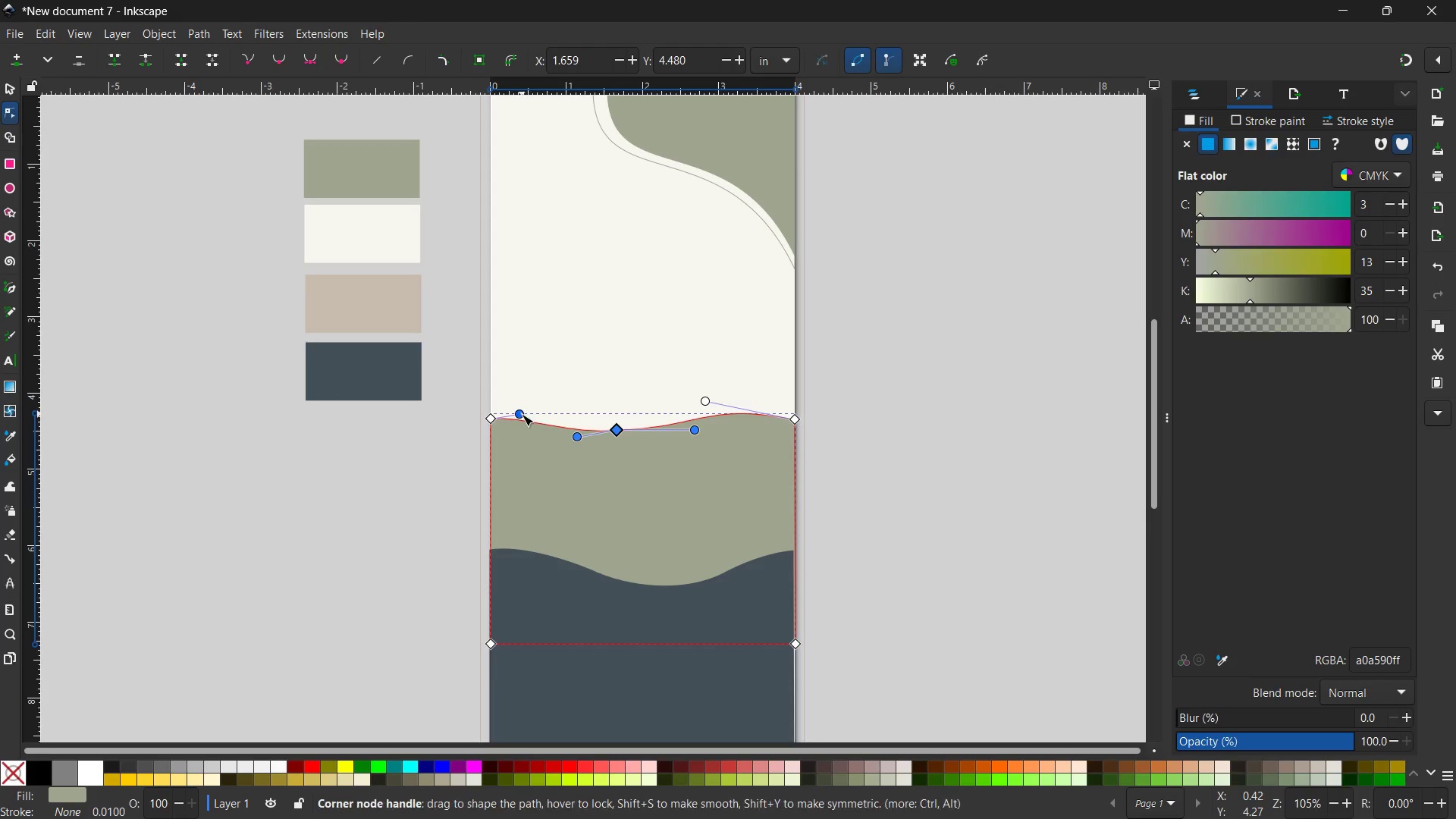 
left_click_drag(start_coordinate=[522, 414], to_coordinate=[541, 400])
 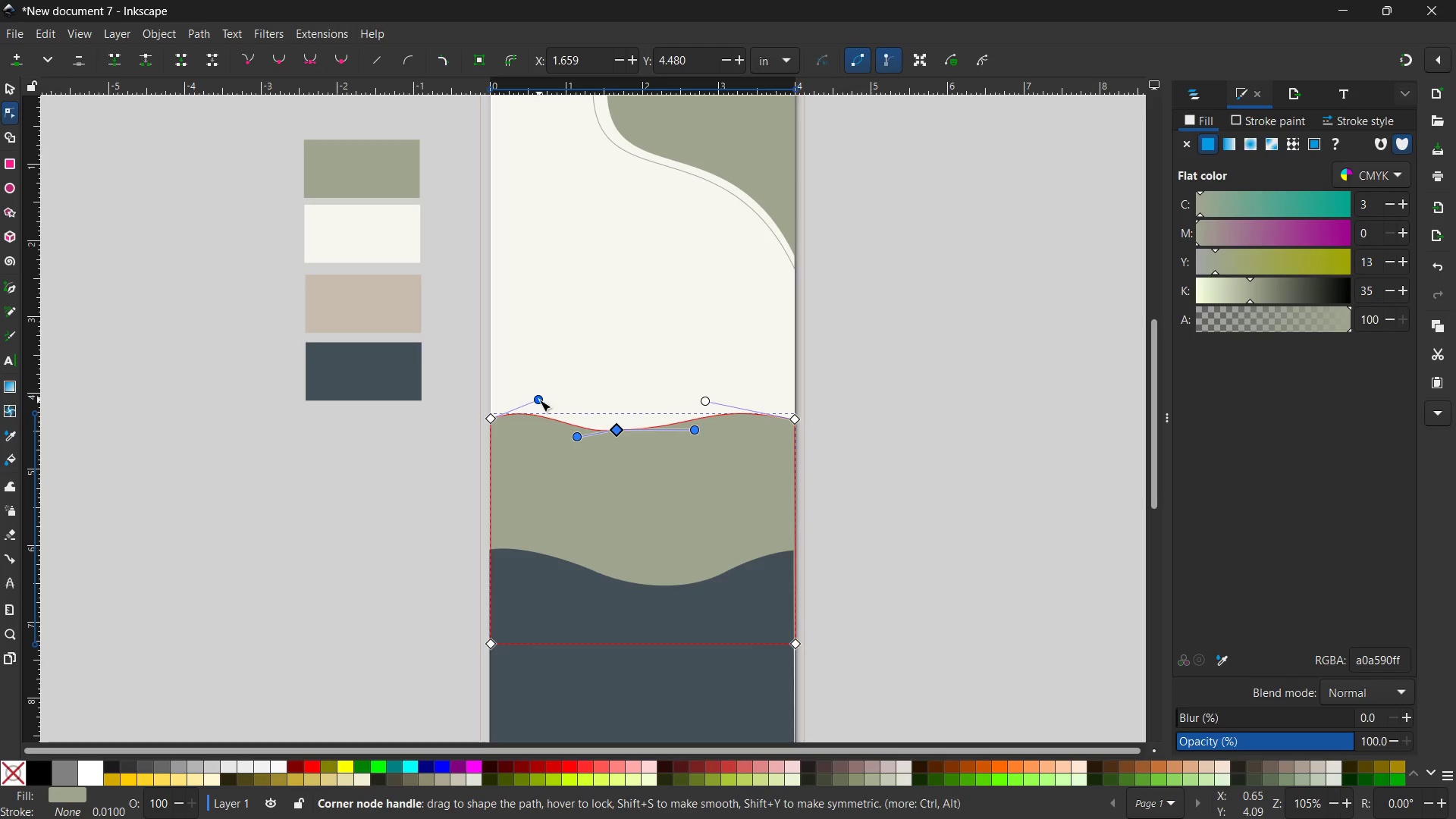 
wait(7.09)
 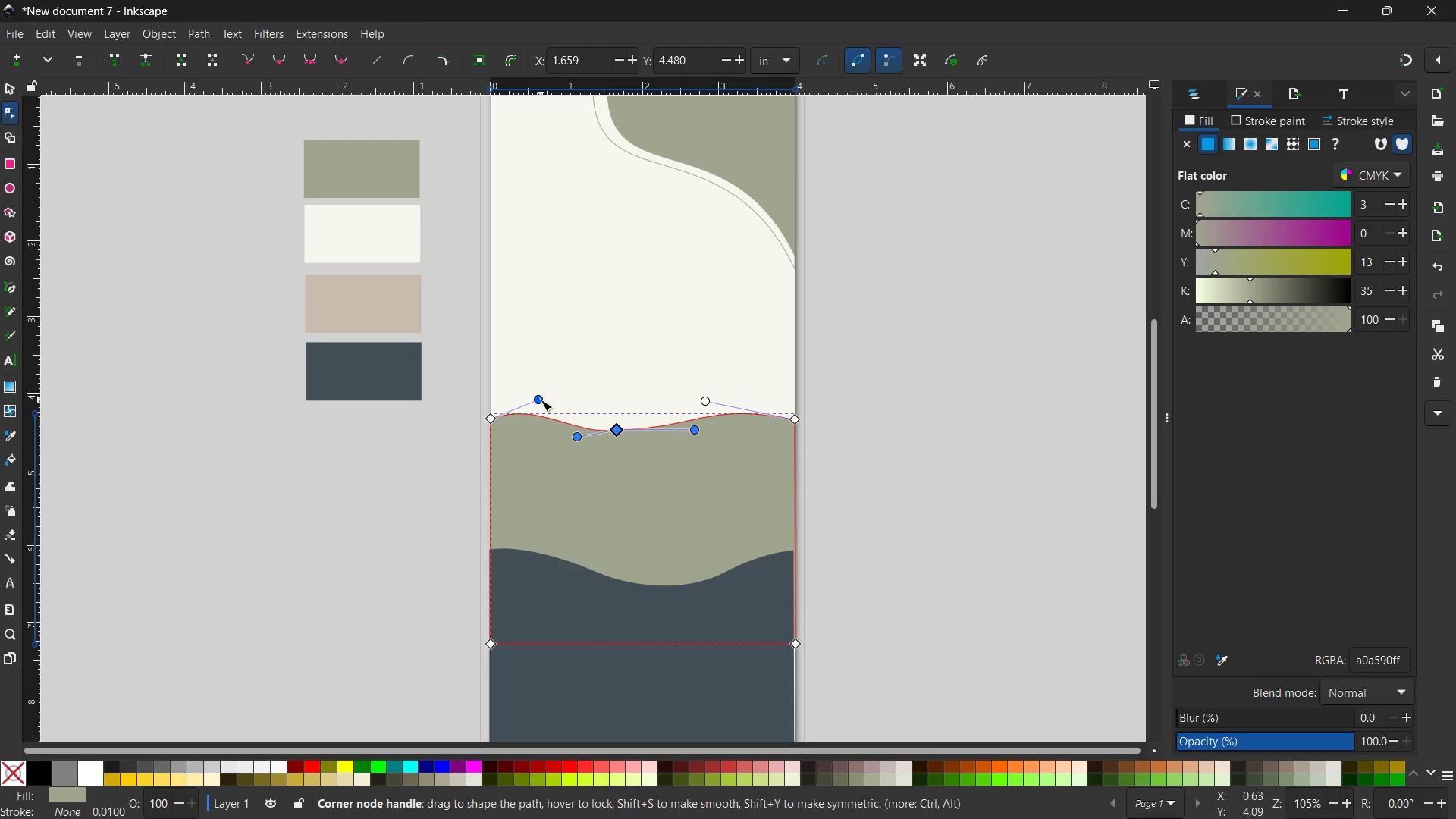 
double_click([130, 174])
 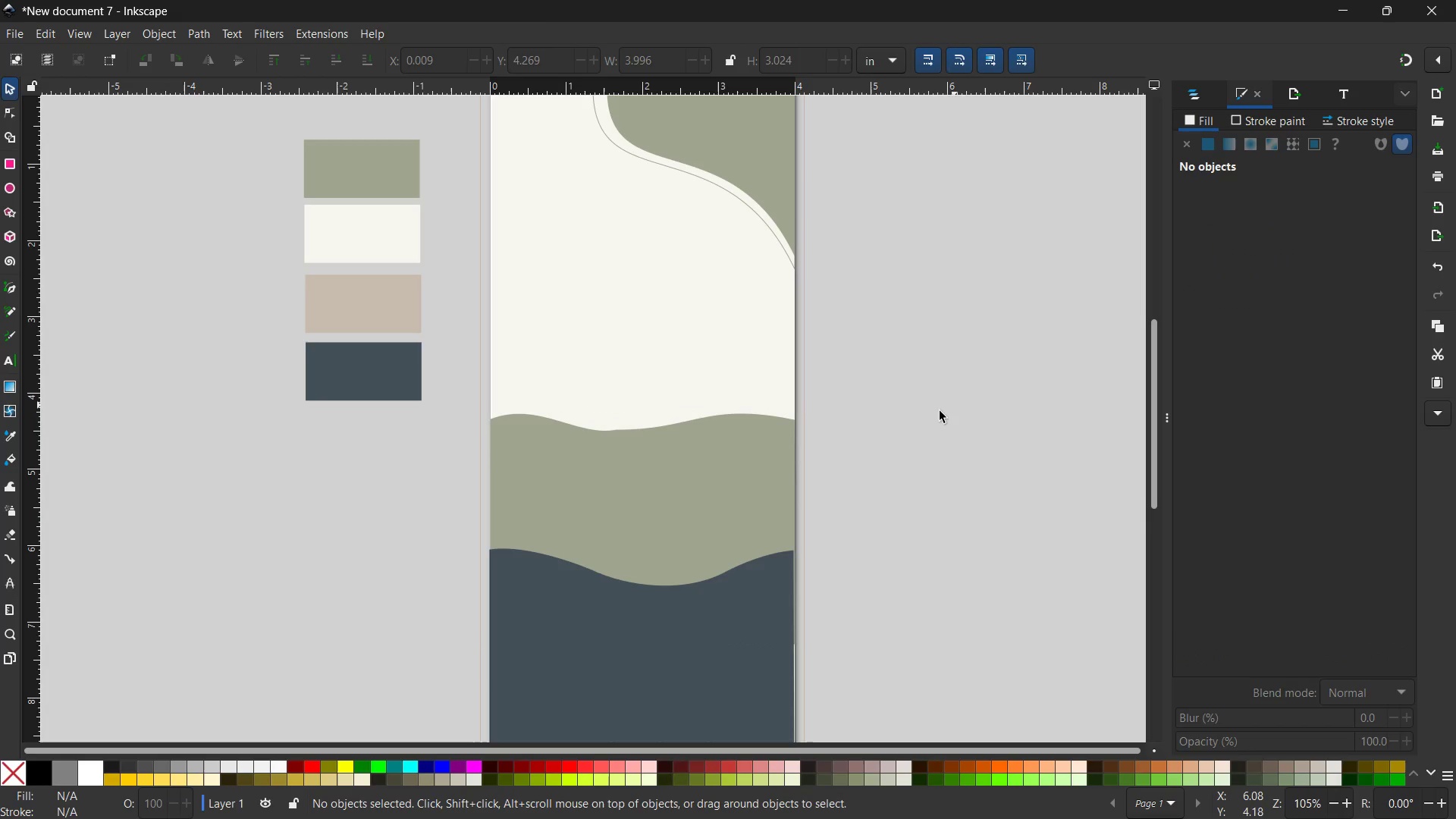 
left_click([635, 477])
 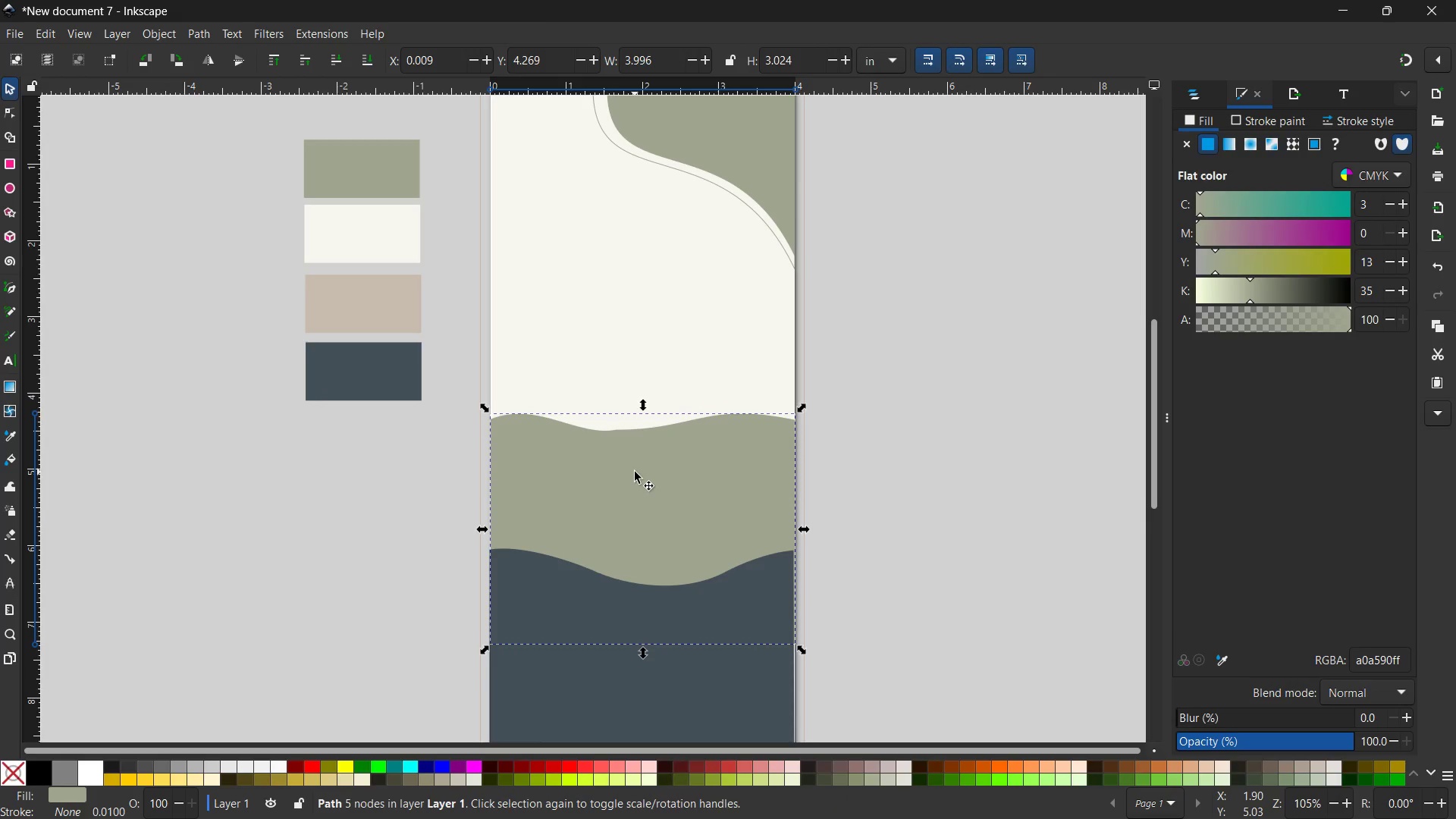 
hold_key(key=ControlLeft, duration=0.47)
scroll: coordinate [635, 472], scroll_direction: up, amount: 5.0
 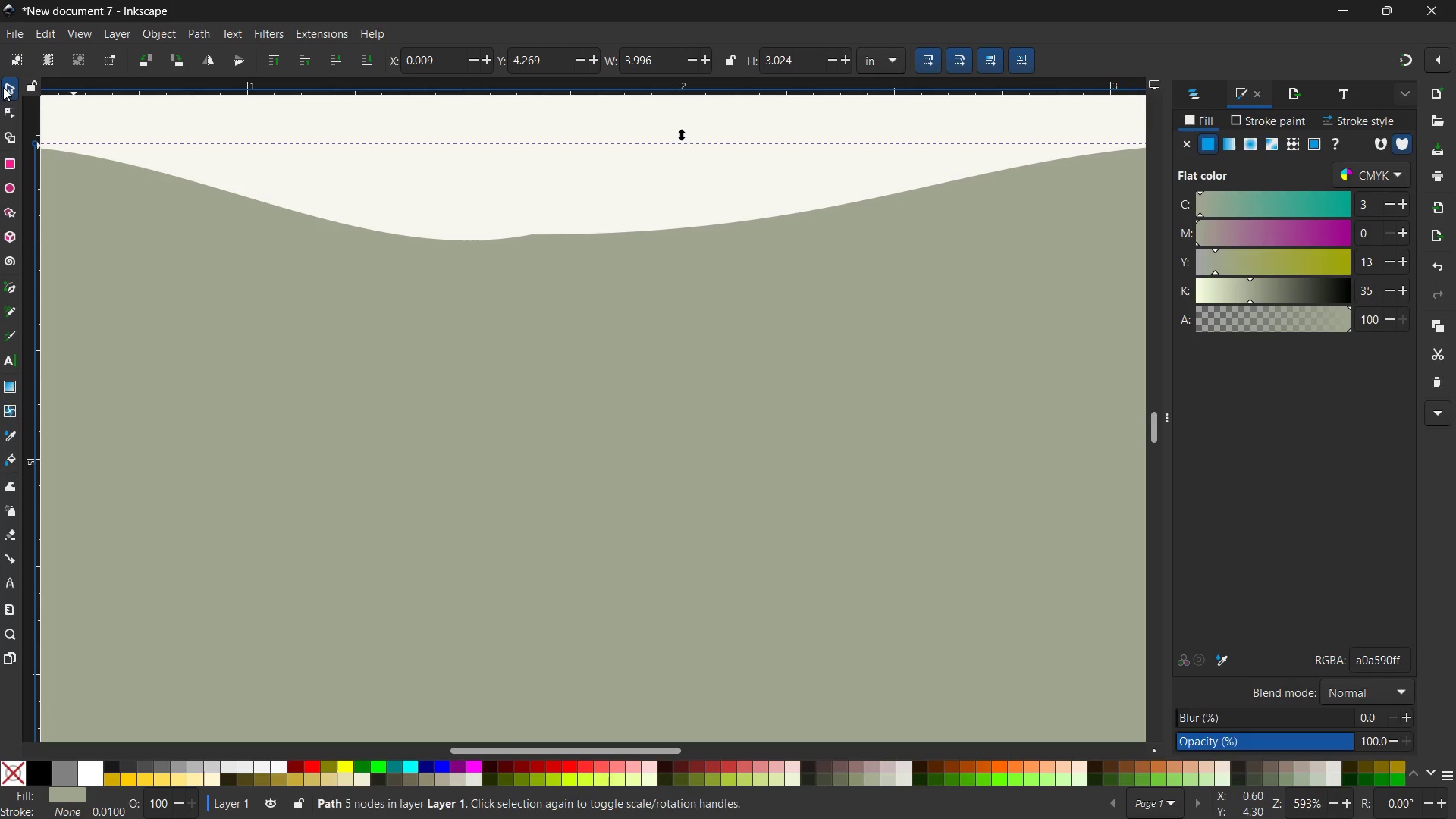 
left_click([14, 115])
 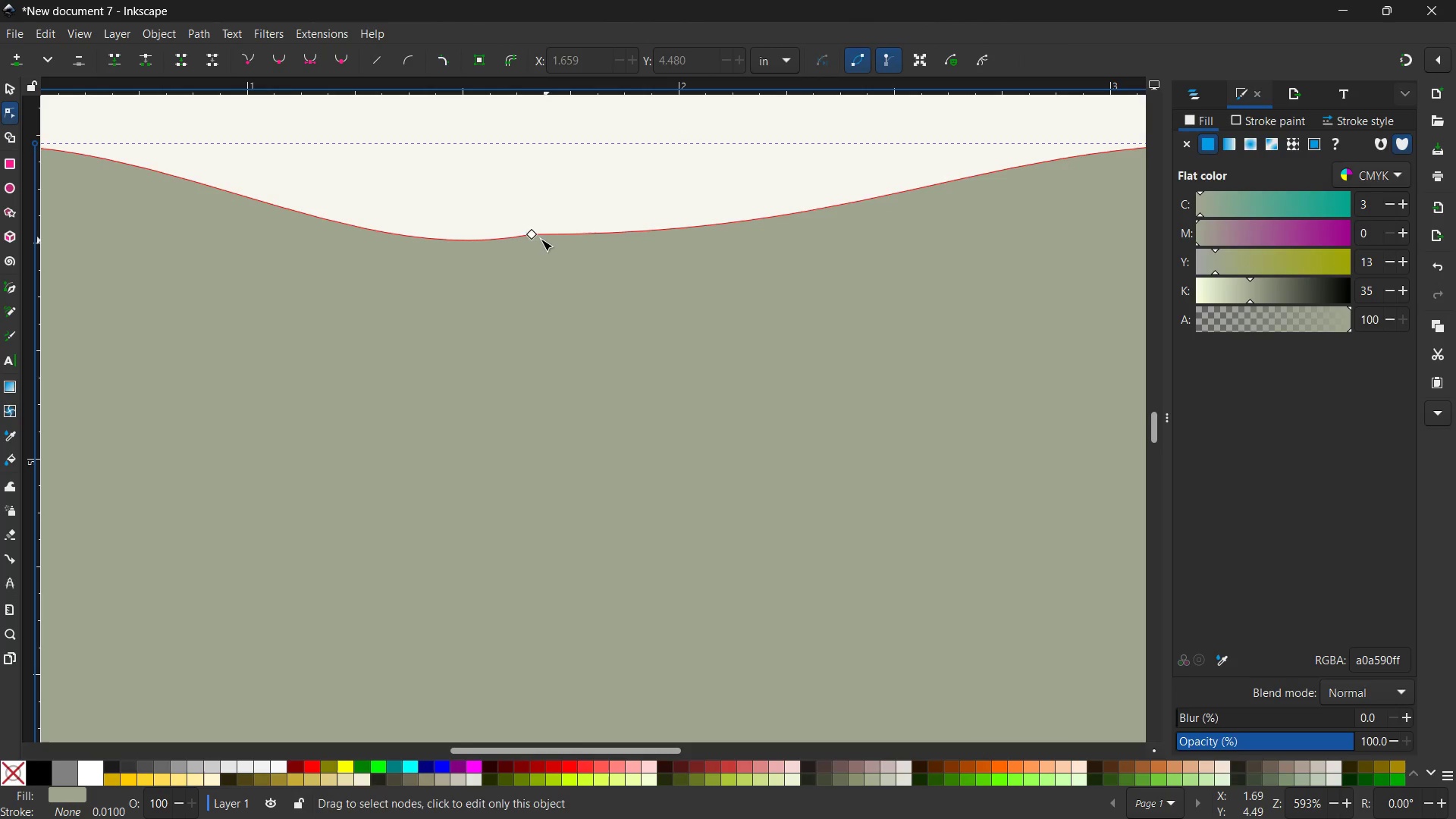 
left_click([534, 236])
 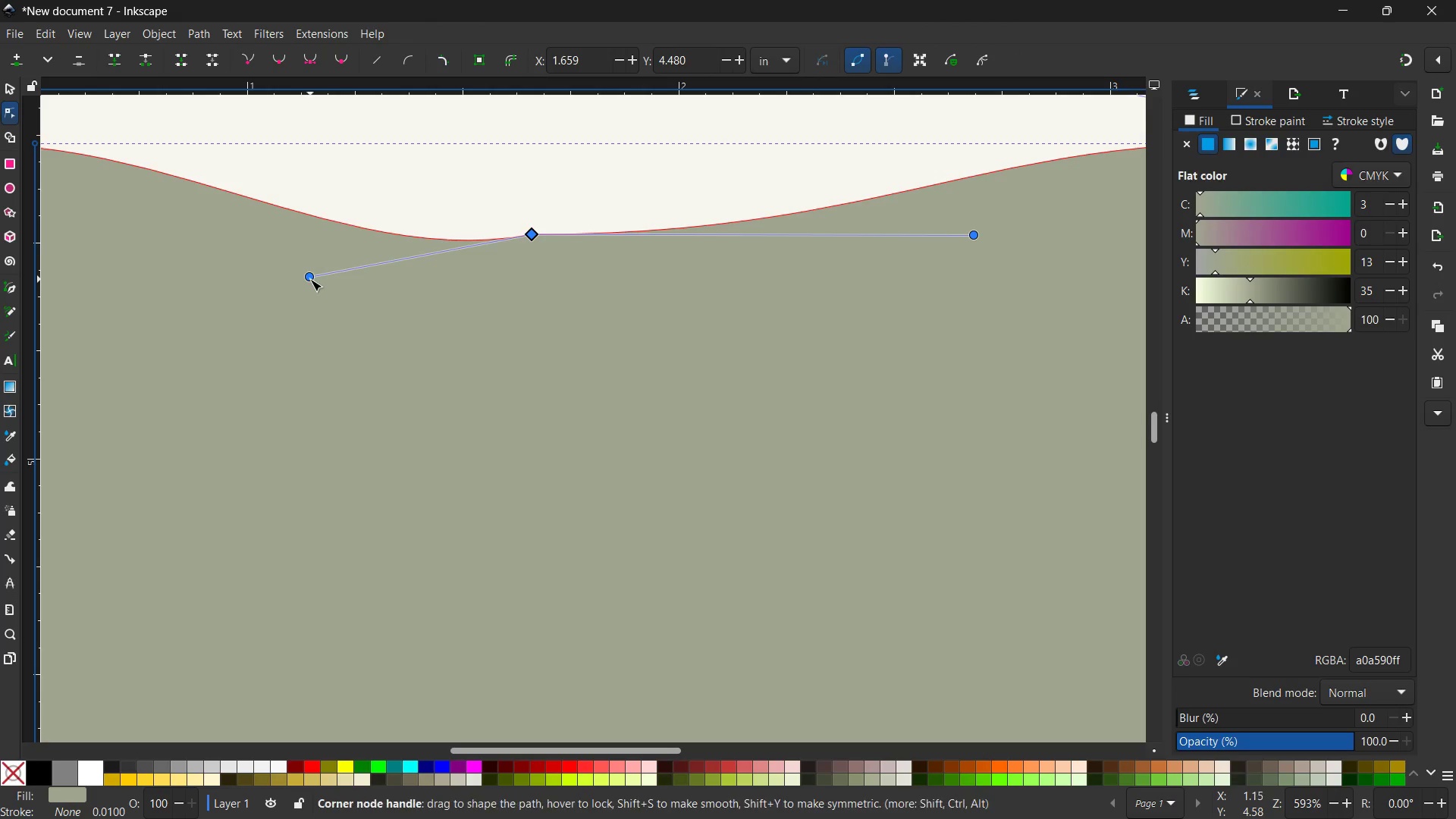 
left_click_drag(start_coordinate=[309, 279], to_coordinate=[312, 240])
 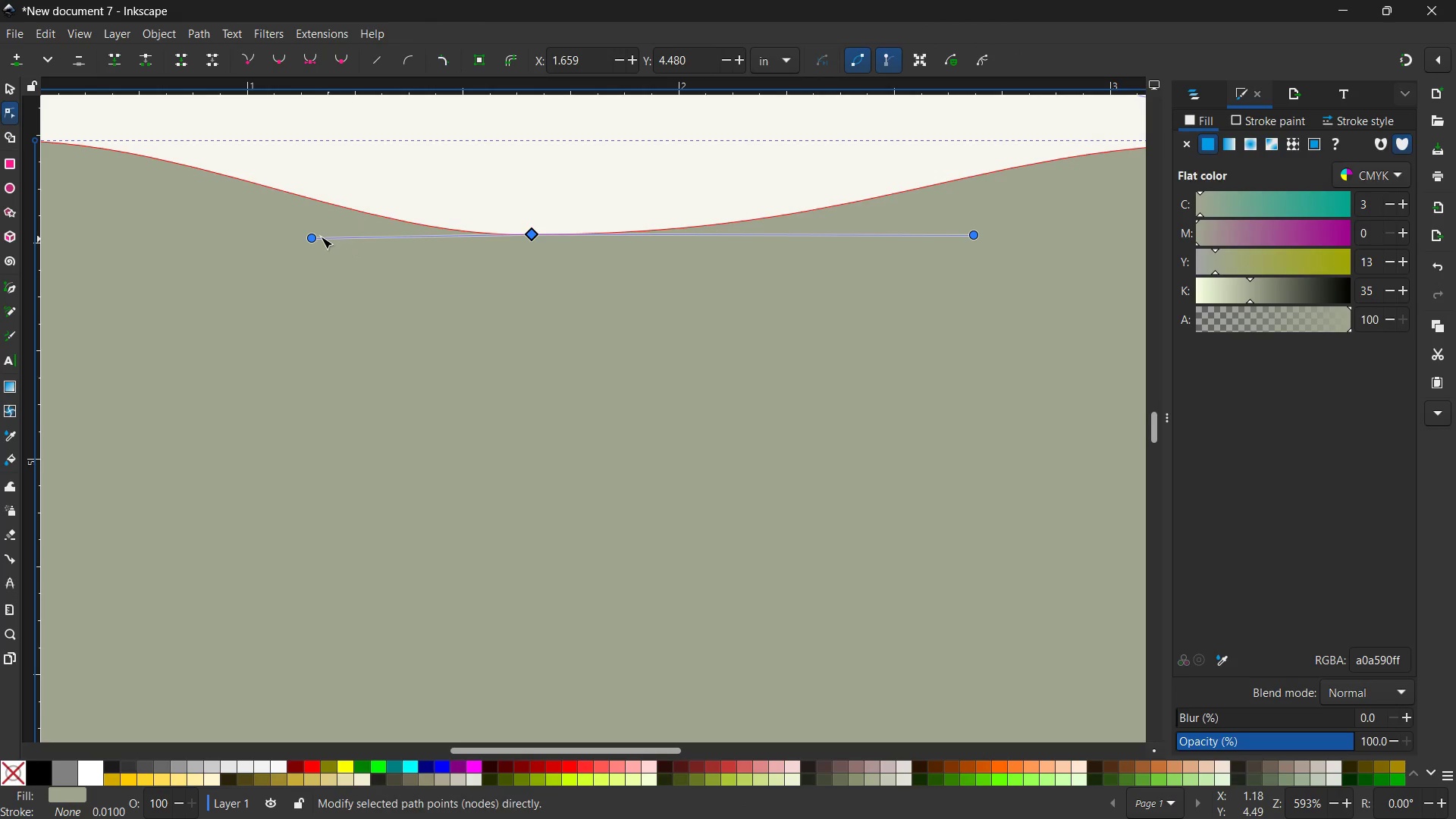 
left_click_drag(start_coordinate=[309, 237], to_coordinate=[309, 229])
 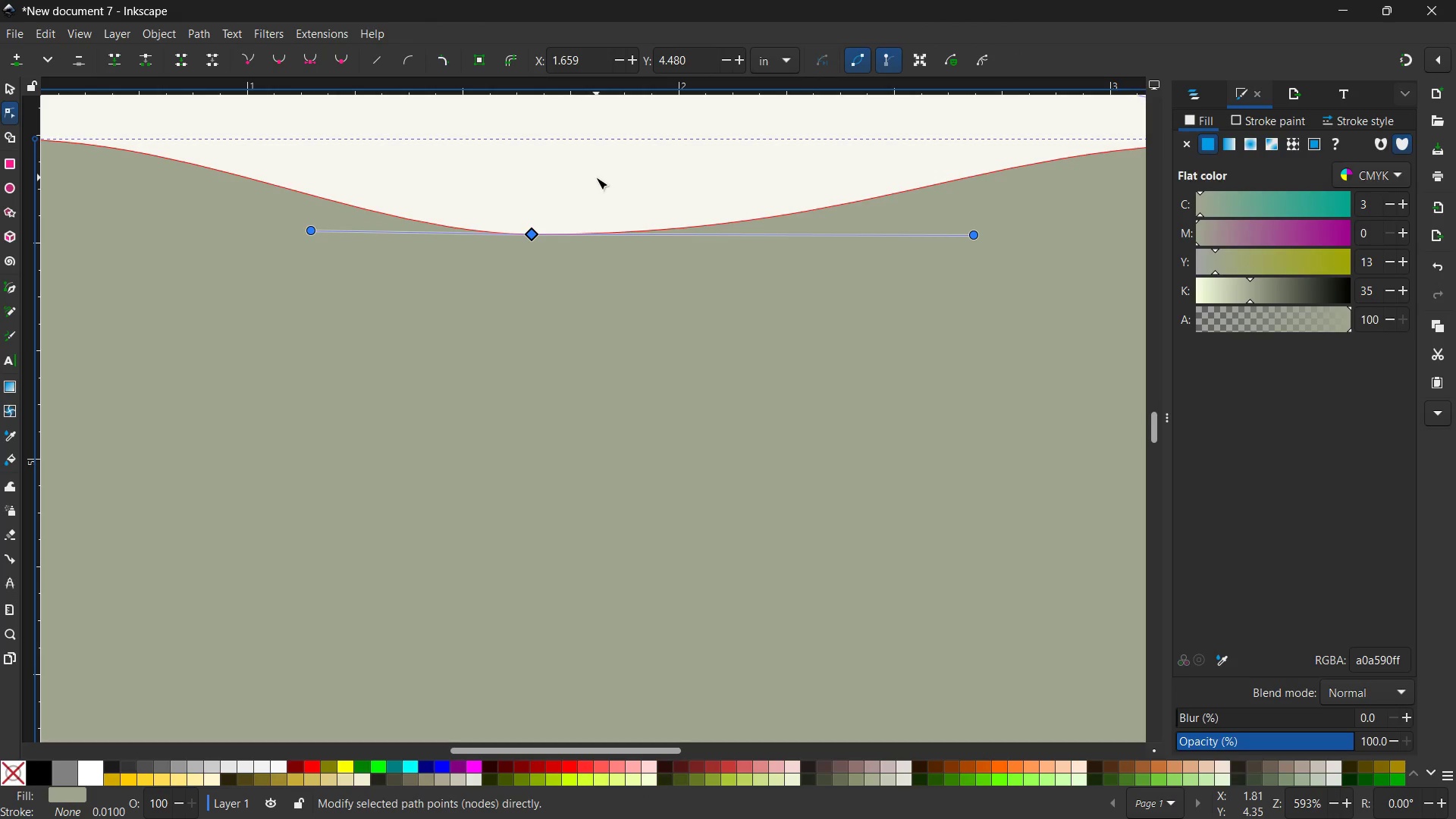 
left_click([596, 177])
 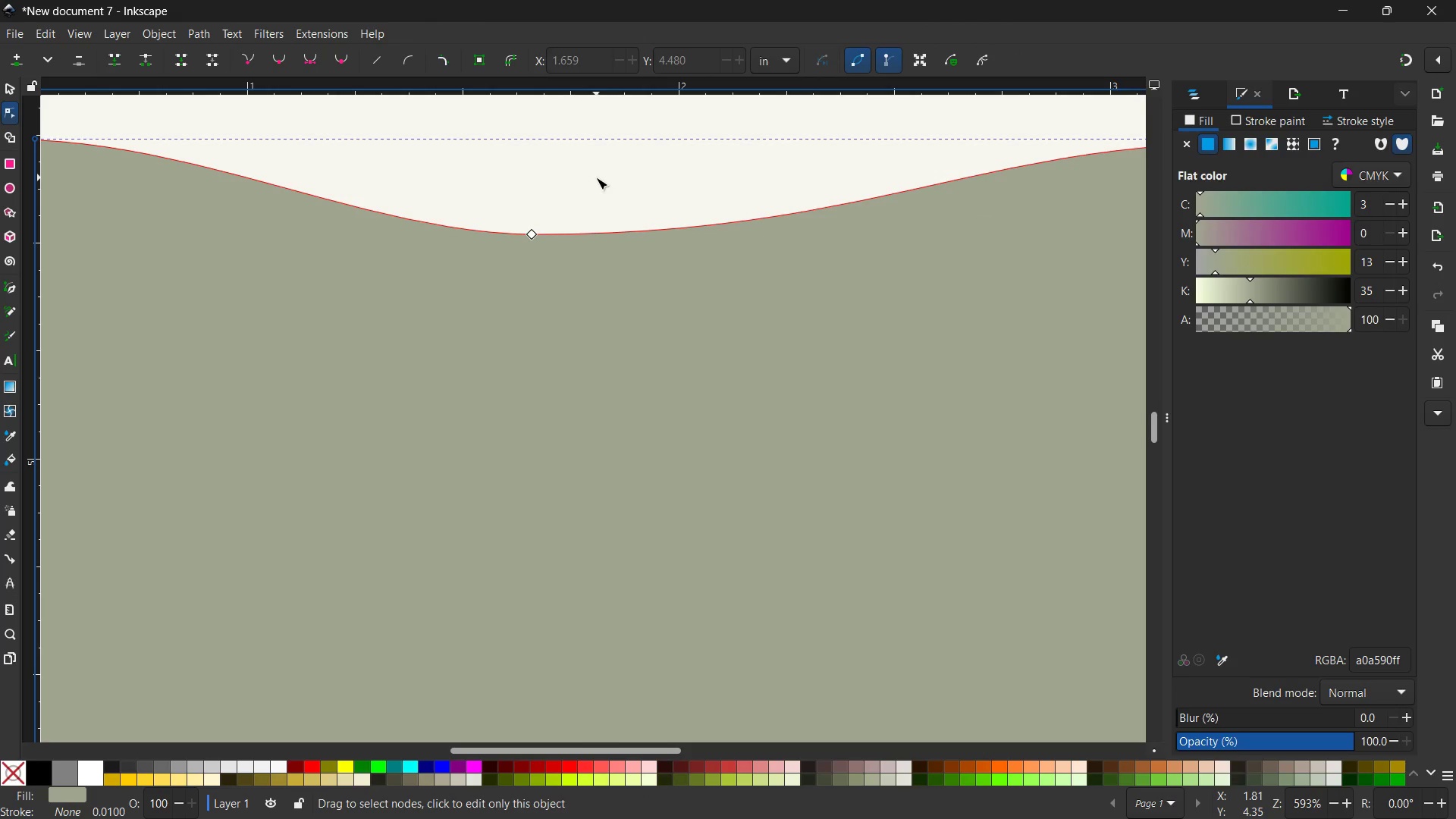 
double_click([596, 177])
 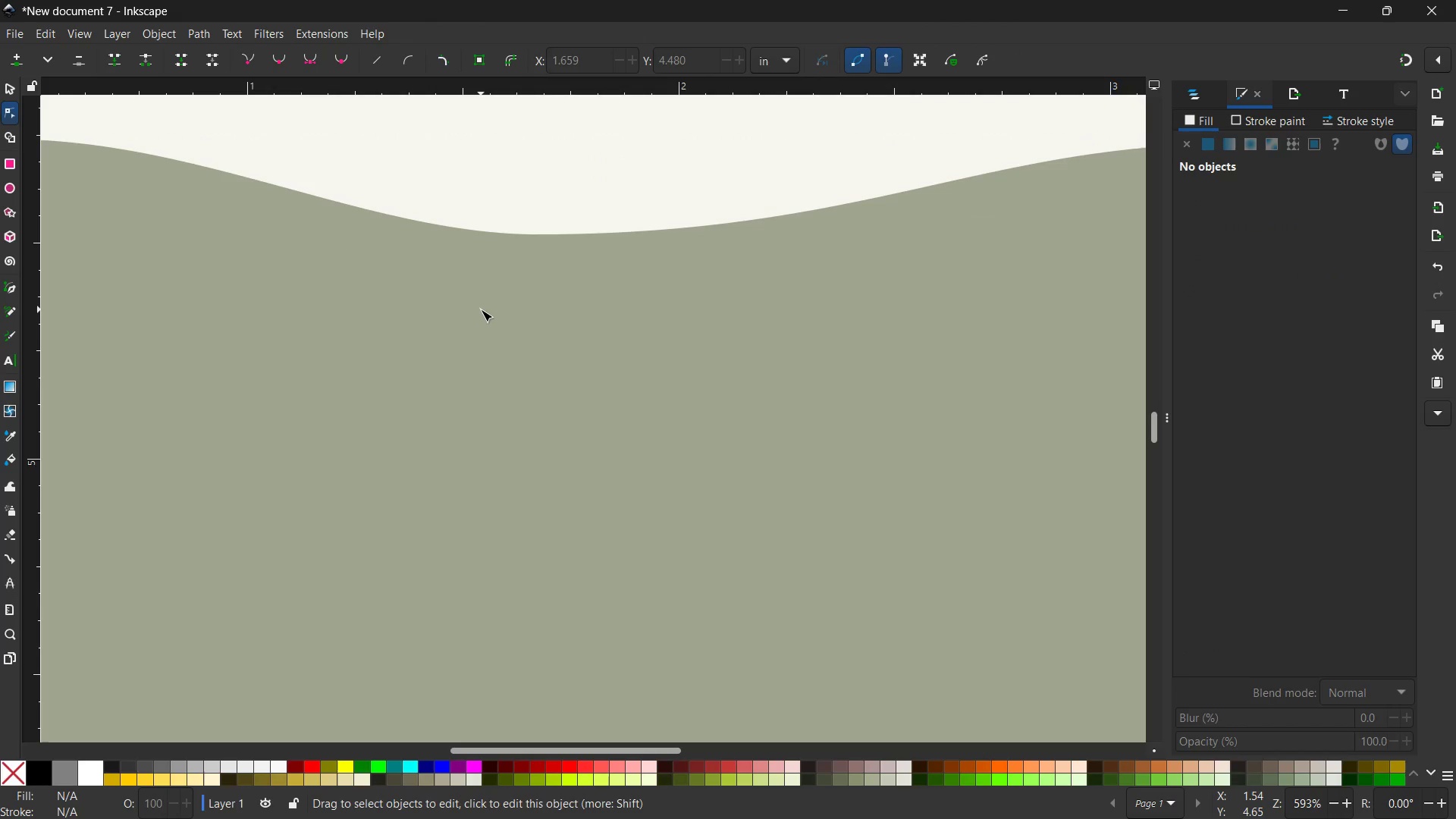 
key(Control+ControlLeft)
 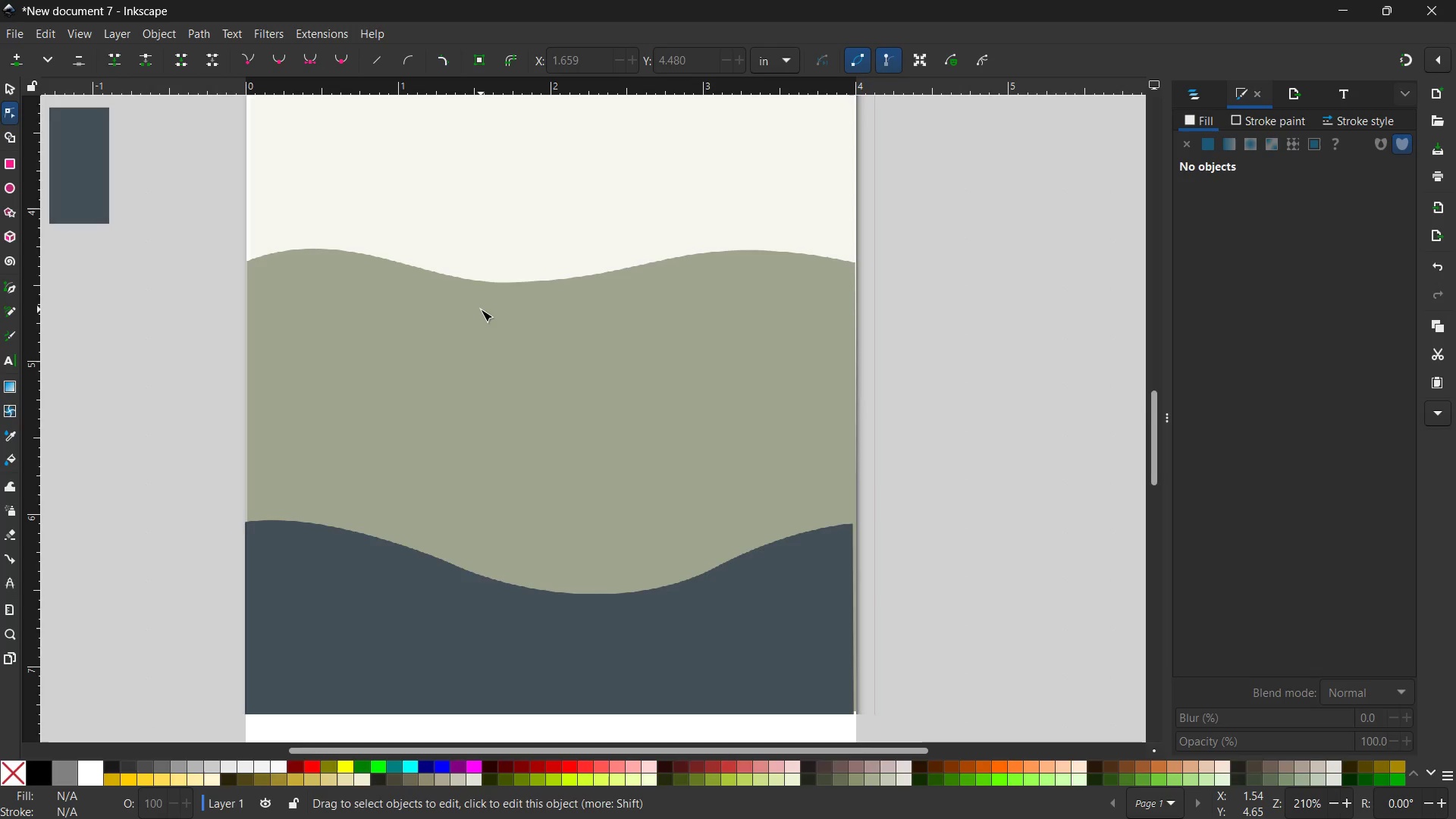 
scroll: coordinate [481, 309], scroll_direction: down, amount: 3.0
 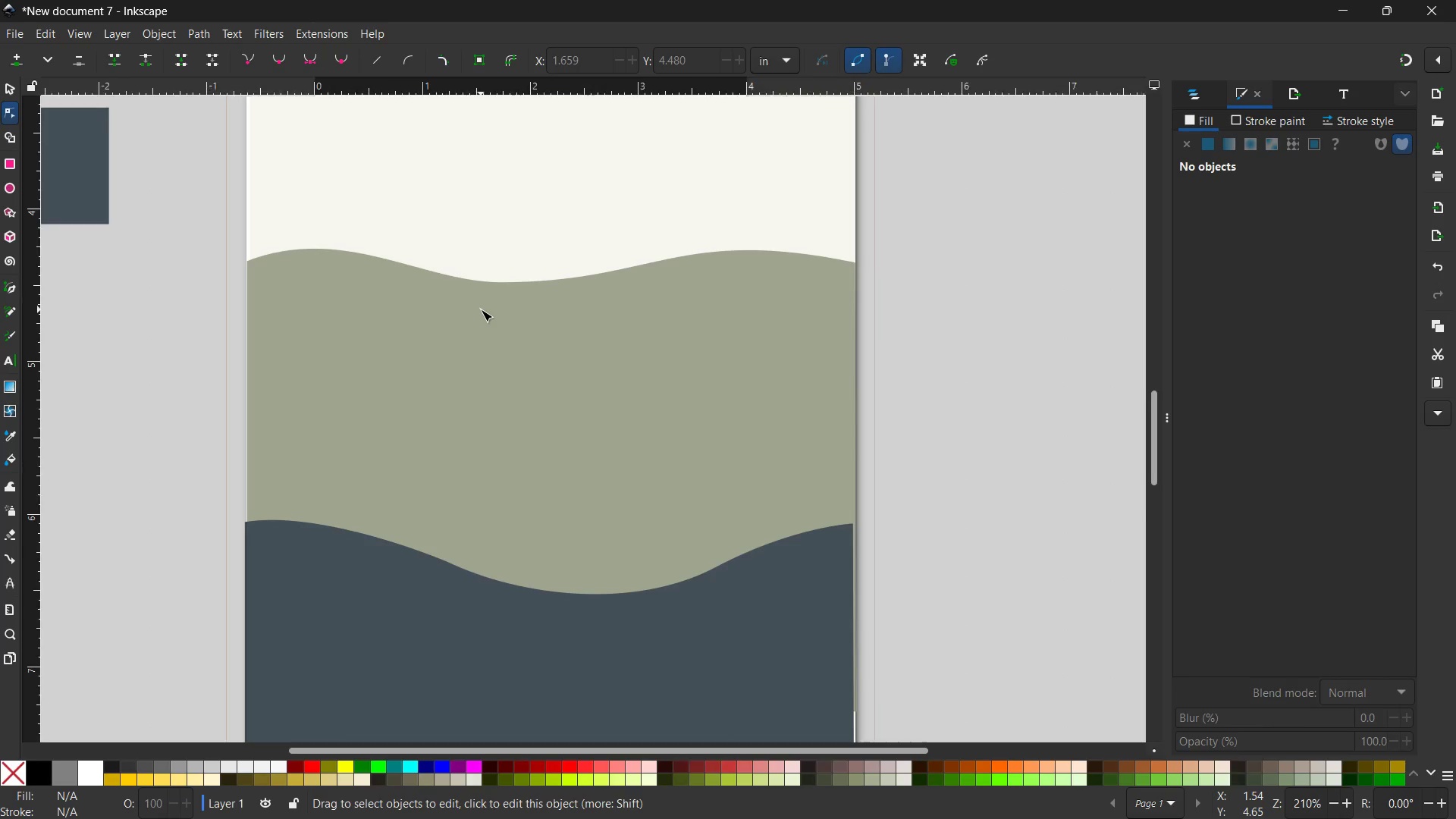 
key(Control+ControlLeft)
 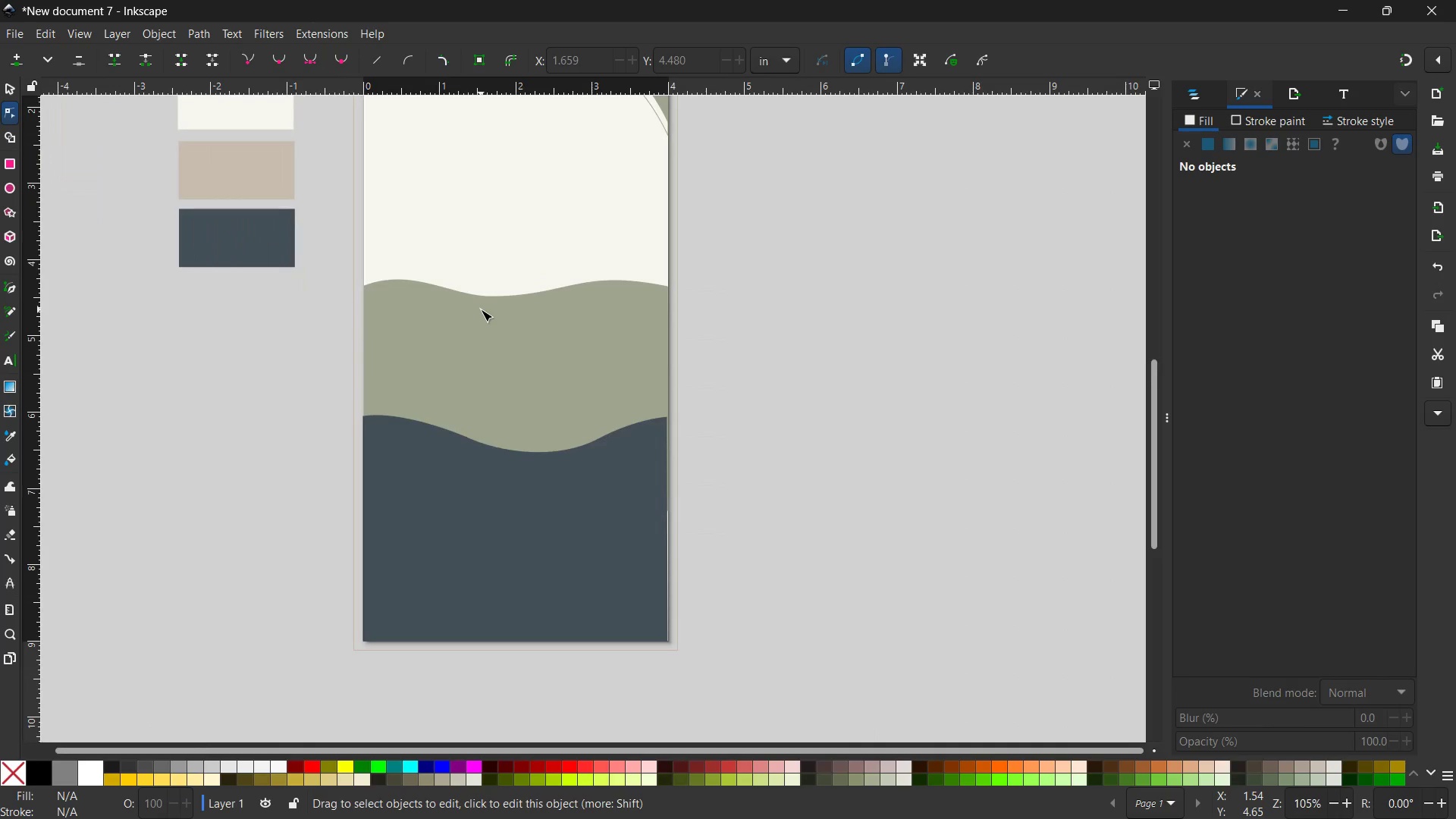 
left_click([481, 309])
 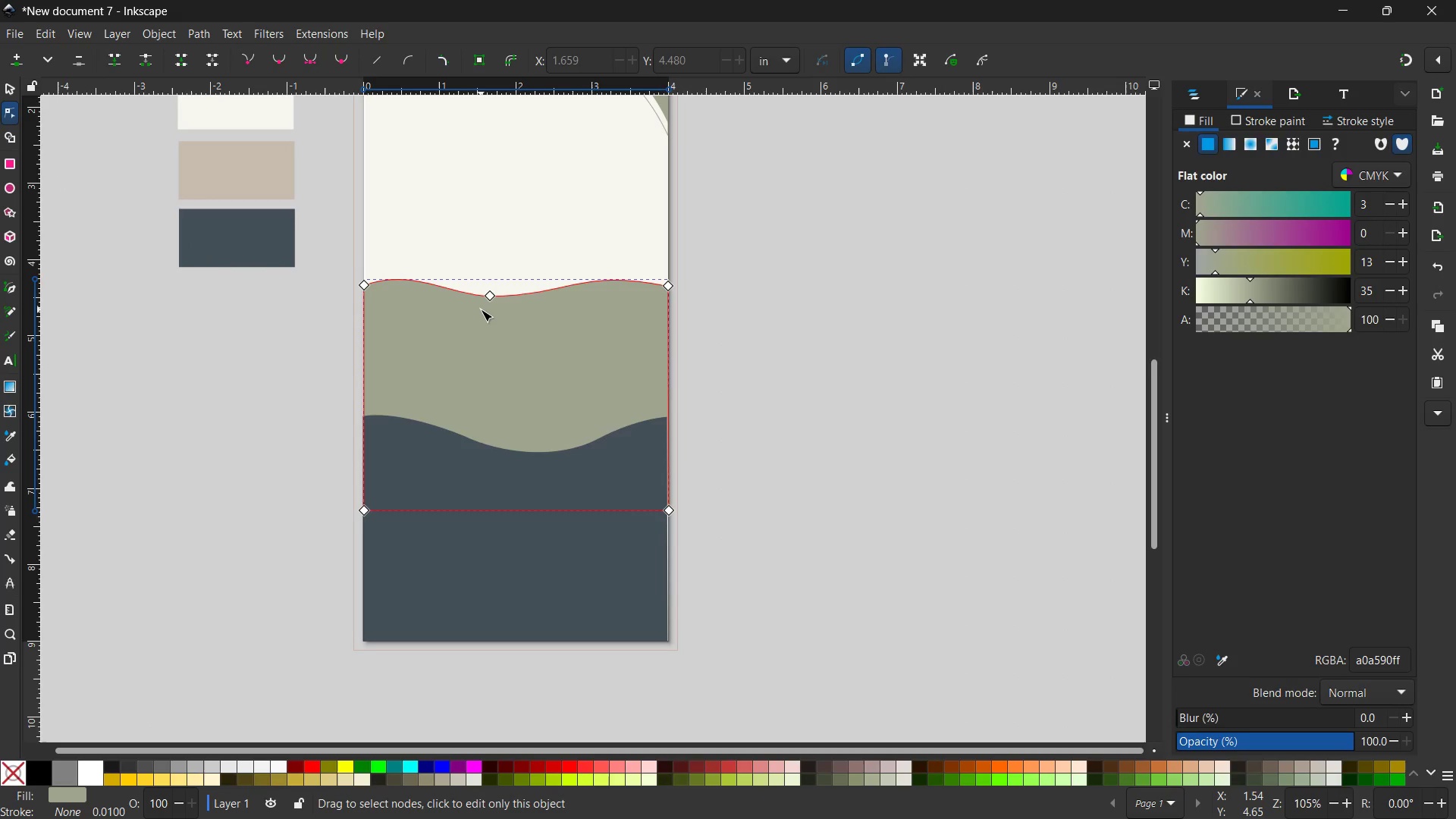 
wait(8.52)
 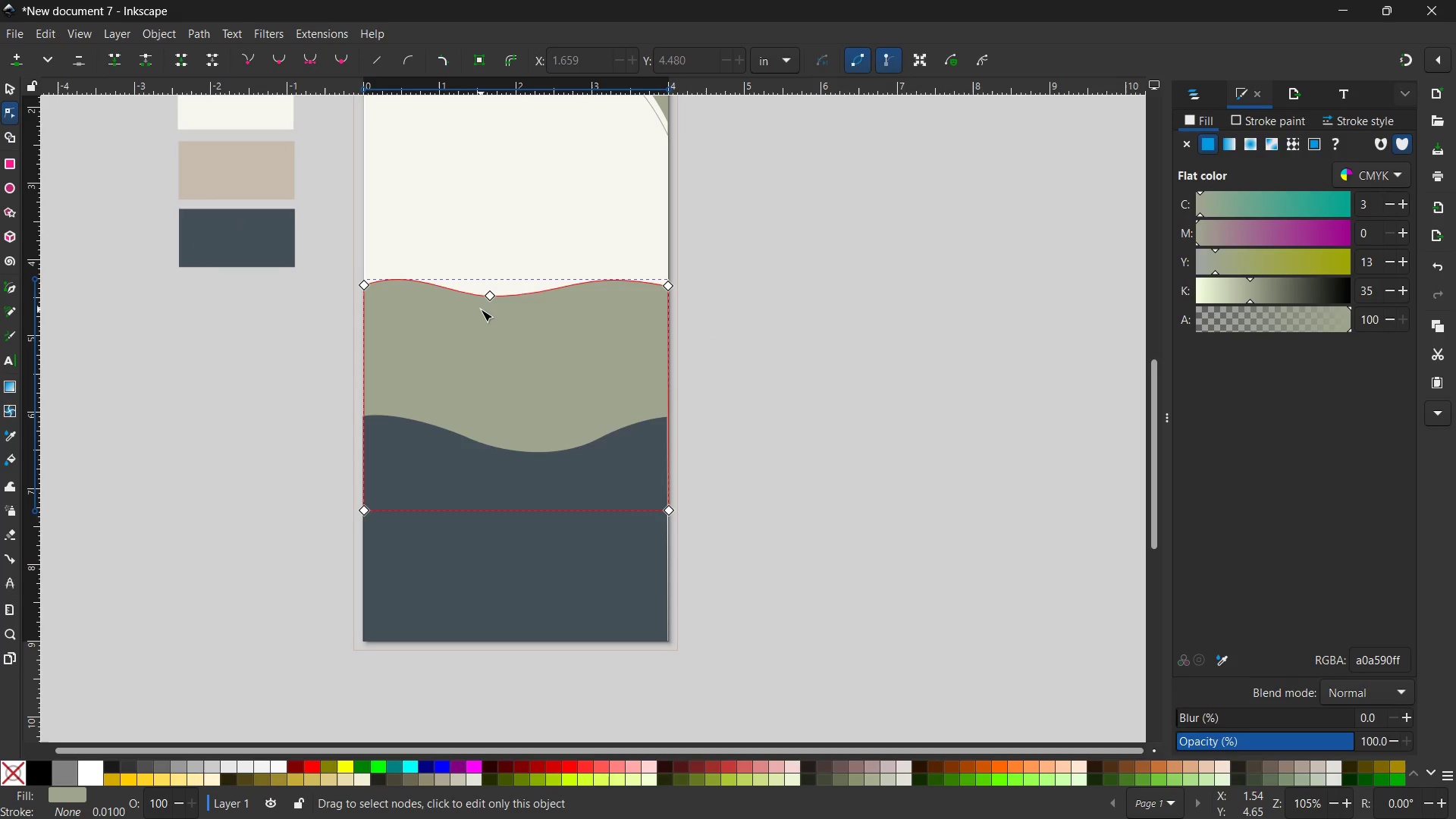 
key(Control+C)
 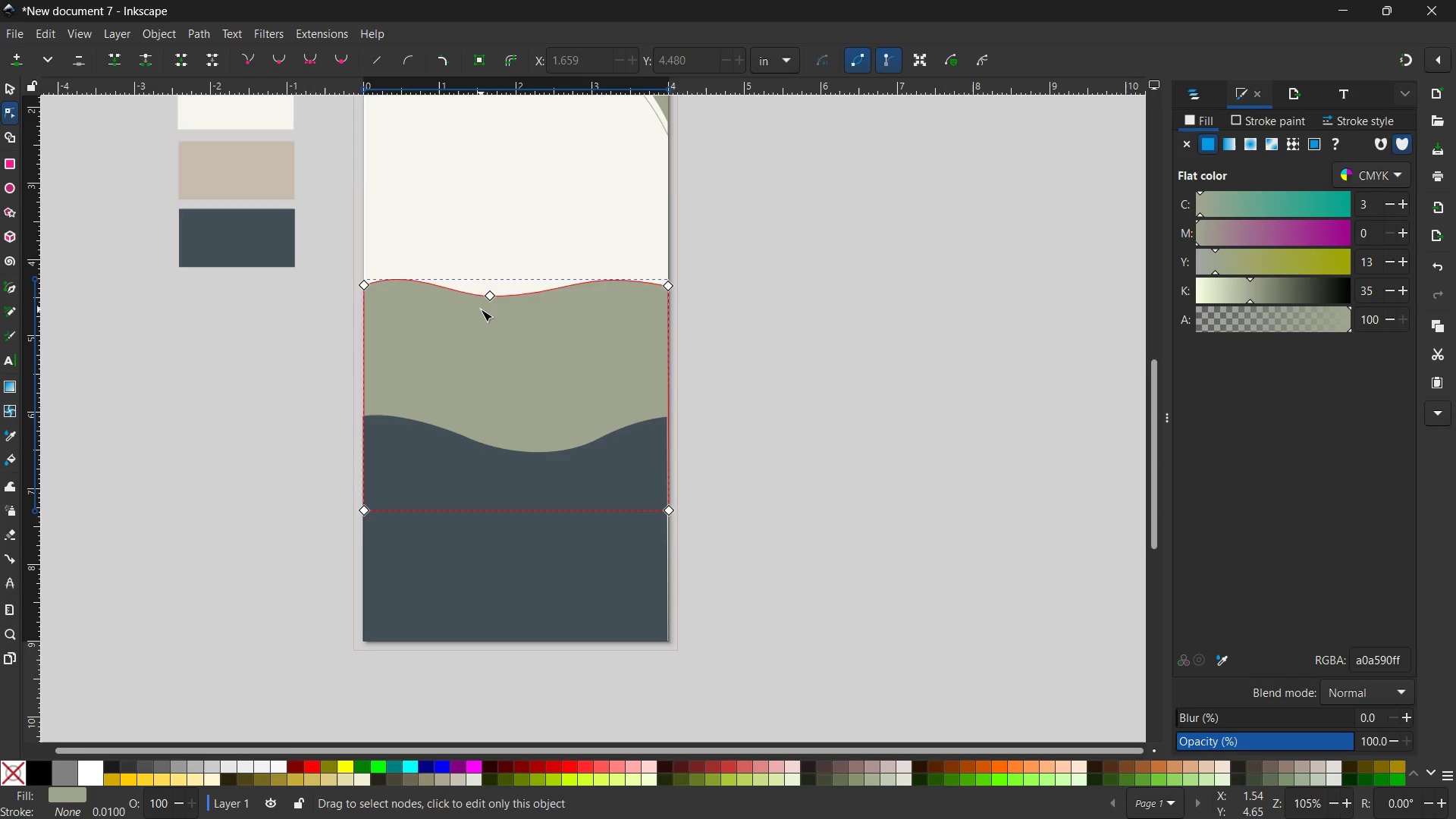 
key(Control+V)
 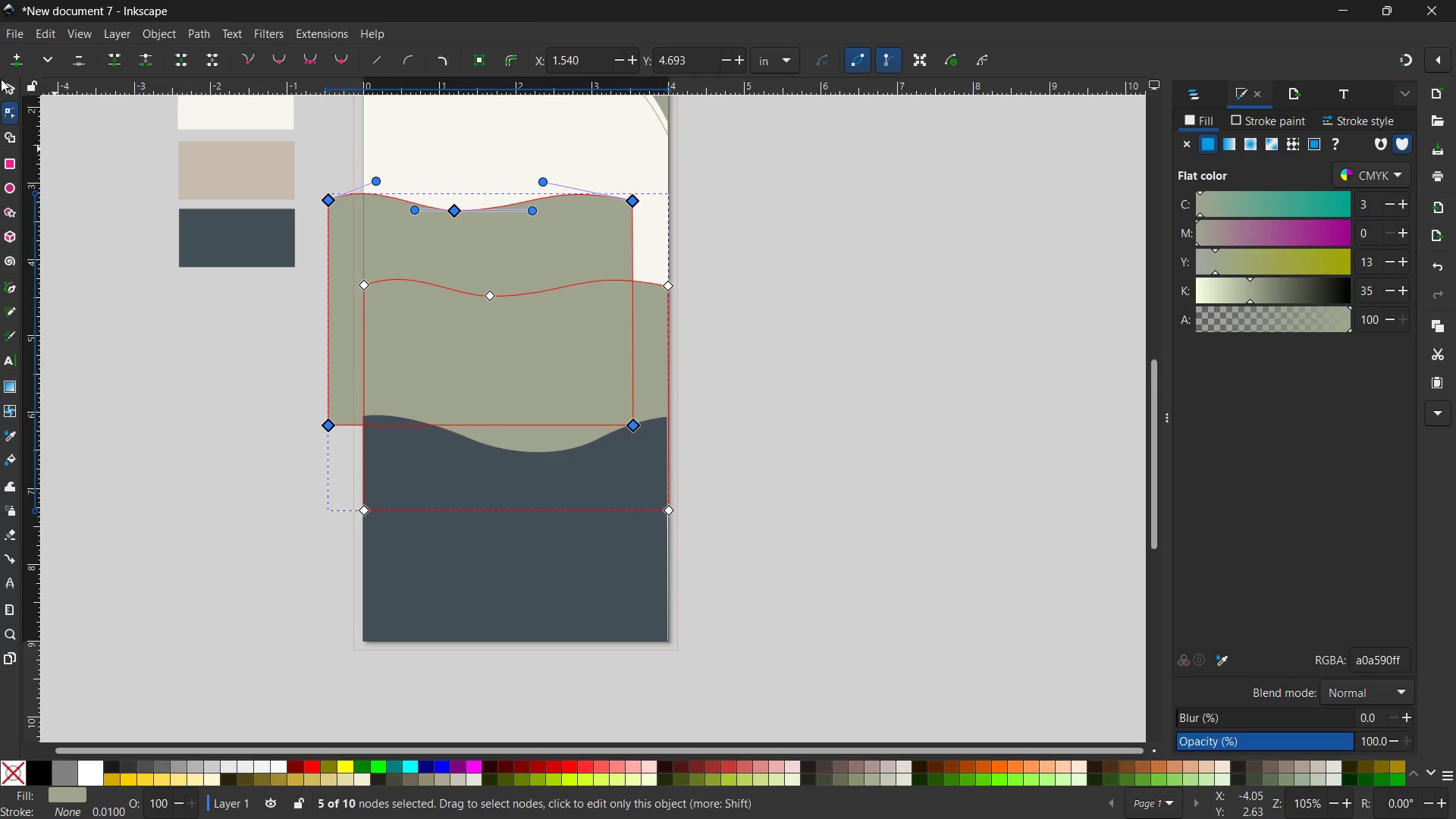 
left_click([9, 89])
 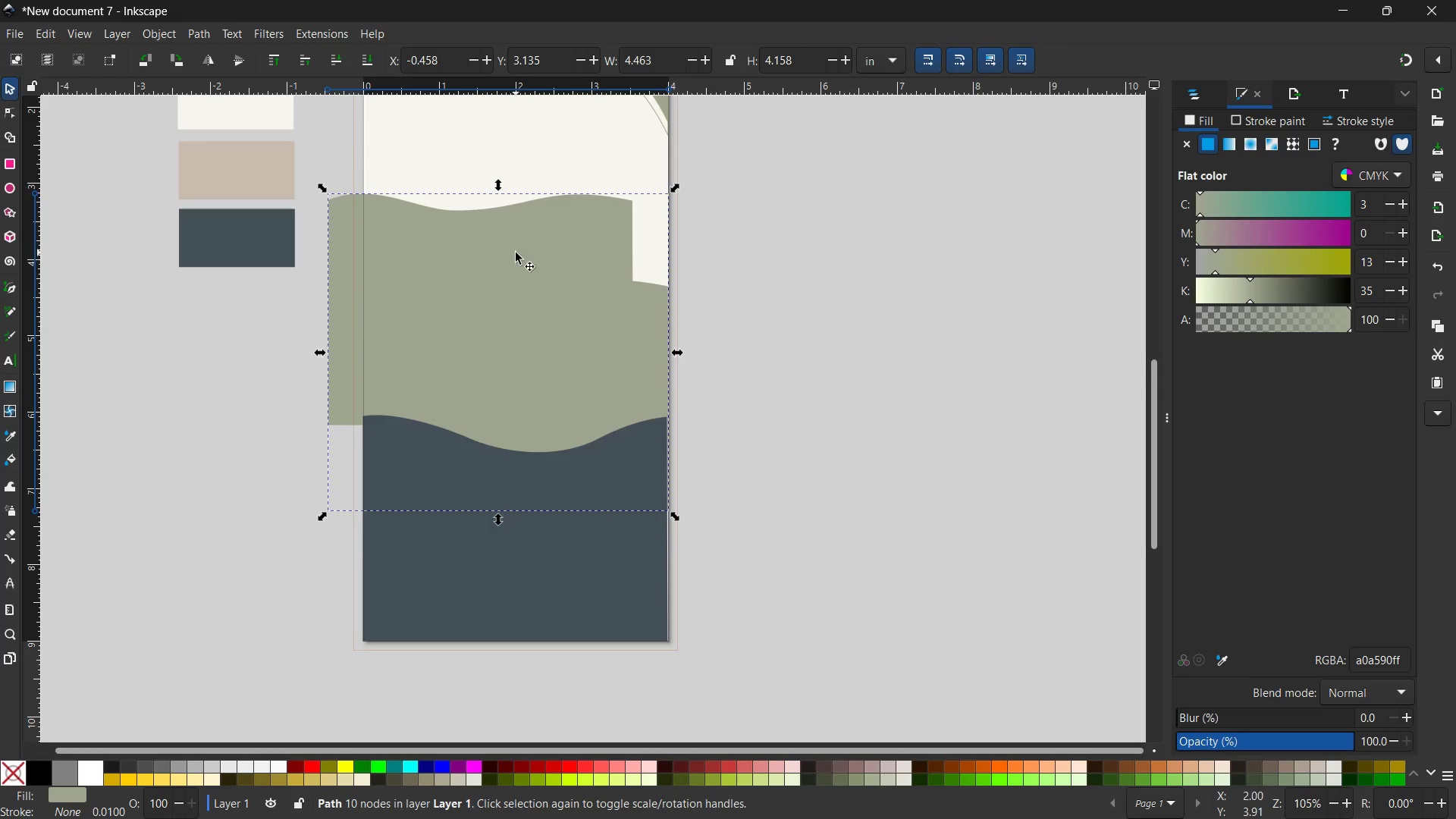 
left_click_drag(start_coordinate=[516, 253], to_coordinate=[588, 246])
 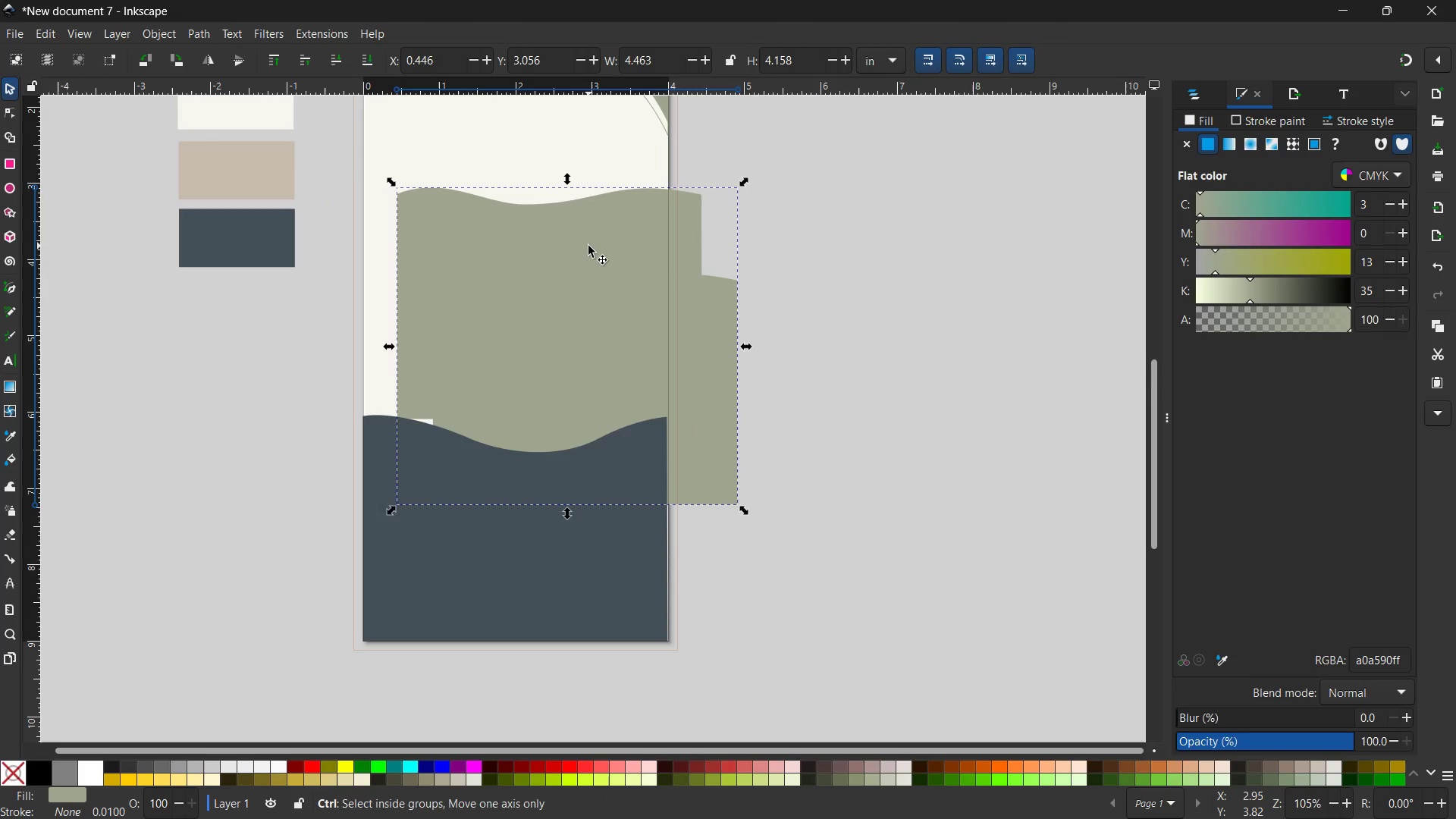 
key(Control+Z)
 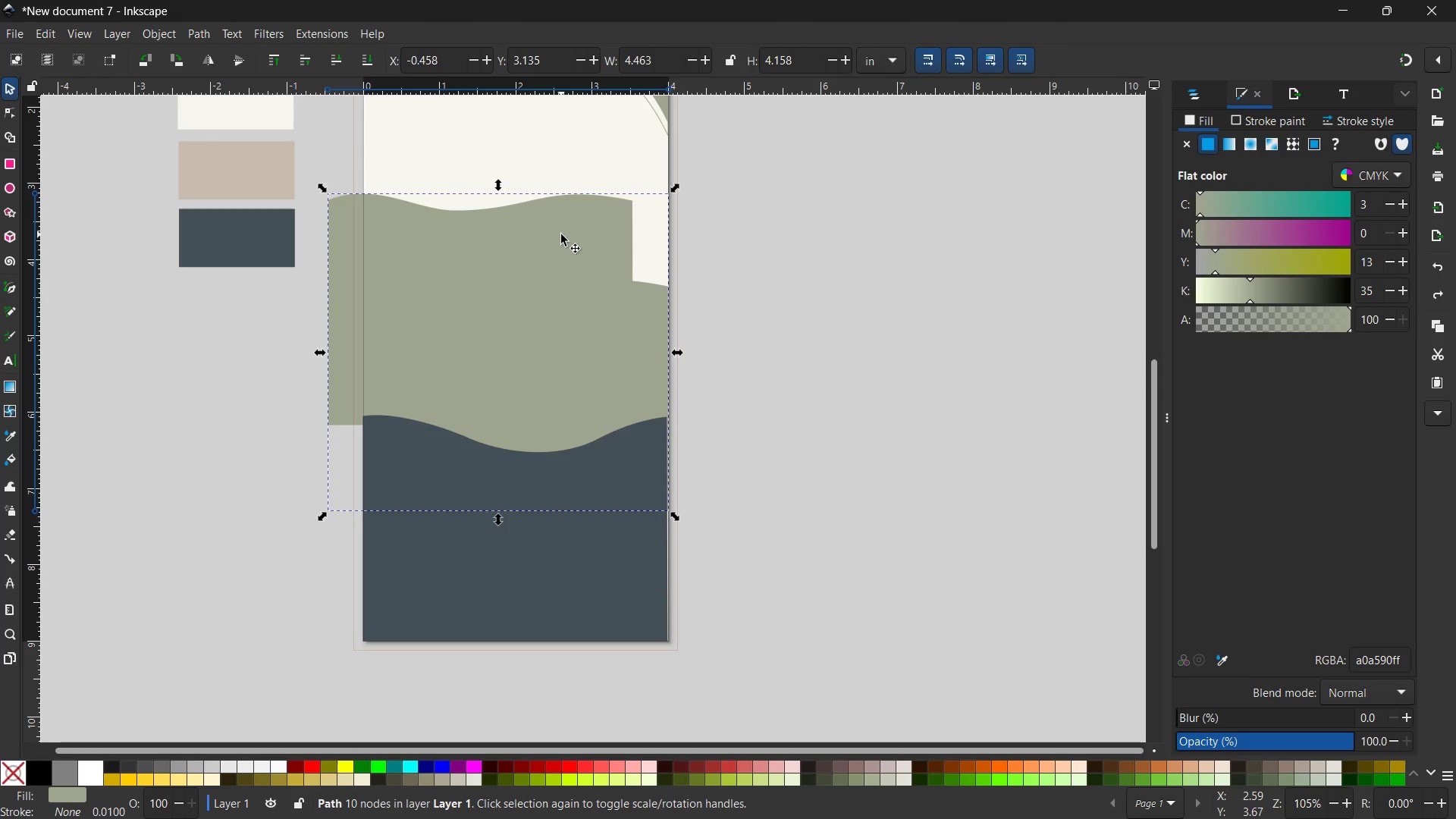 
double_click([561, 234])
 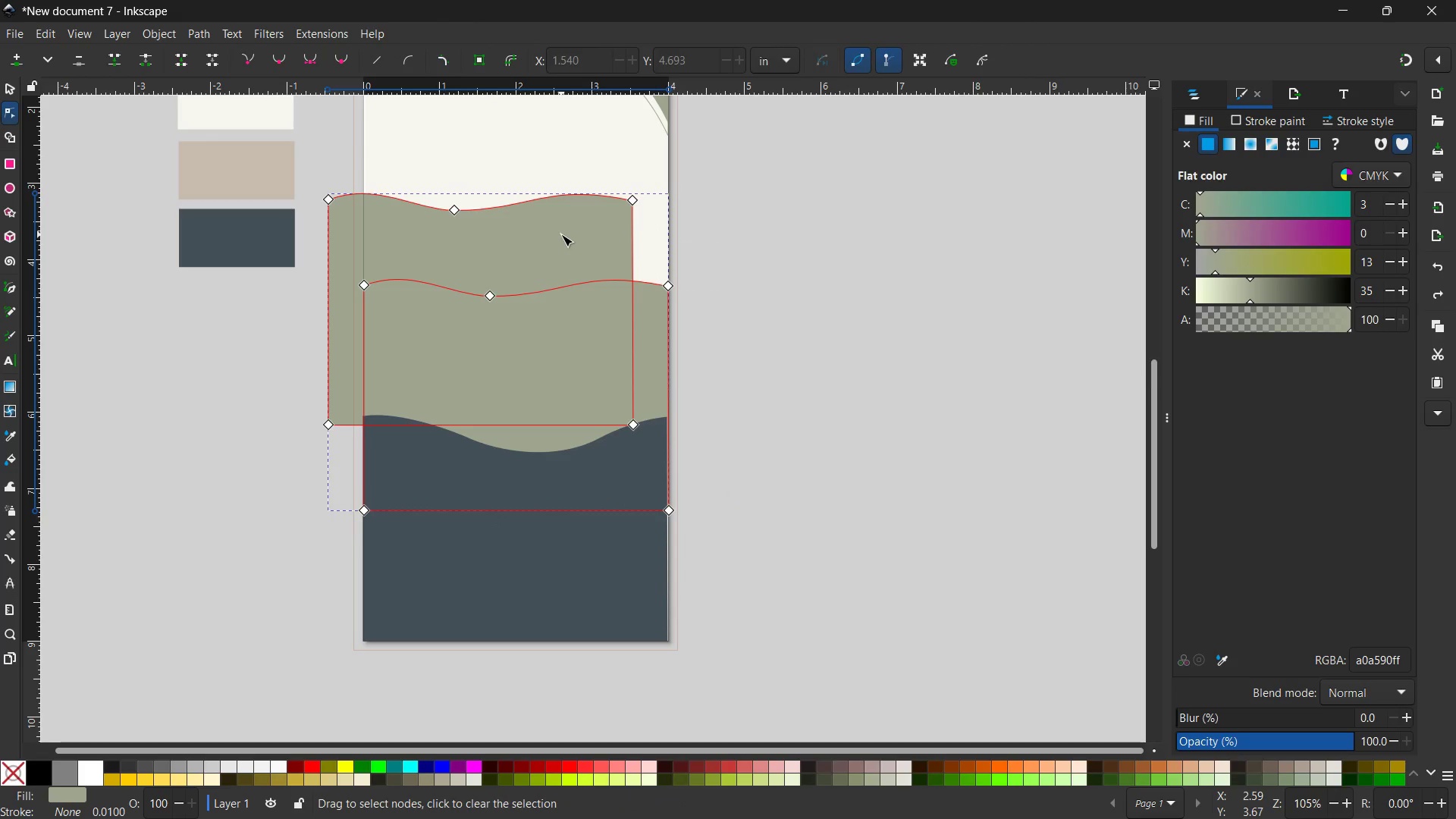 
triple_click([561, 234])
 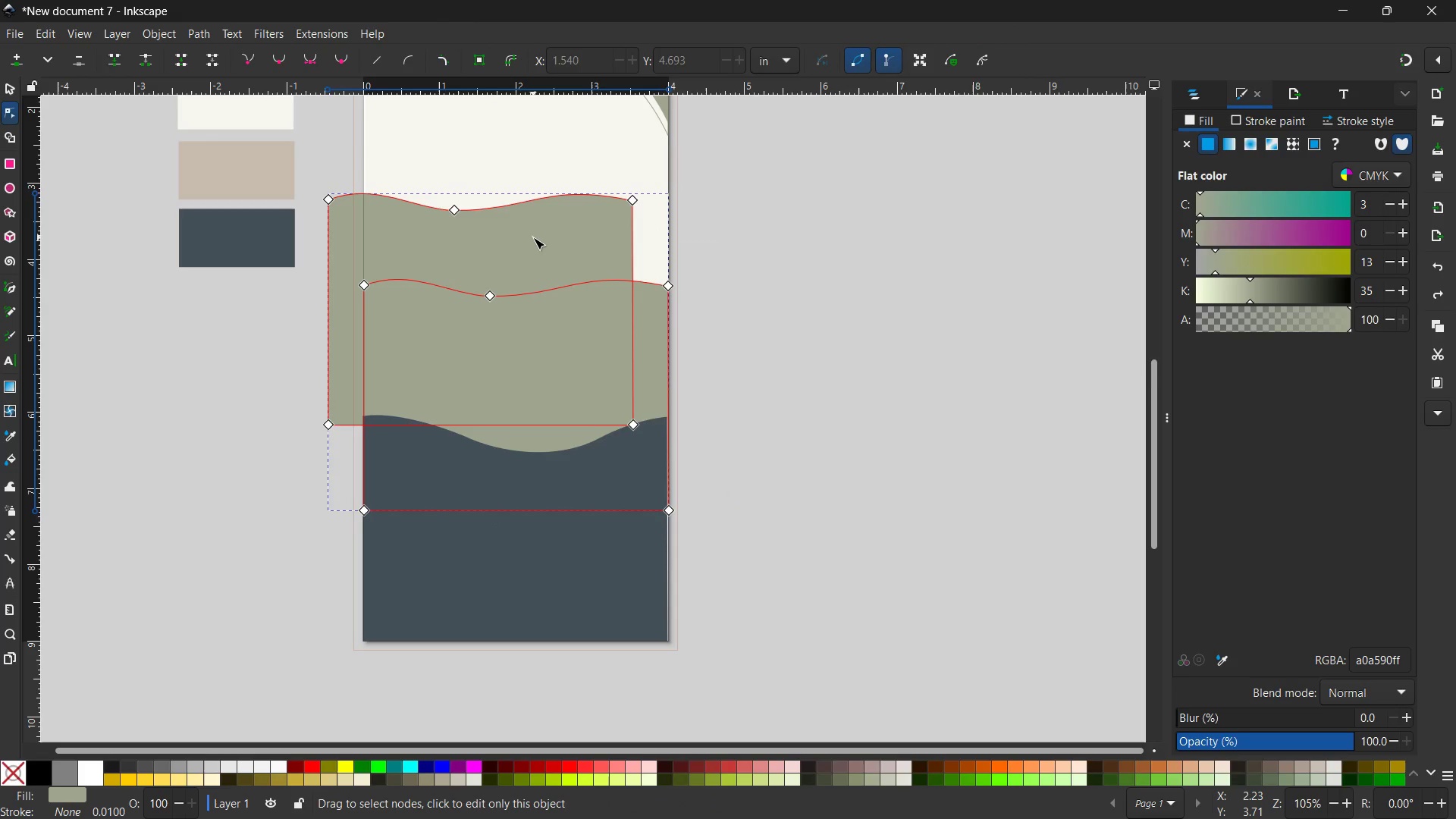 
triple_click([533, 237])
 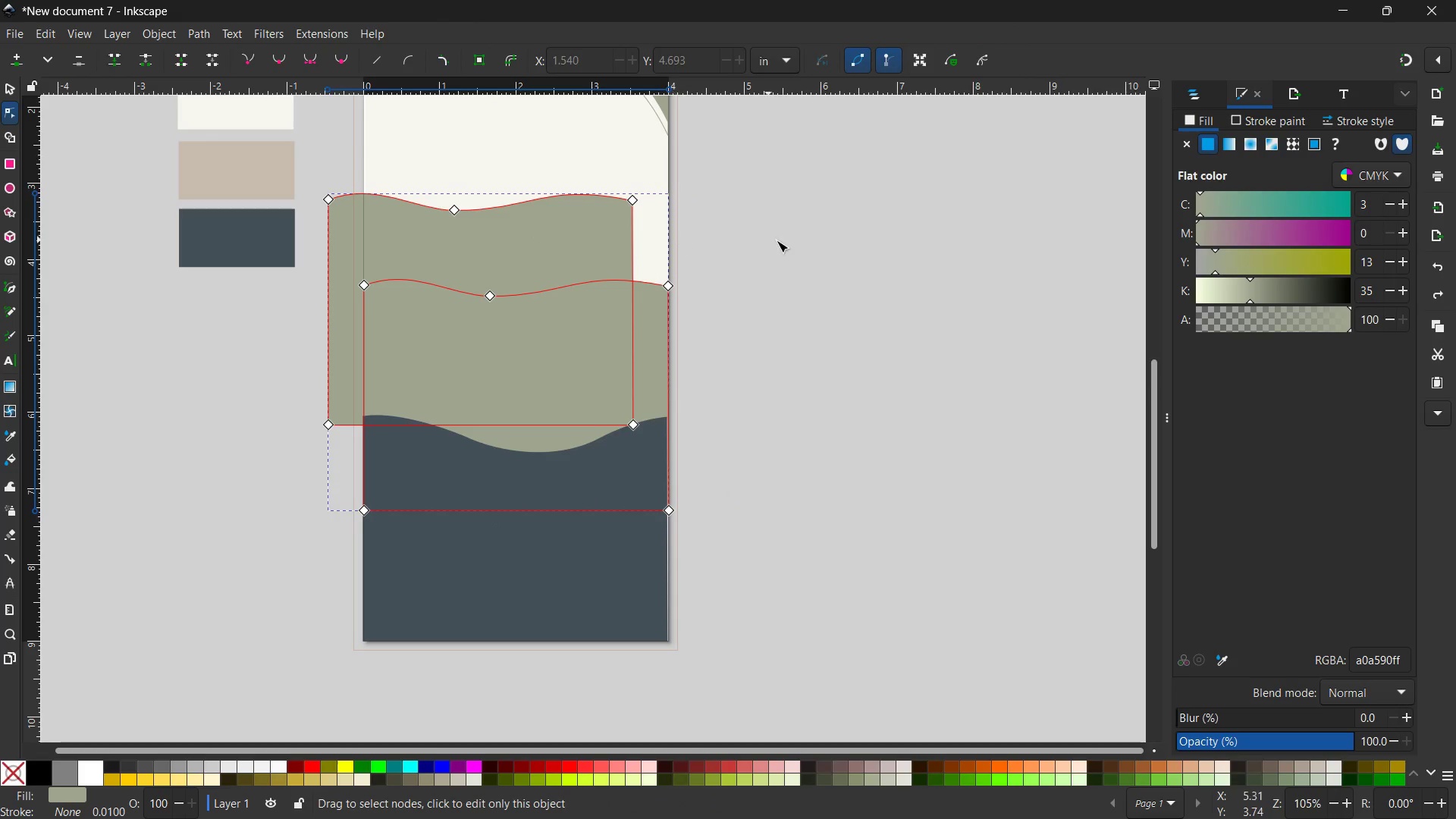 
left_click([777, 240])
 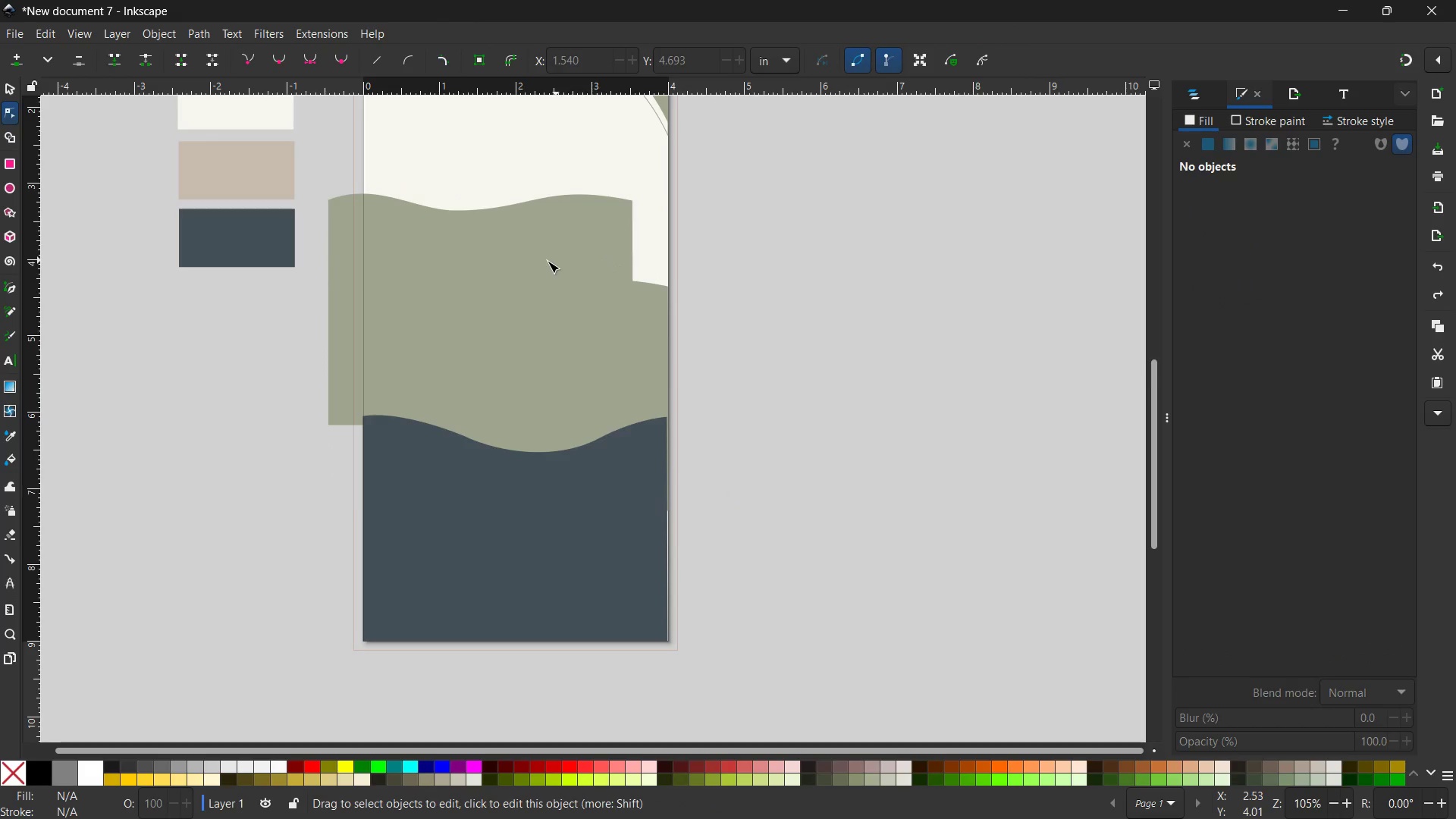 
double_click([546, 261])
 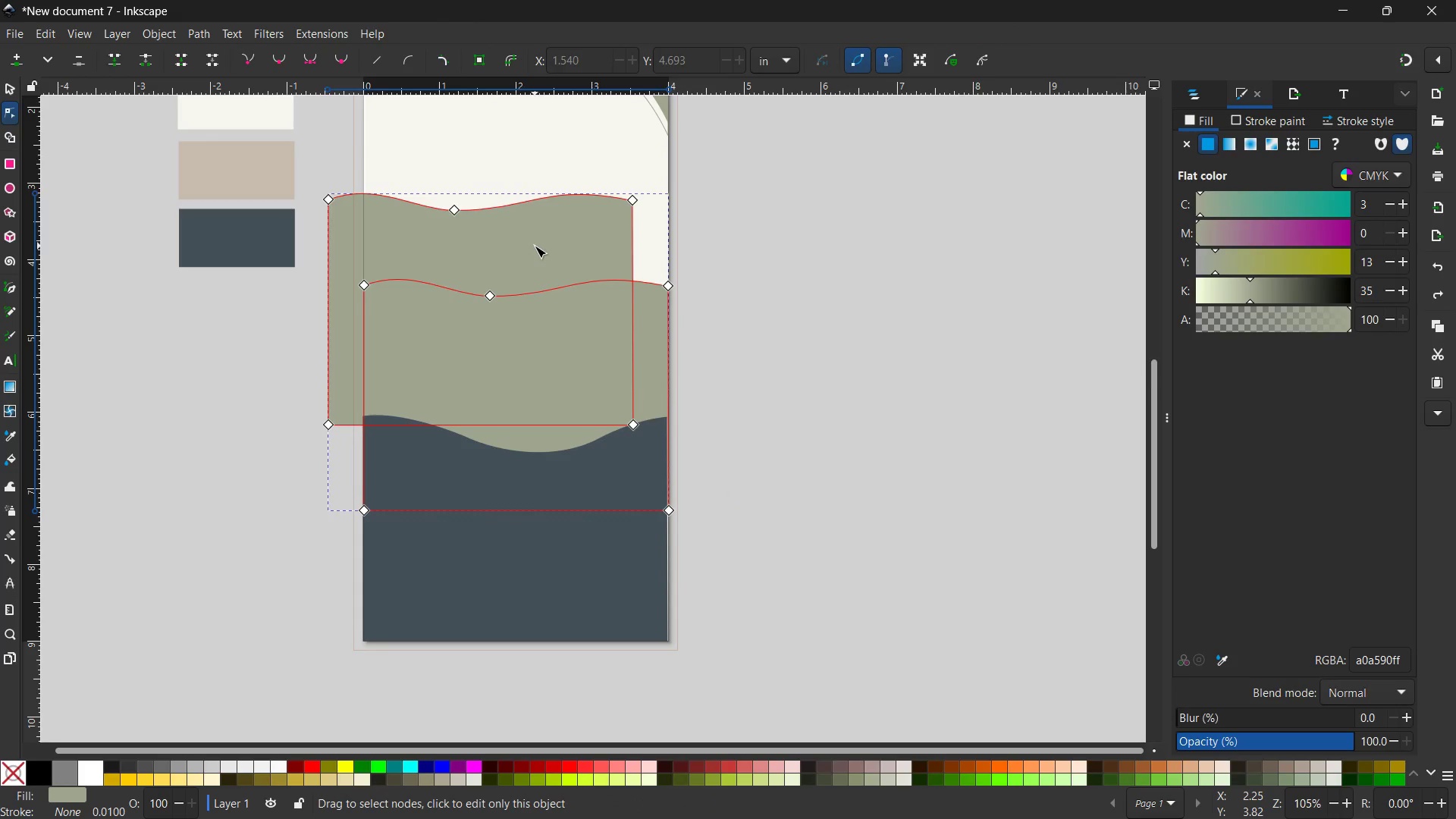 
double_click([535, 246])
 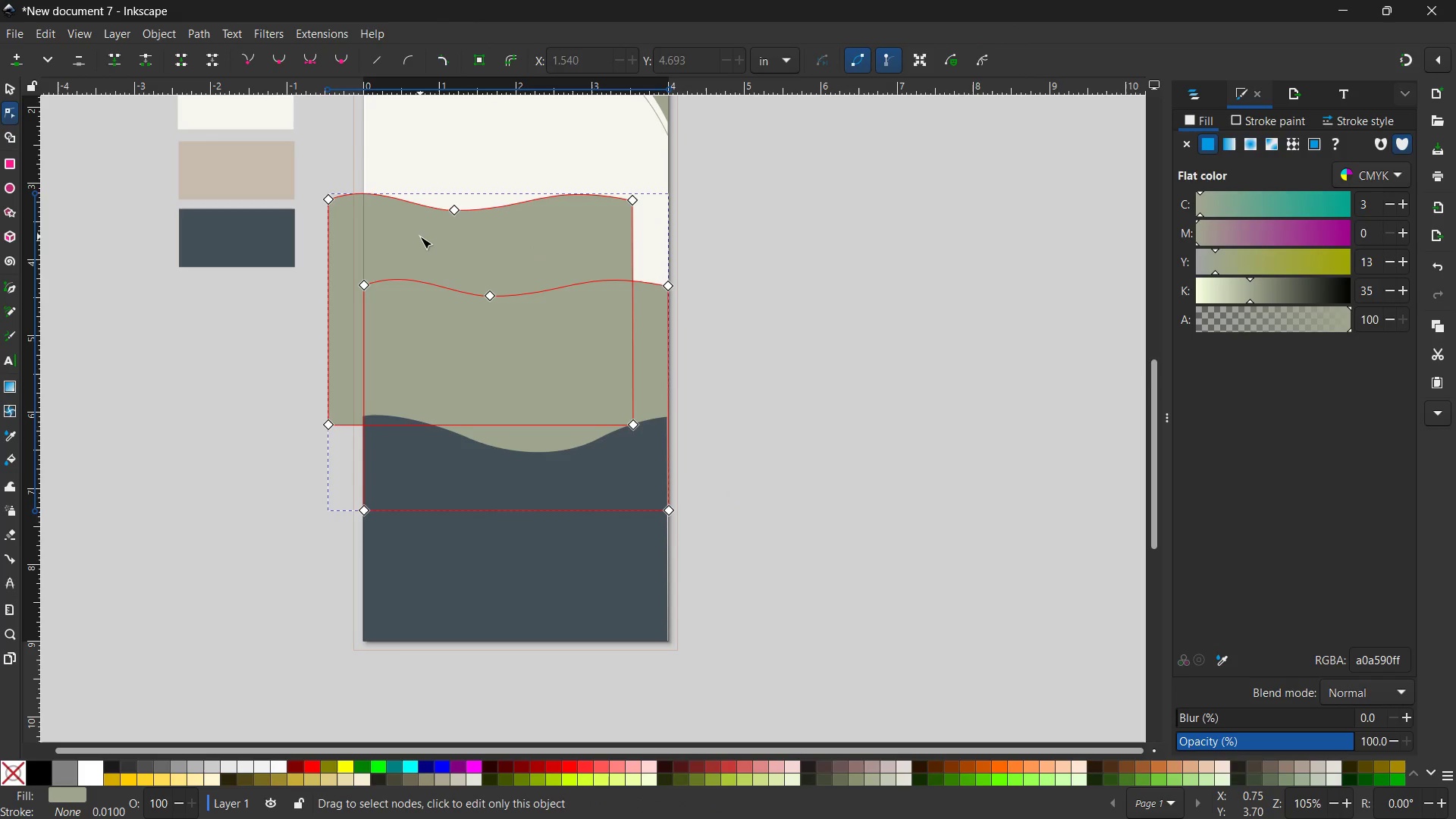 
triple_click([420, 237])
 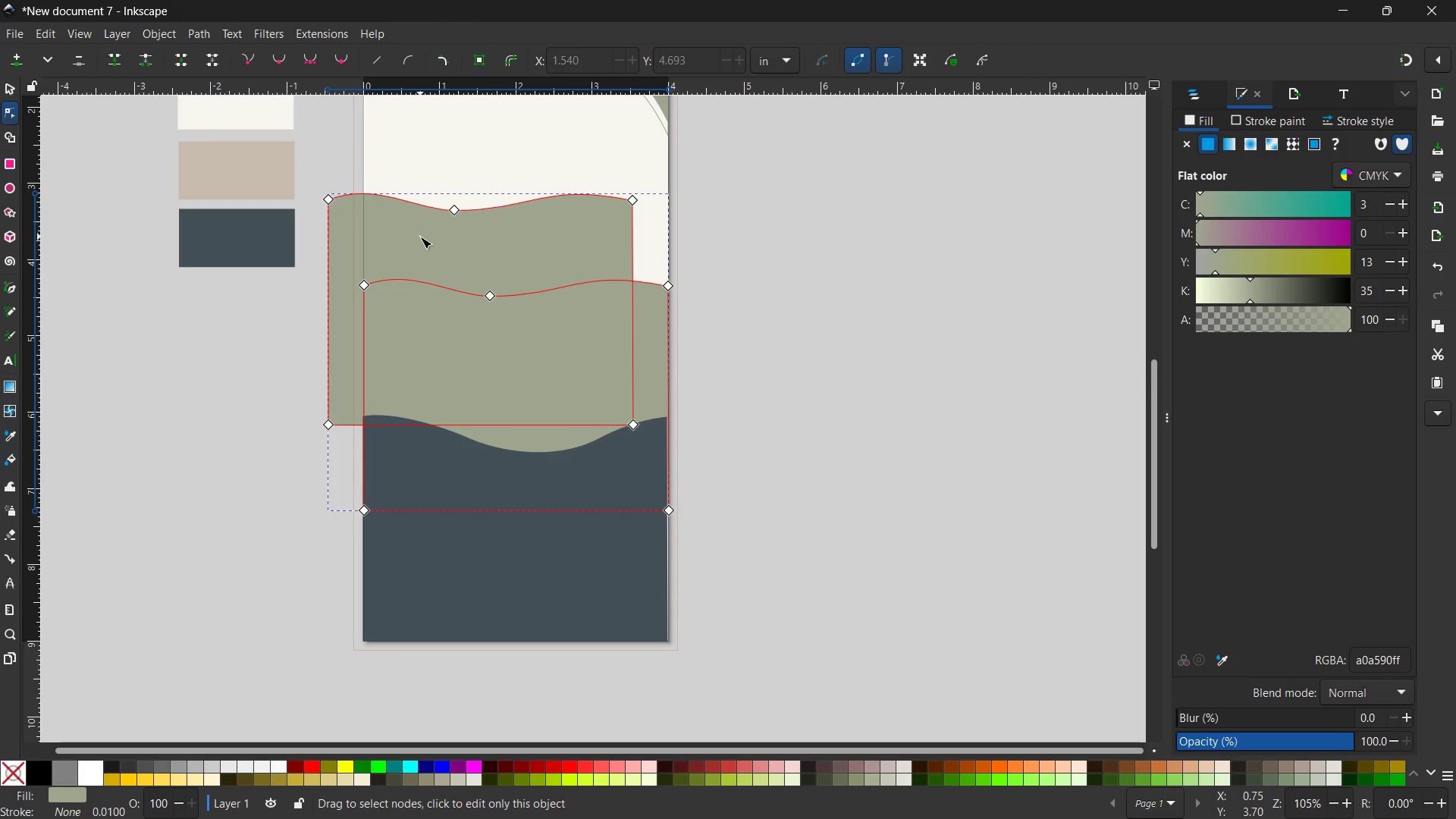 
triple_click([420, 237])
 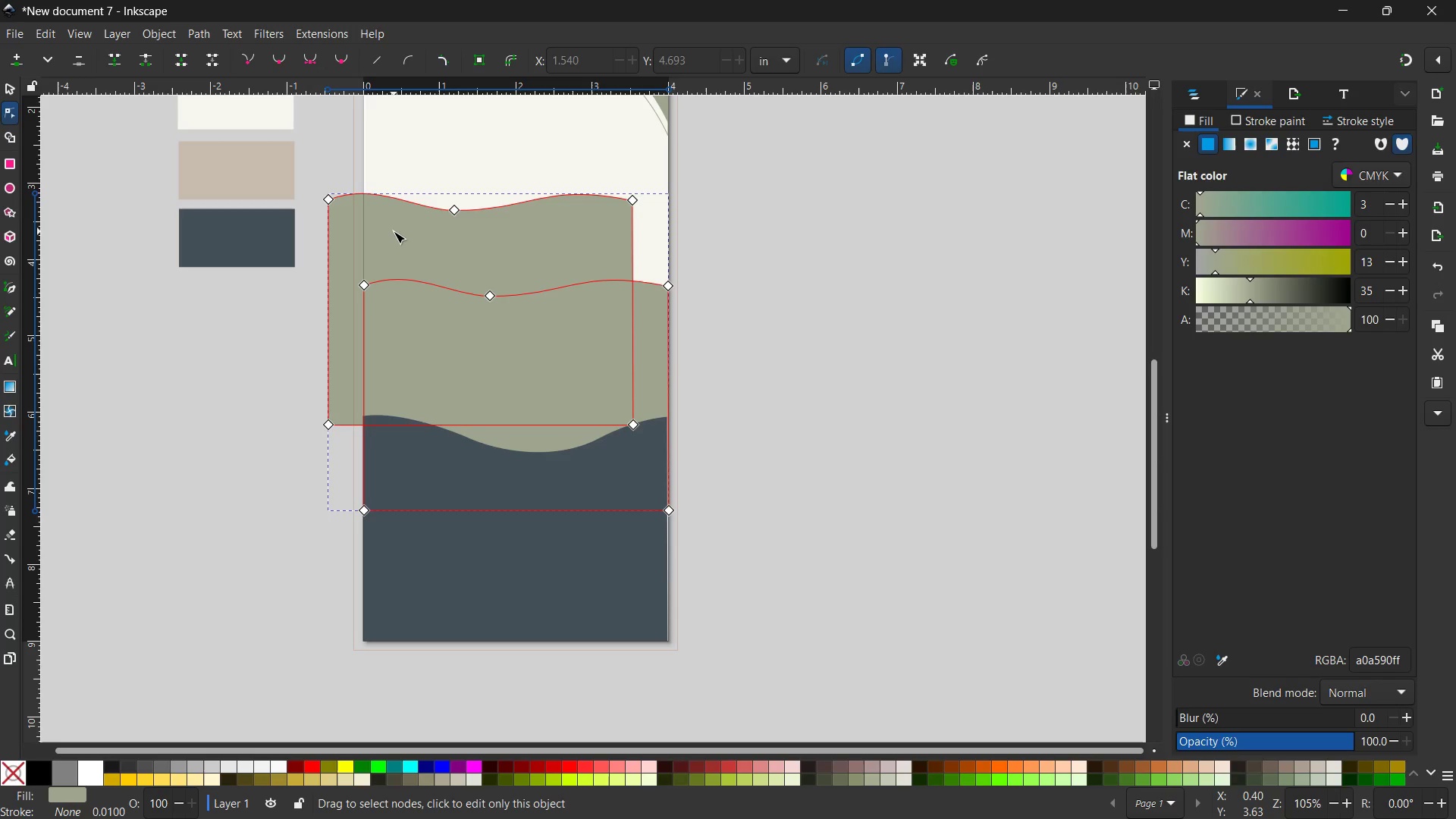 
key(Control+Z)
 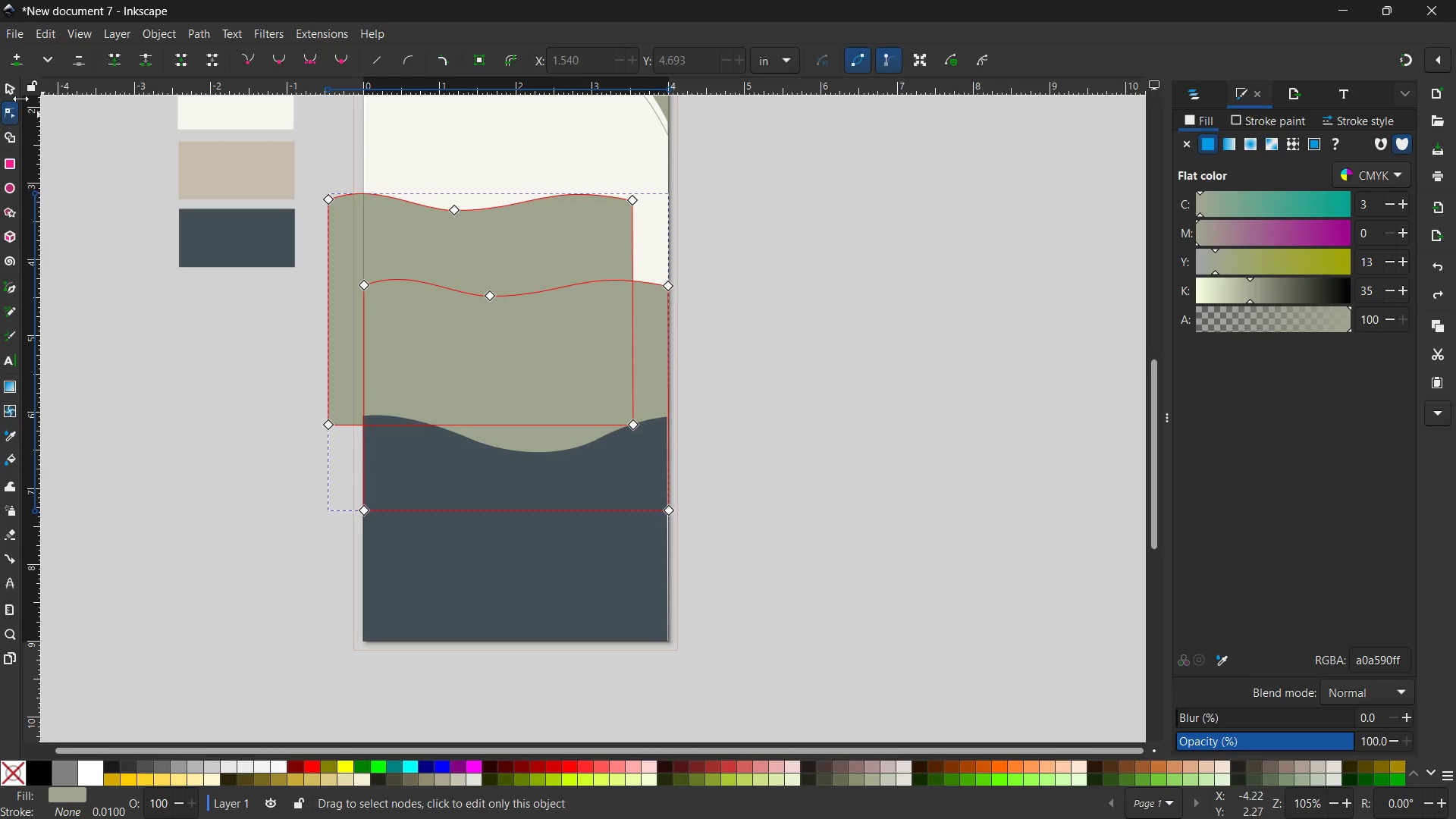 
left_click([2, 80])
 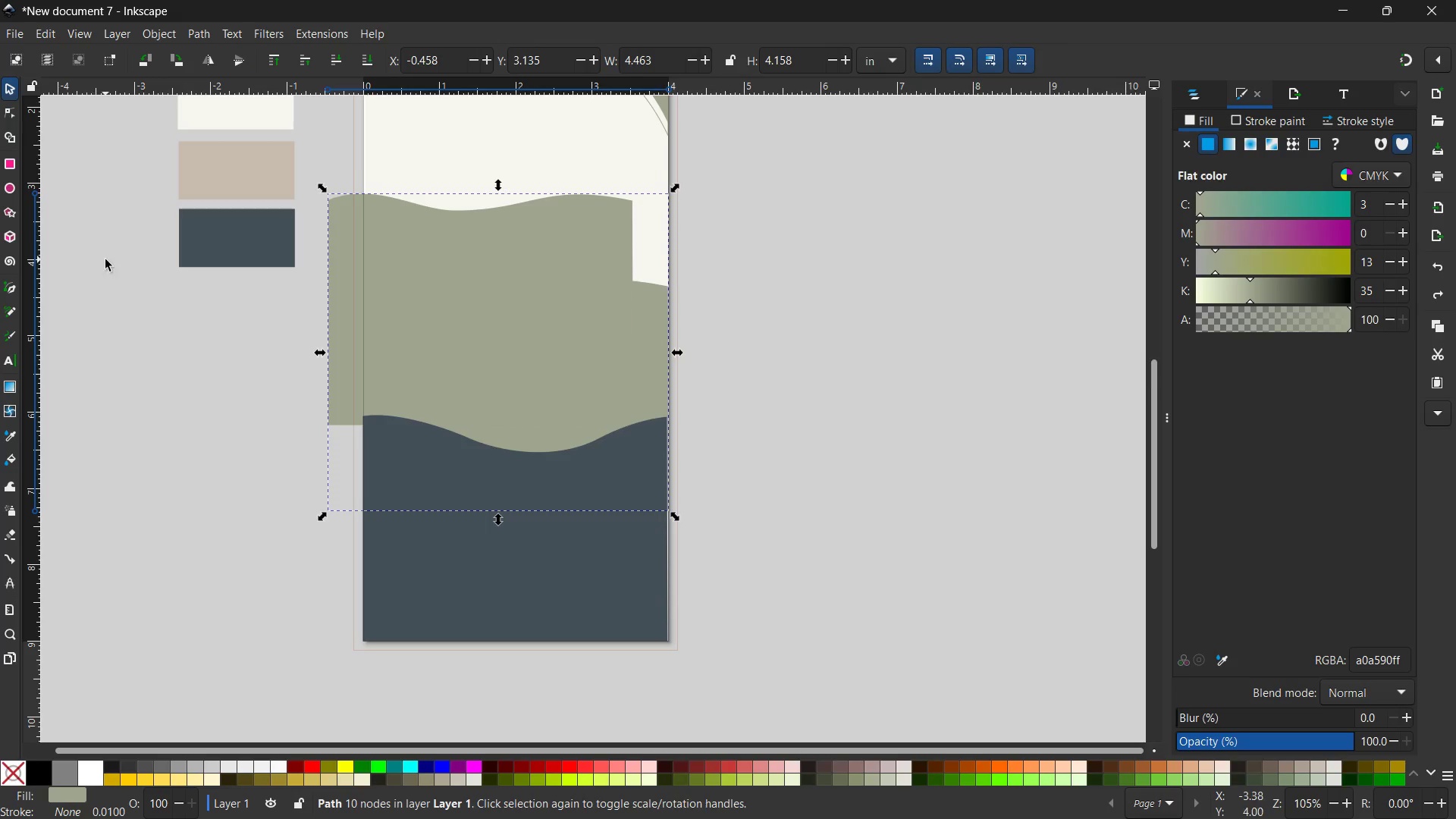 
left_click([106, 259])
 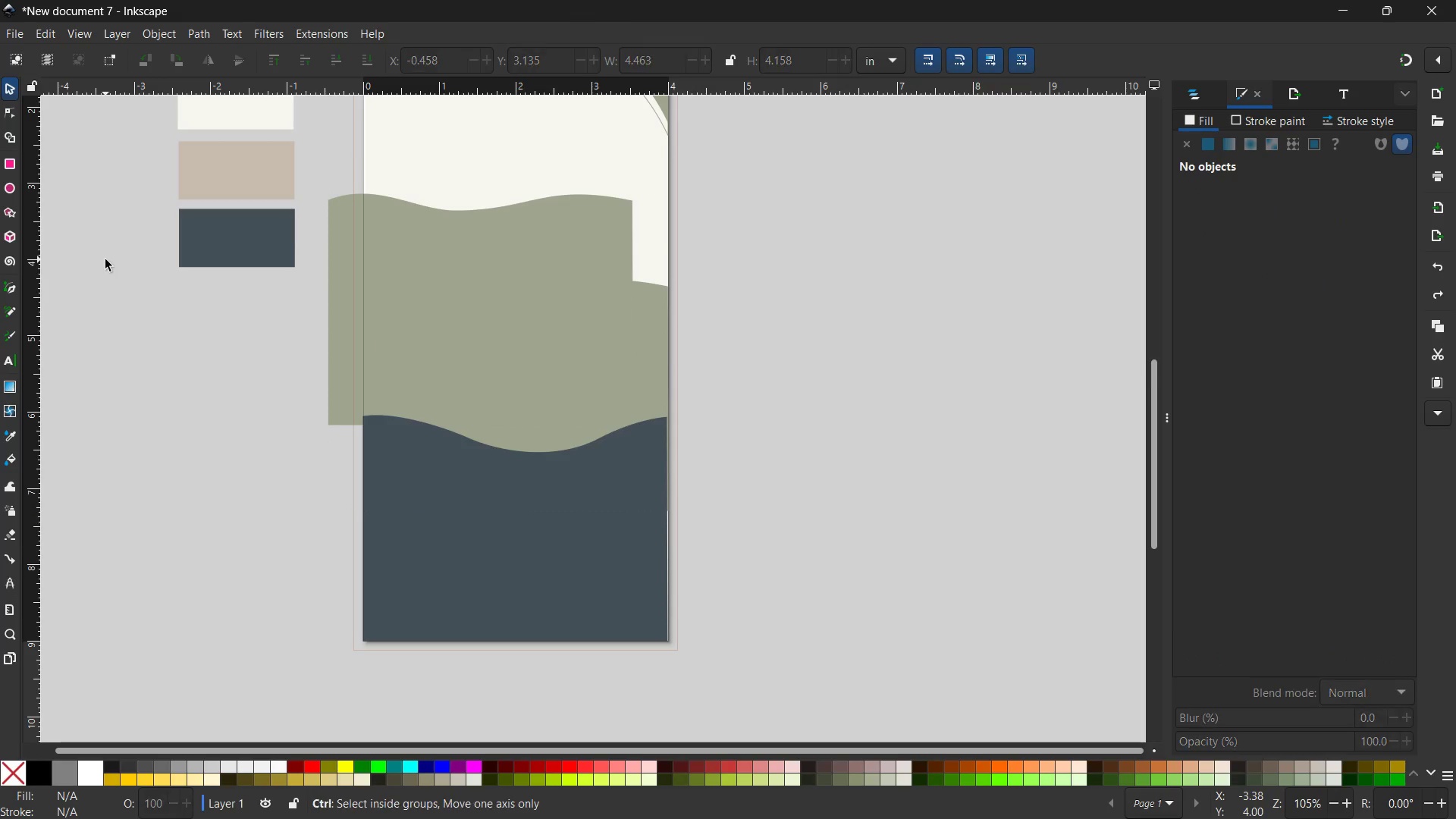 
key(Control+Z)
 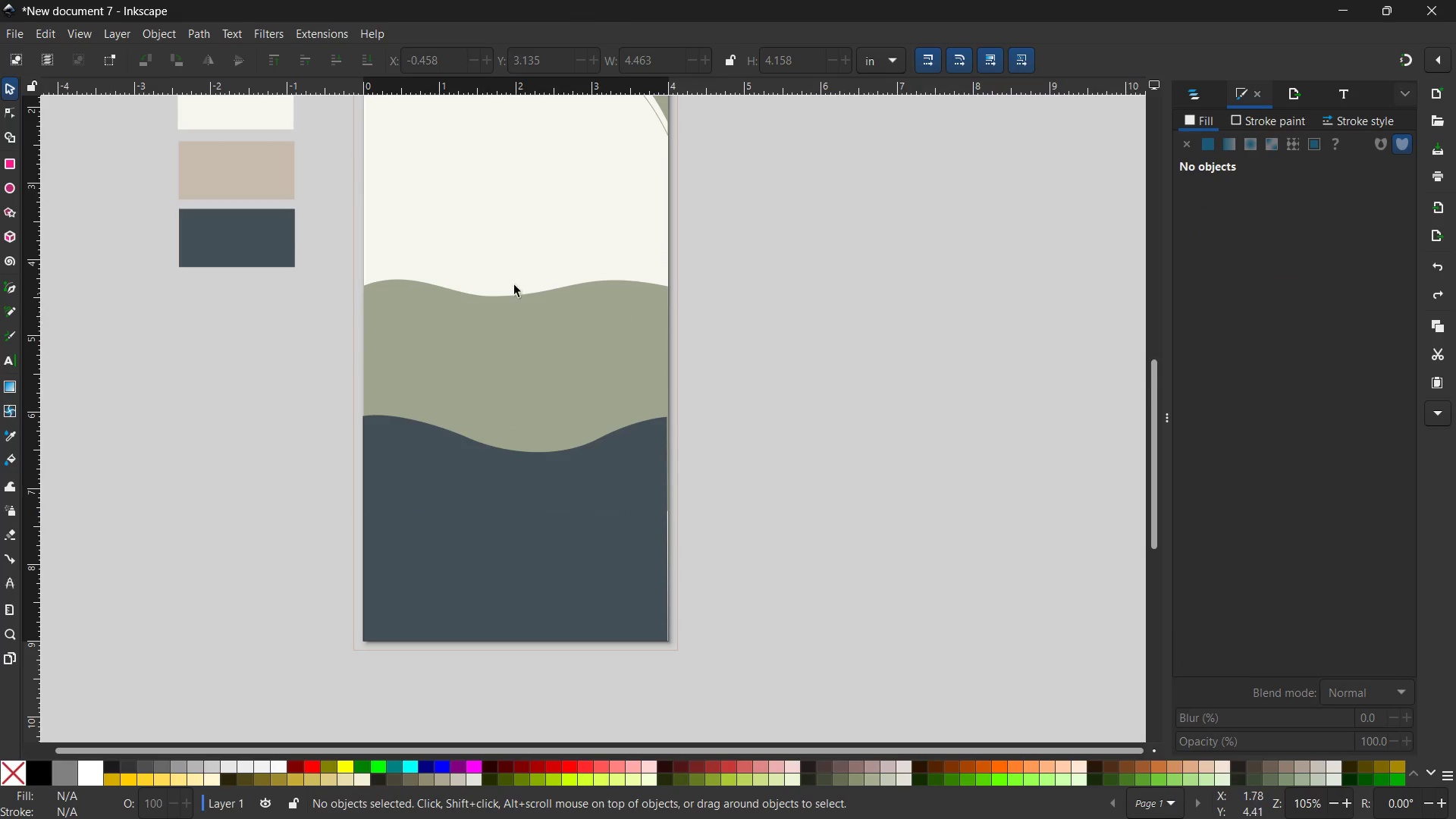 
left_click([539, 252])
 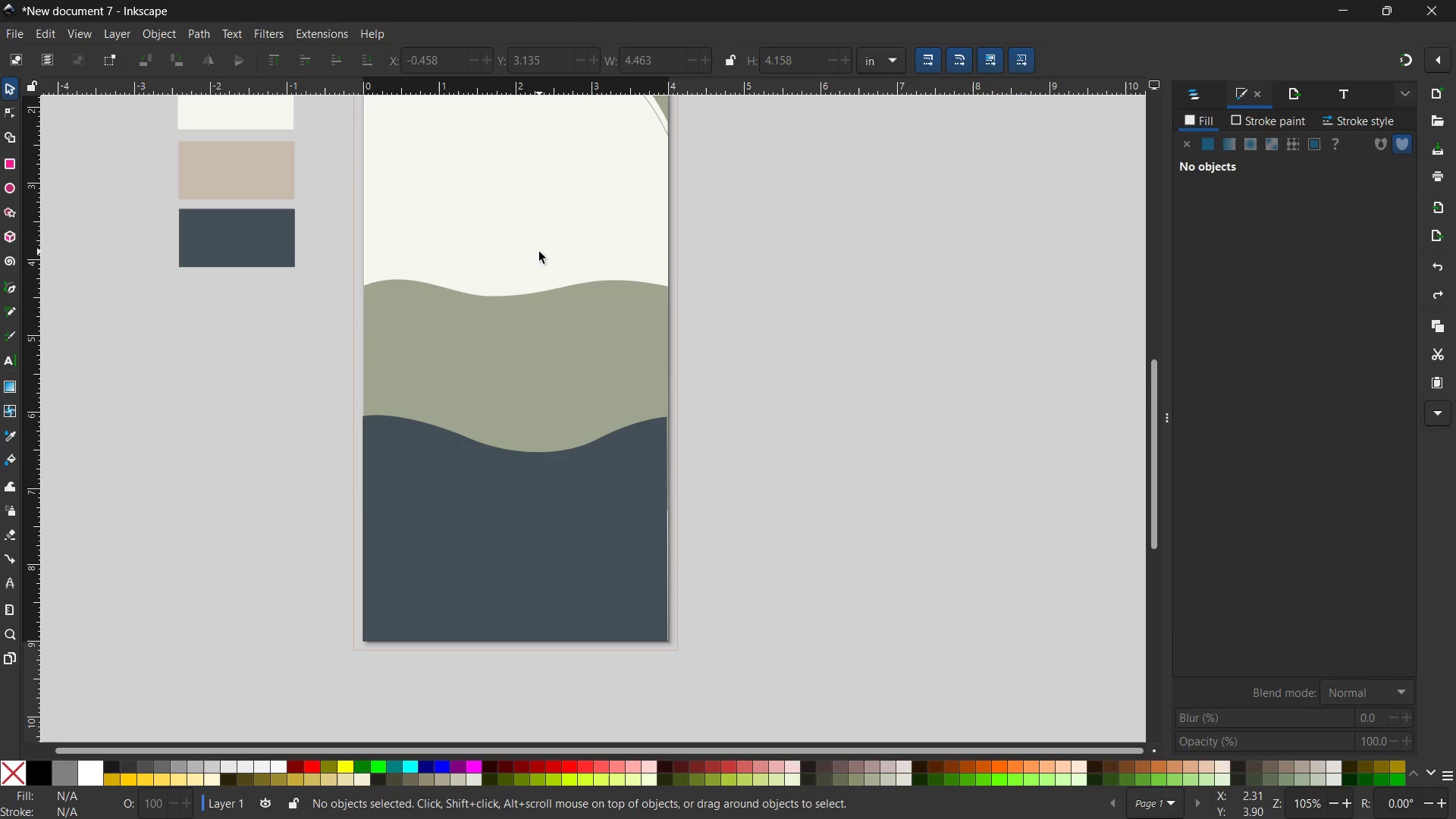 
key(Control+V)
 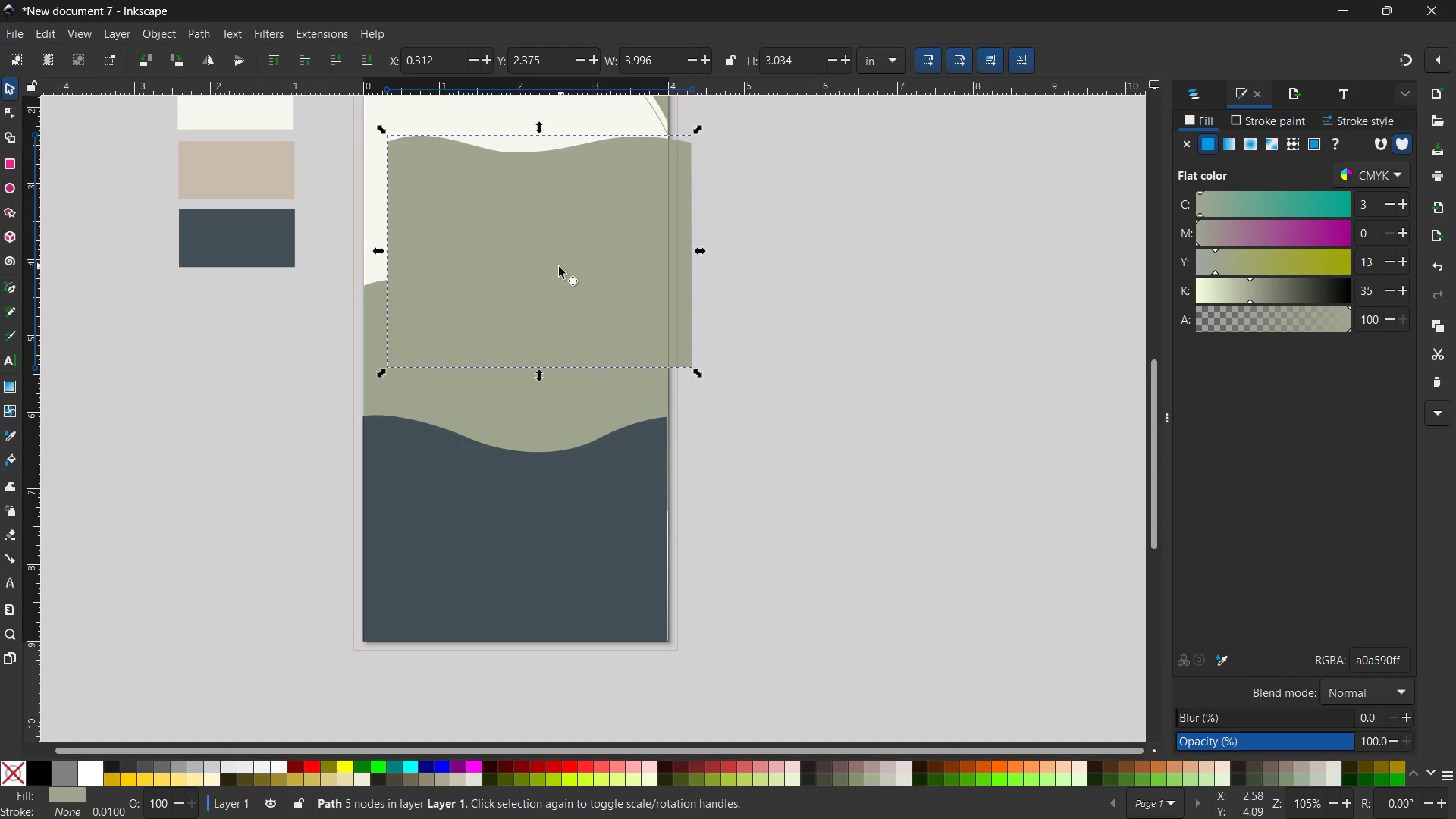 
left_click_drag(start_coordinate=[546, 290], to_coordinate=[516, 418])
 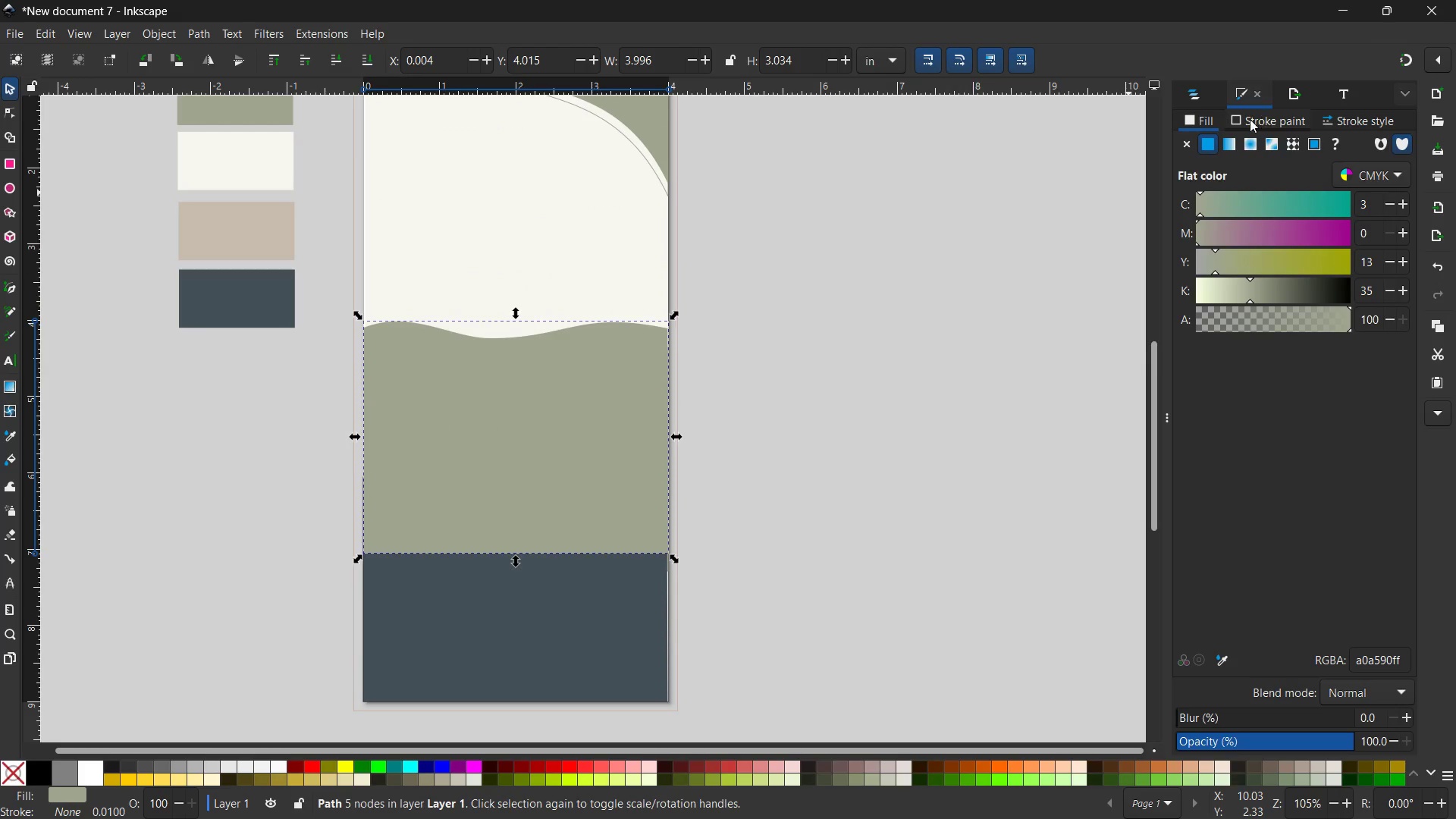 
scroll: coordinate [538, 277], scroll_direction: up, amount: 1.0
 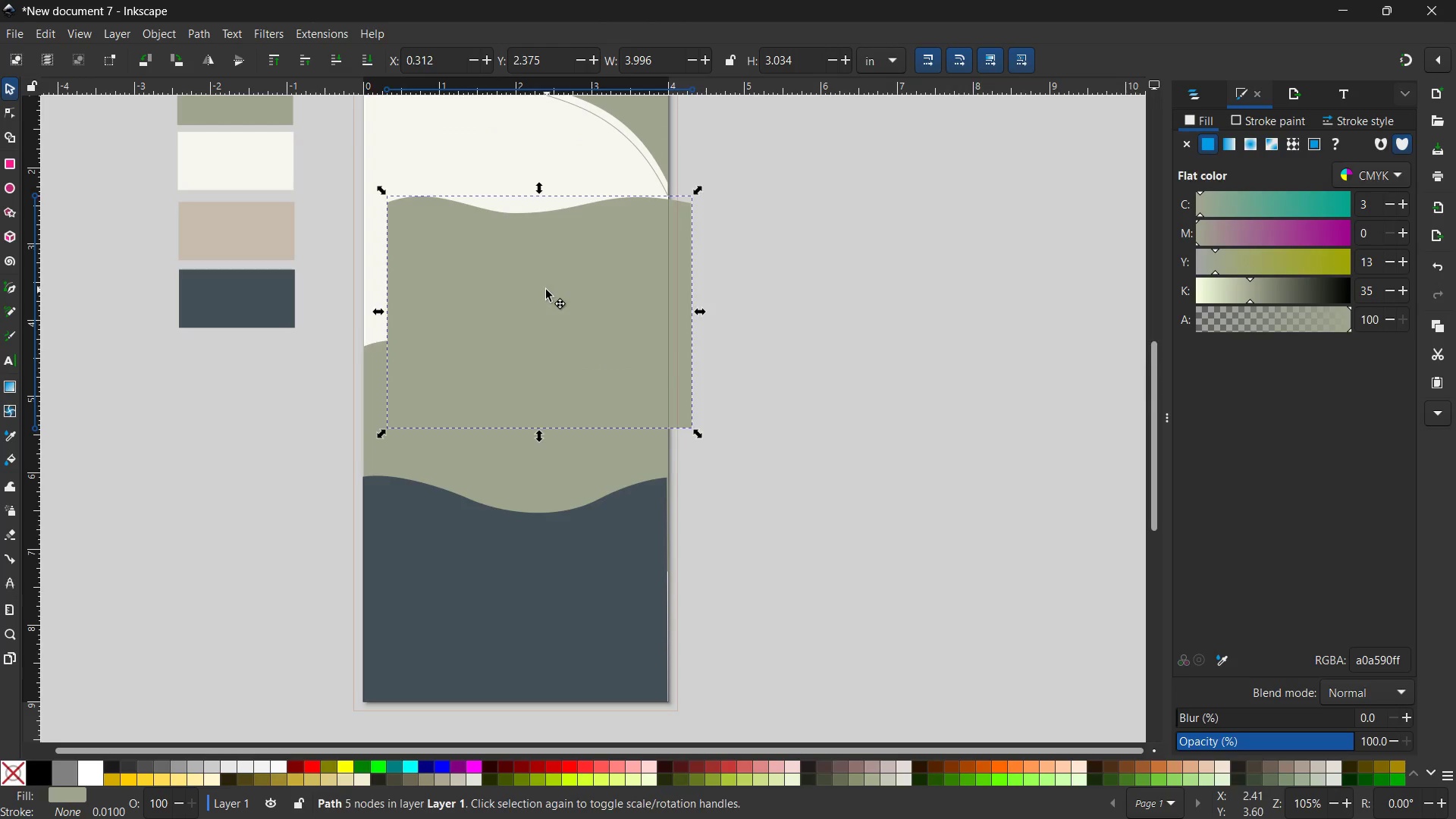 
left_click([1248, 119])
 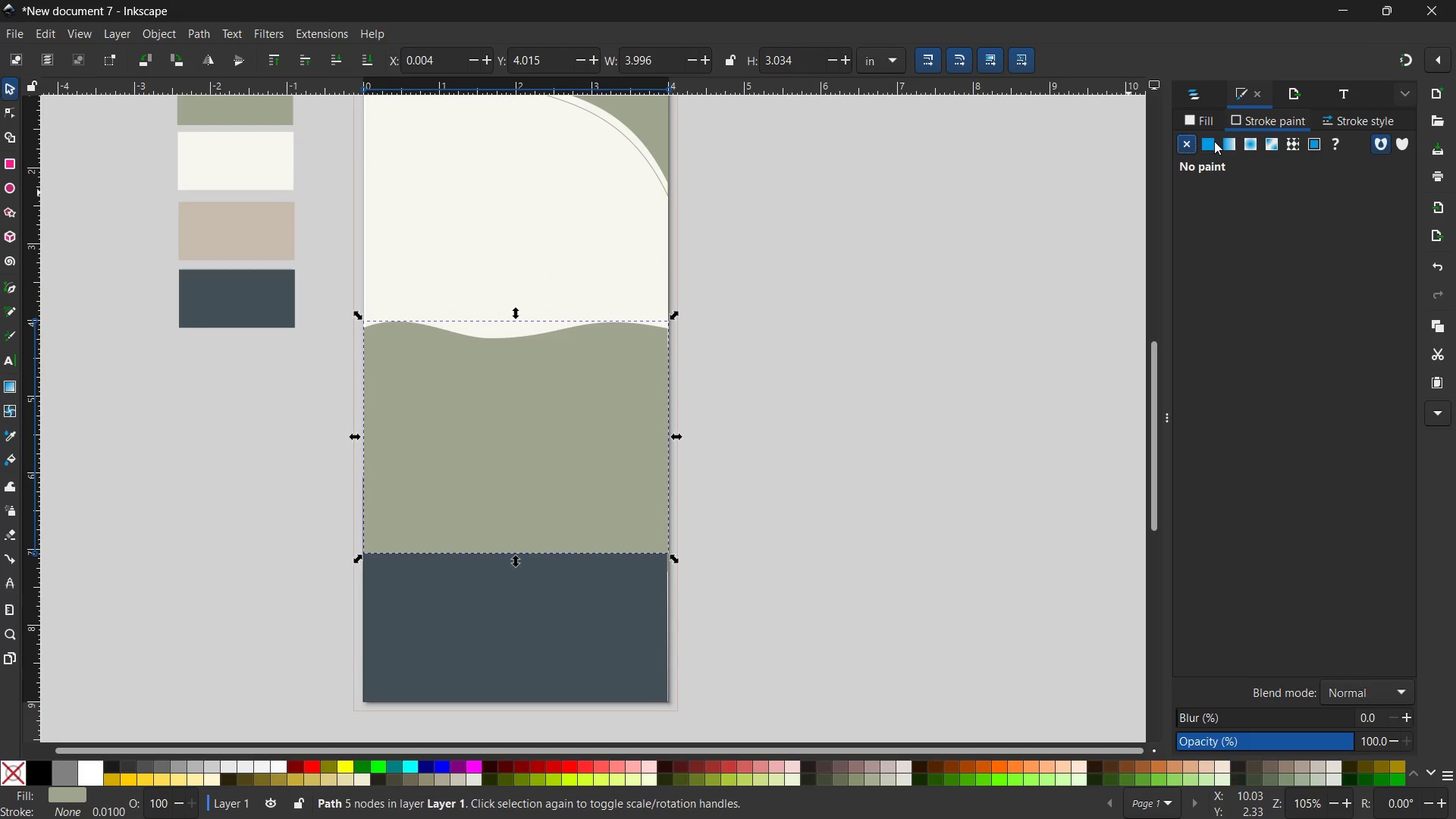 
left_click([1214, 141])
 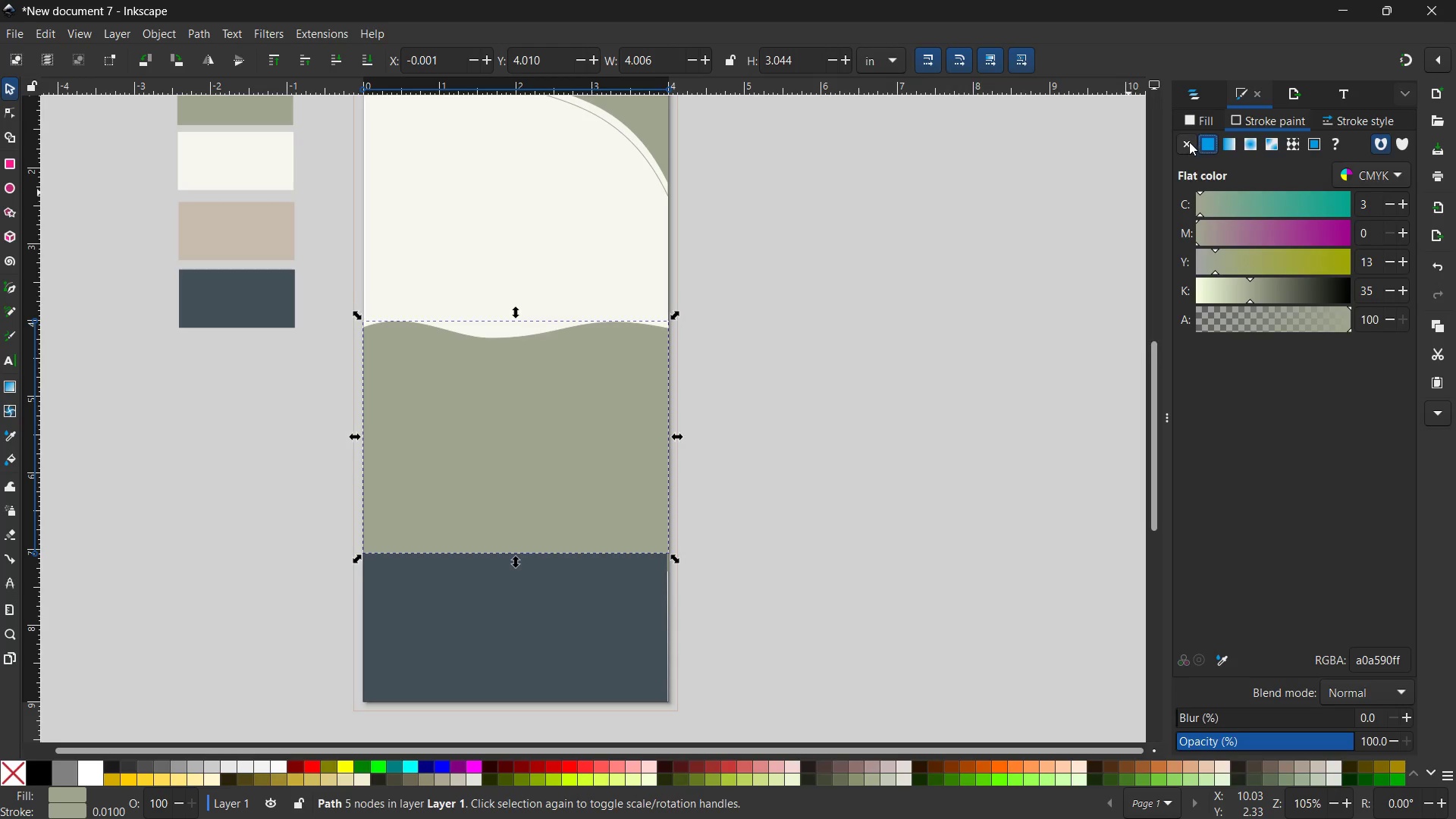 
left_click([1197, 124])
 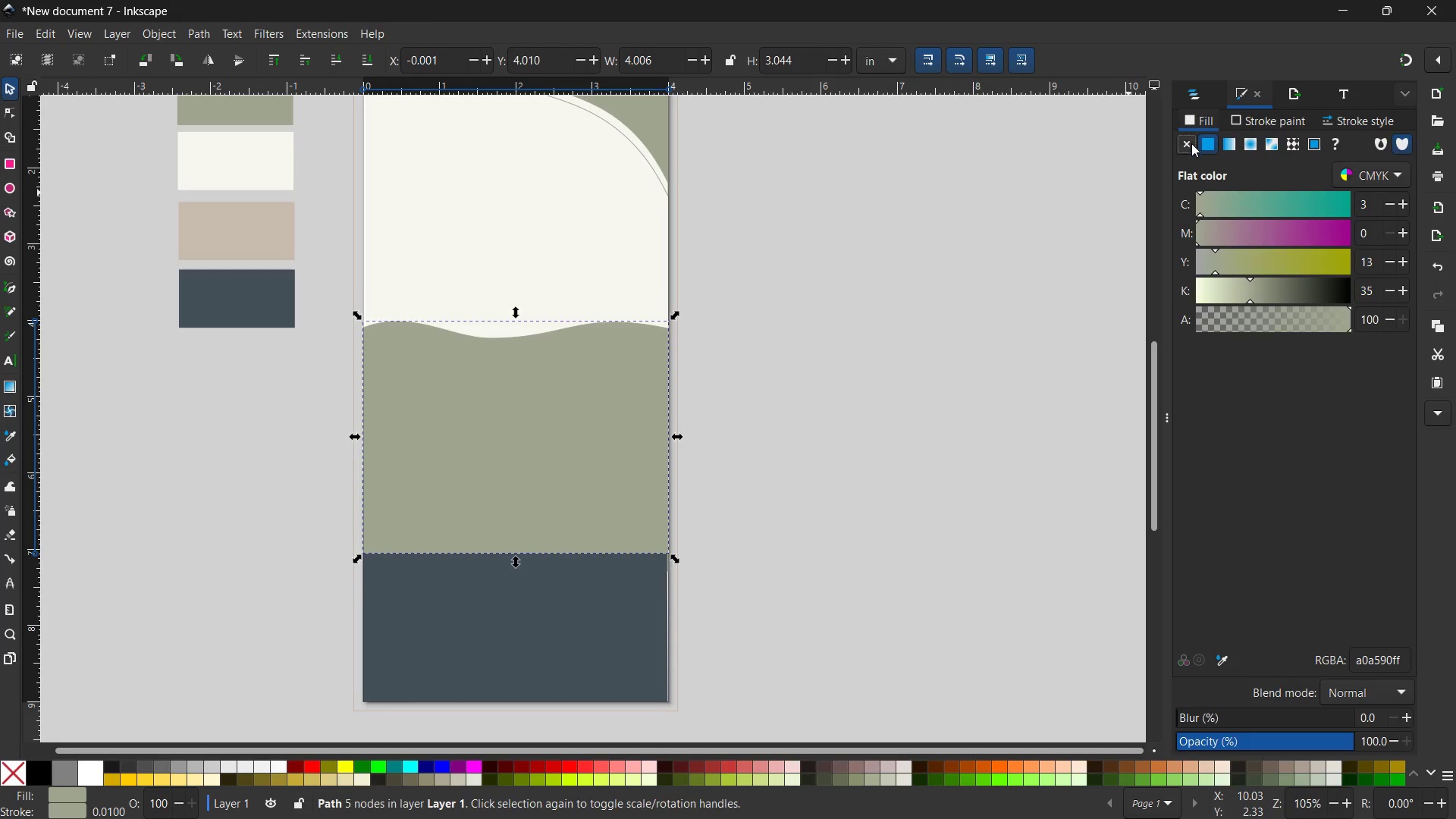 
double_click([1191, 143])
 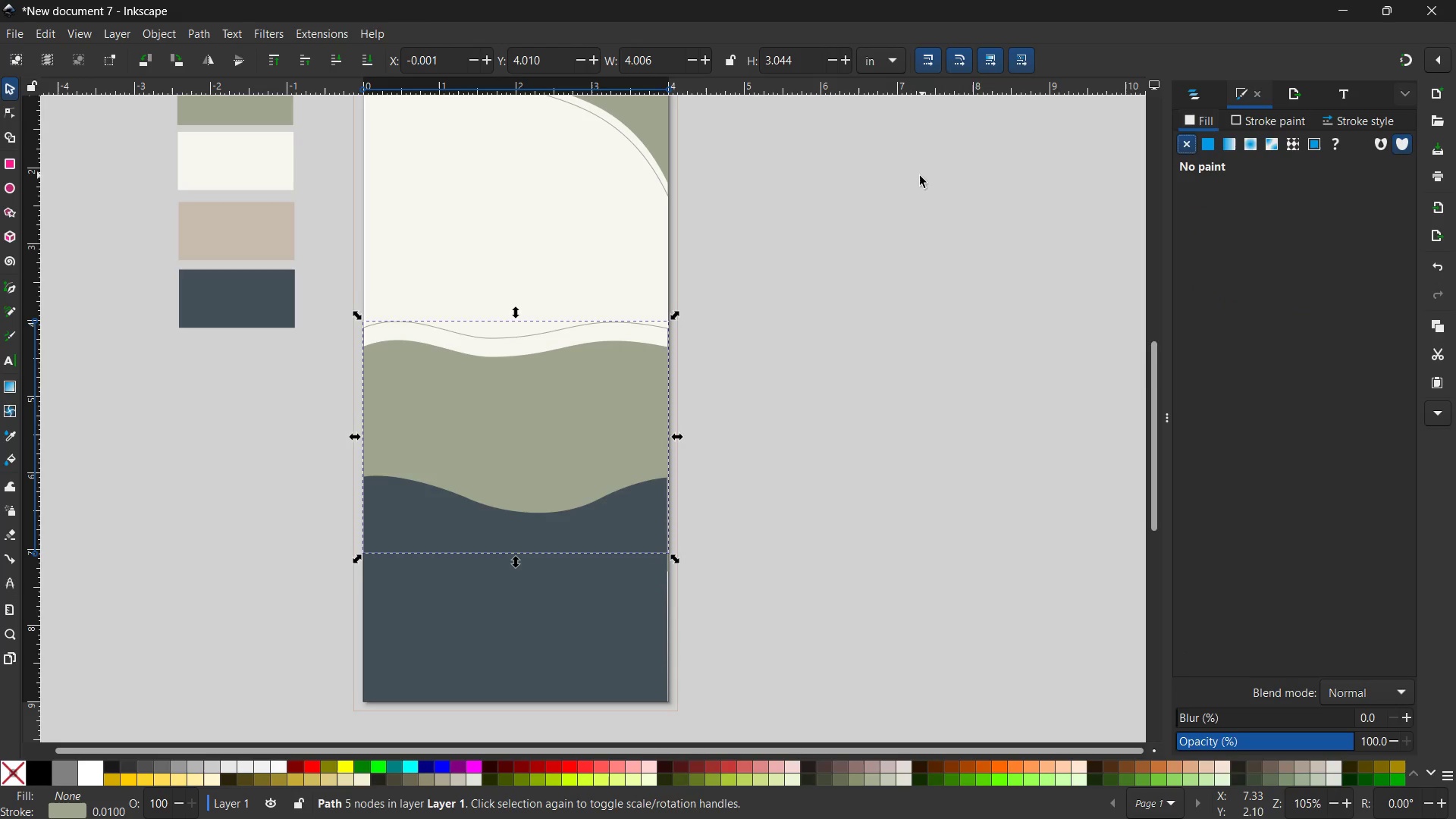 
triple_click([915, 178])
 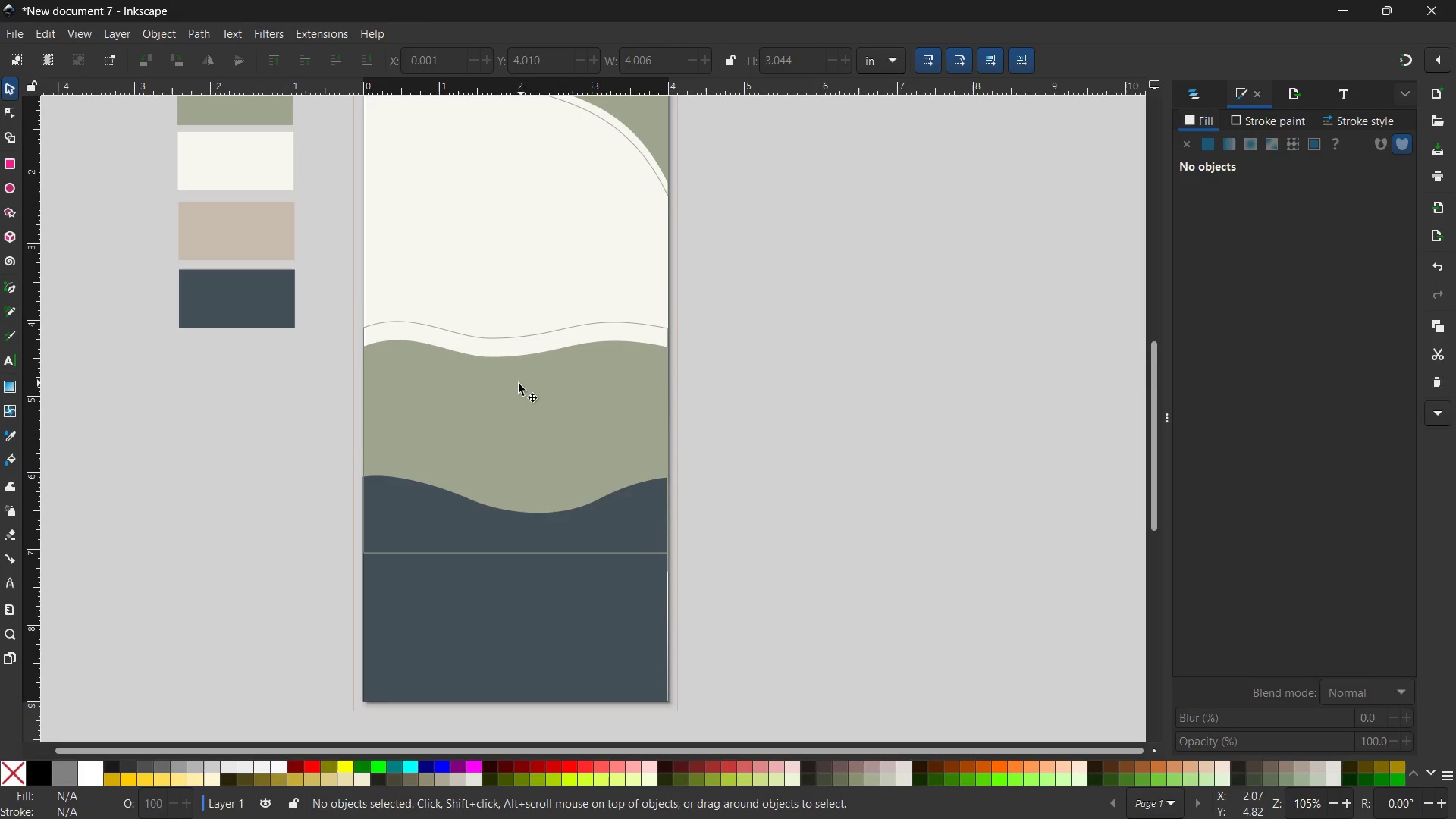 
left_click([516, 387])
 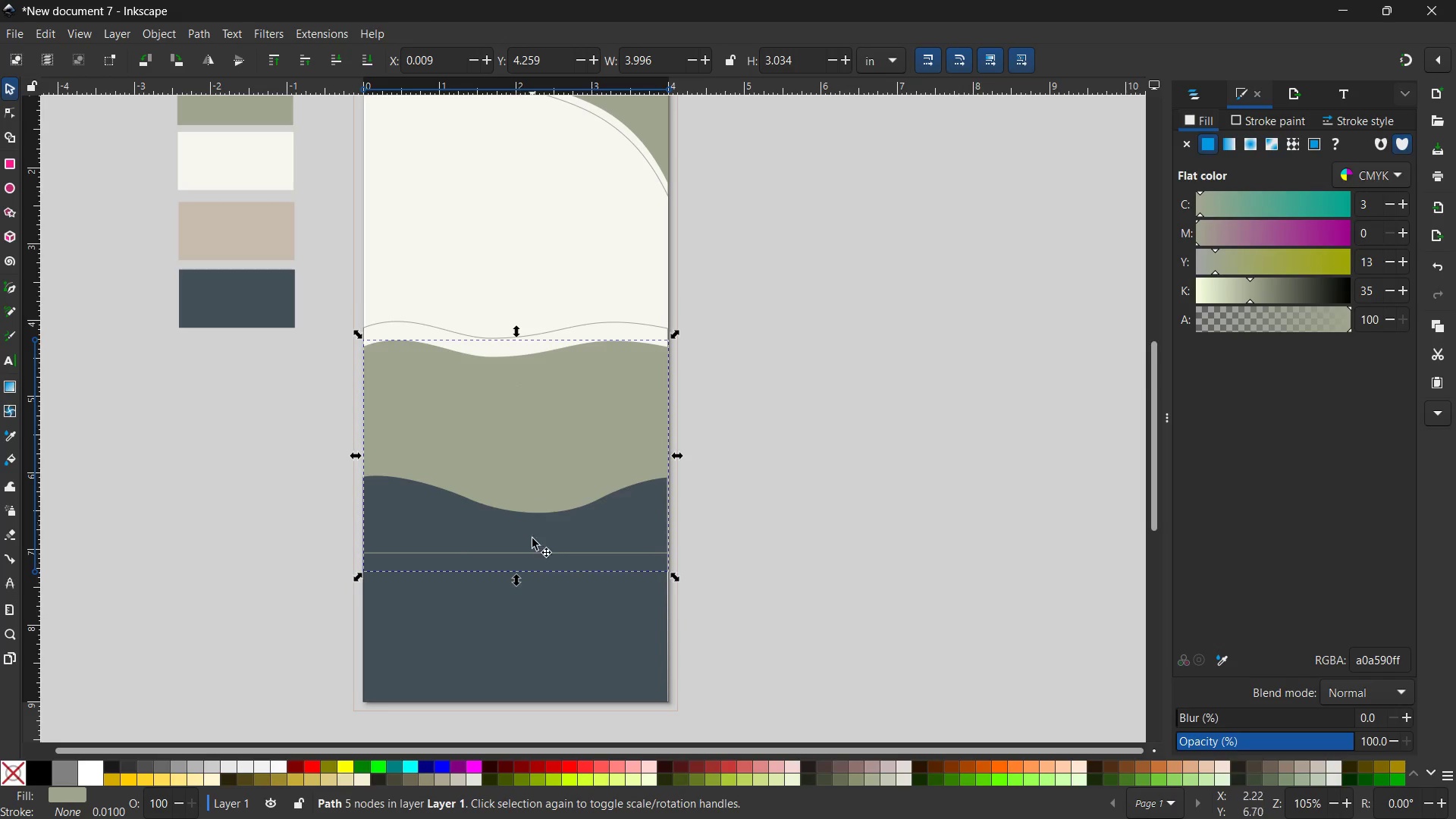 
hold_key(key=ShiftLeft, duration=0.97)
left_click([500, 630])
 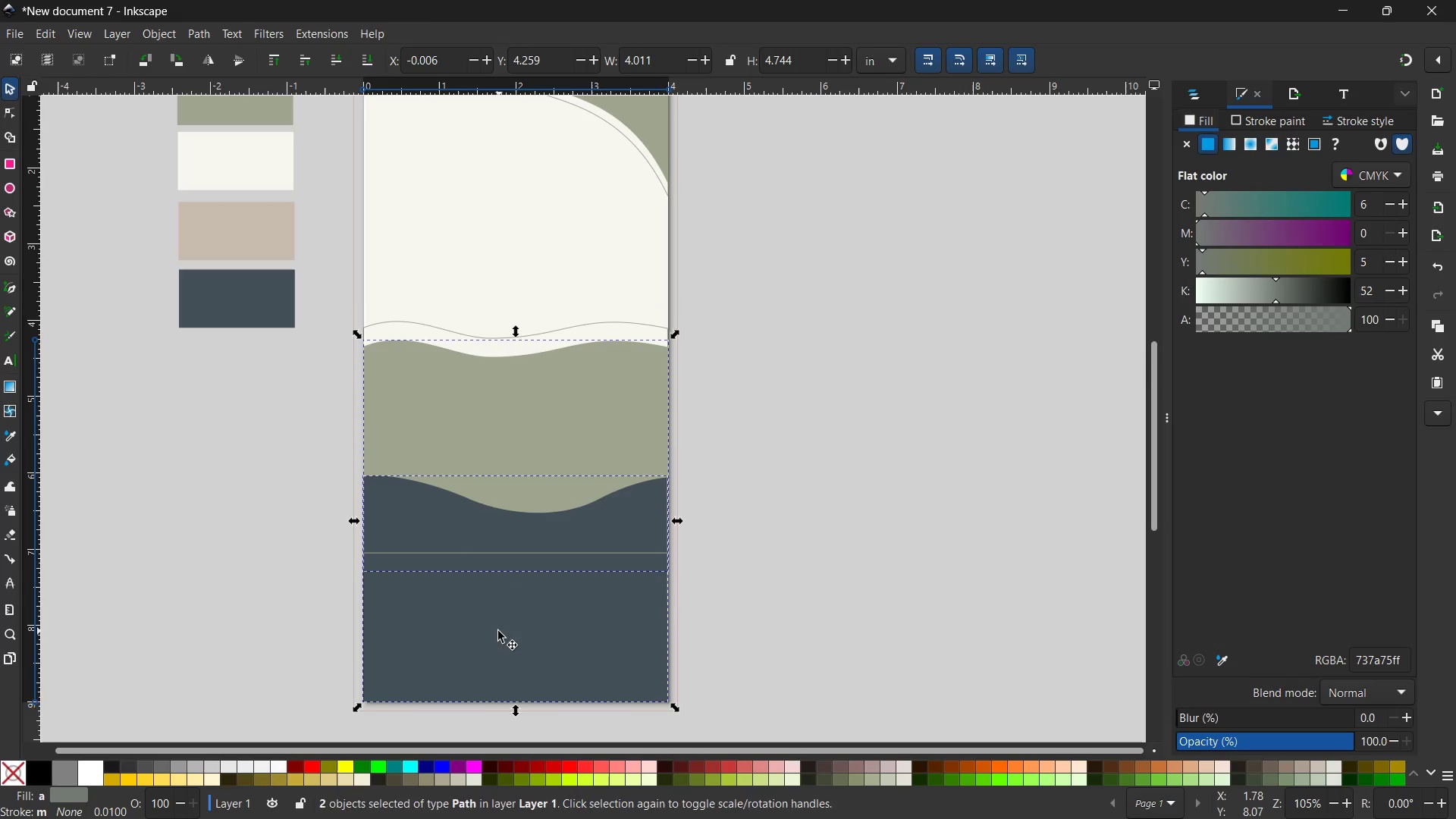 
key(Control+X)
 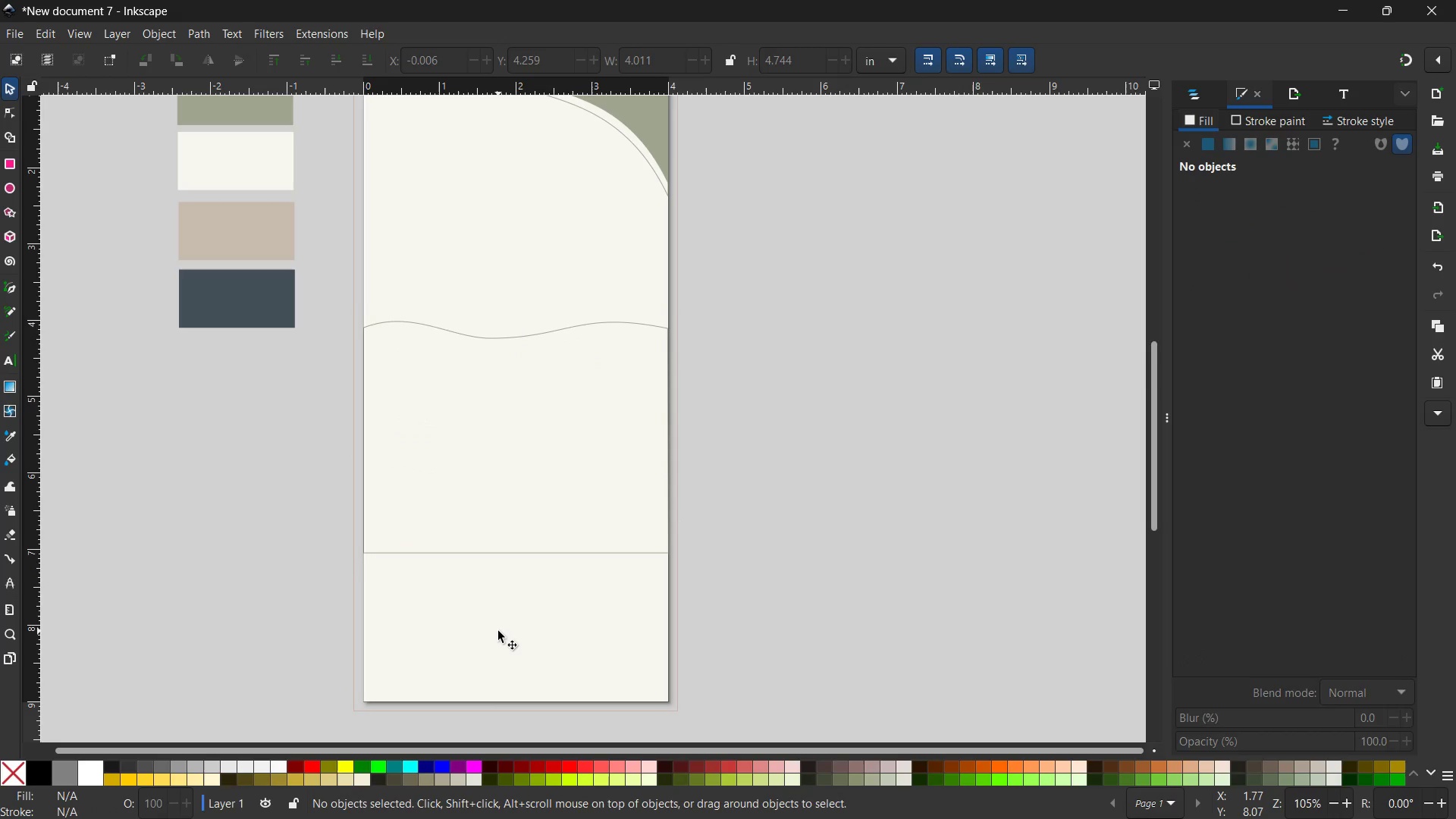 
key(Control+V)
 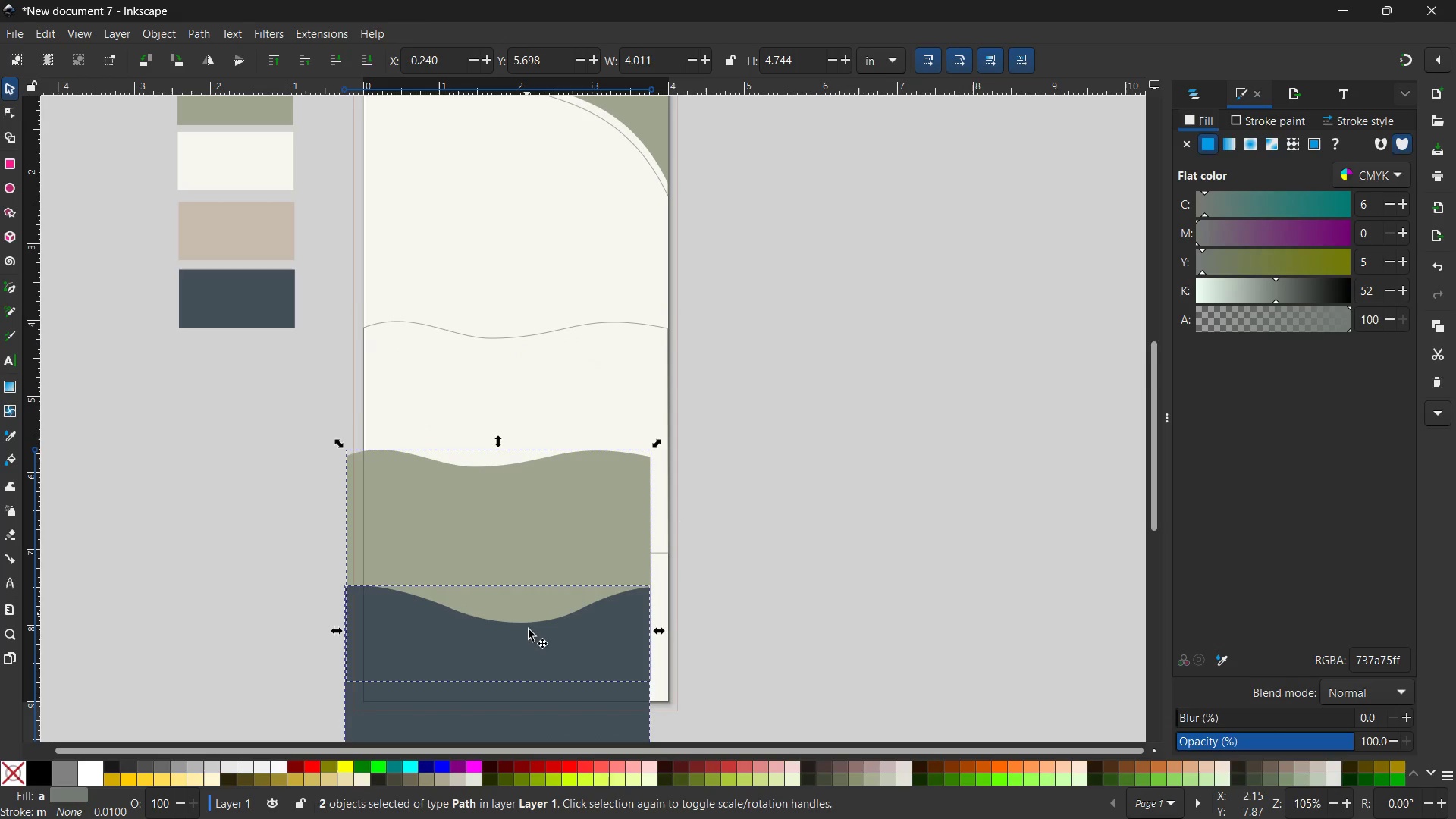 
left_click_drag(start_coordinate=[529, 636], to_coordinate=[547, 519])
 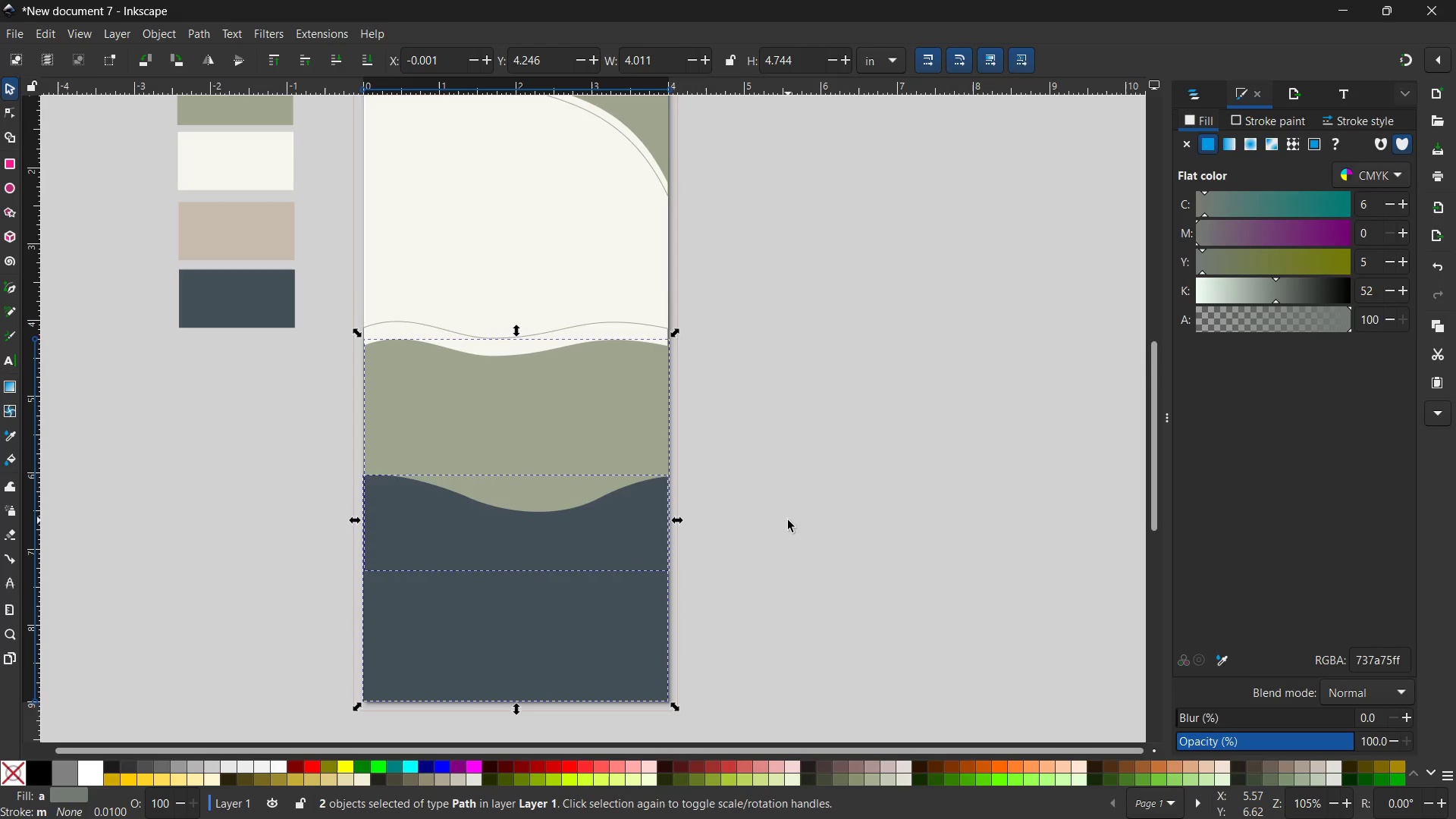 
left_click([788, 520])
 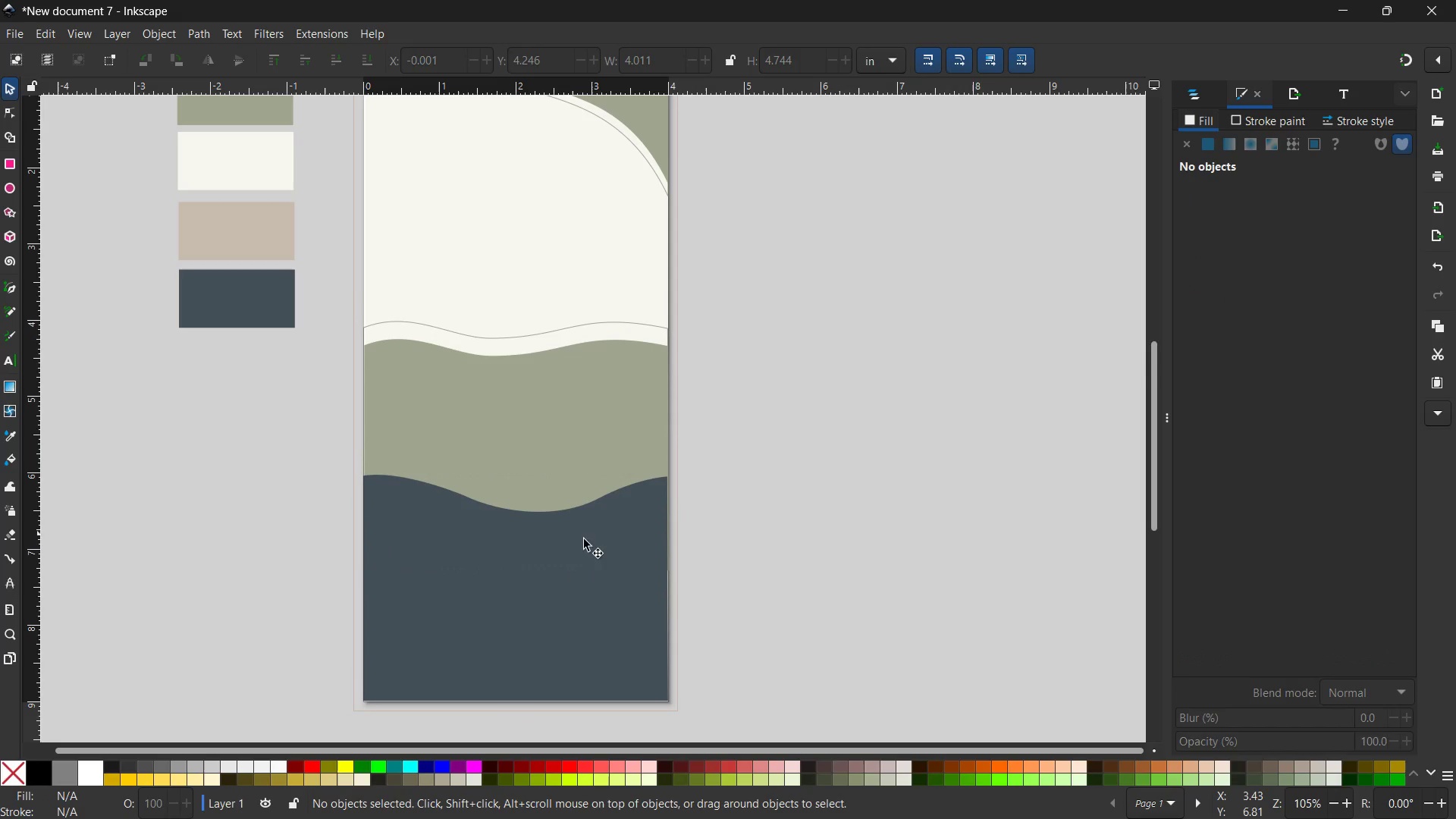 
left_click([497, 555])
 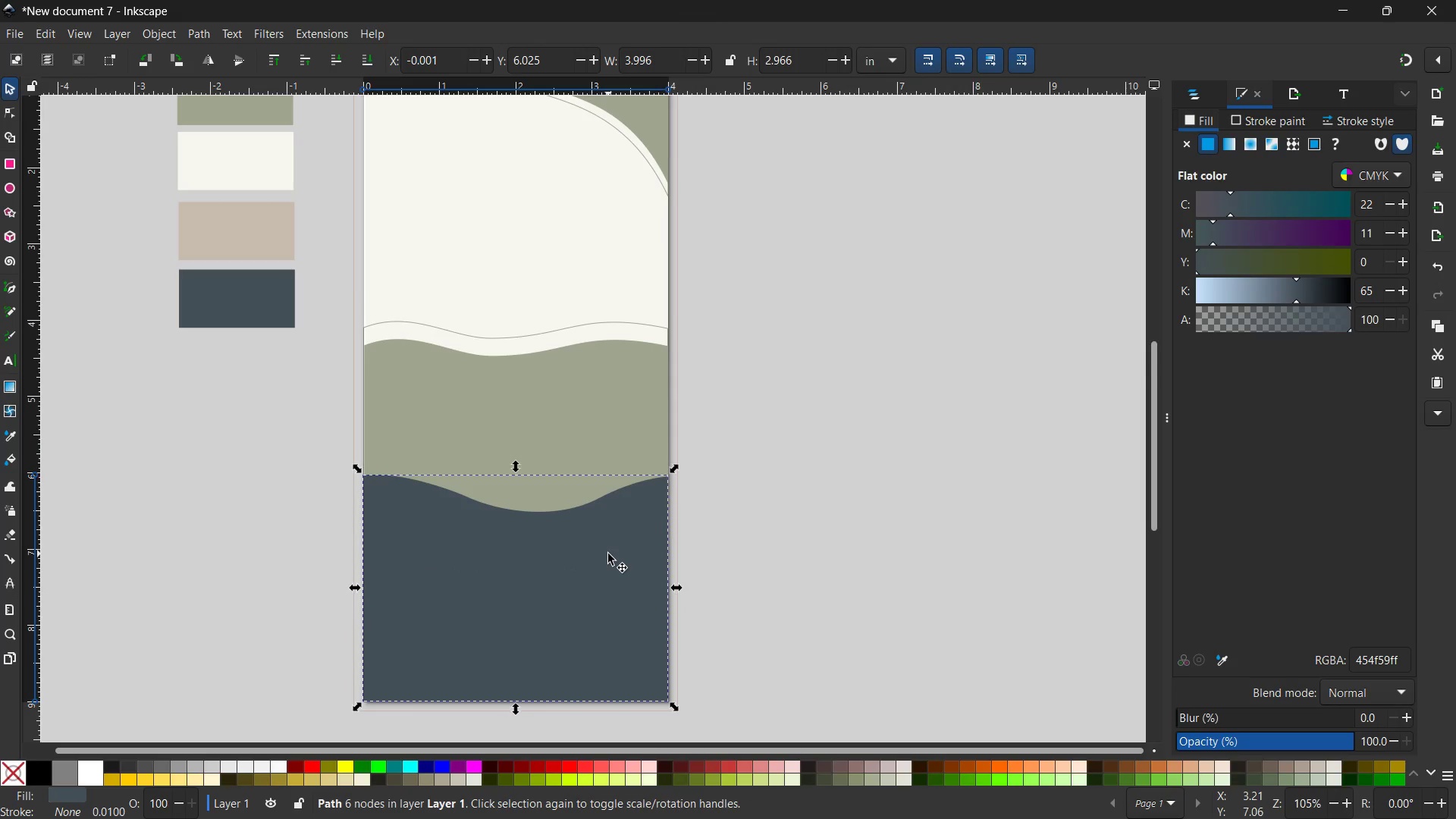 
hold_key(key=ControlLeft, duration=0.5)
scroll: coordinate [608, 554], scroll_direction: up, amount: 1.0
 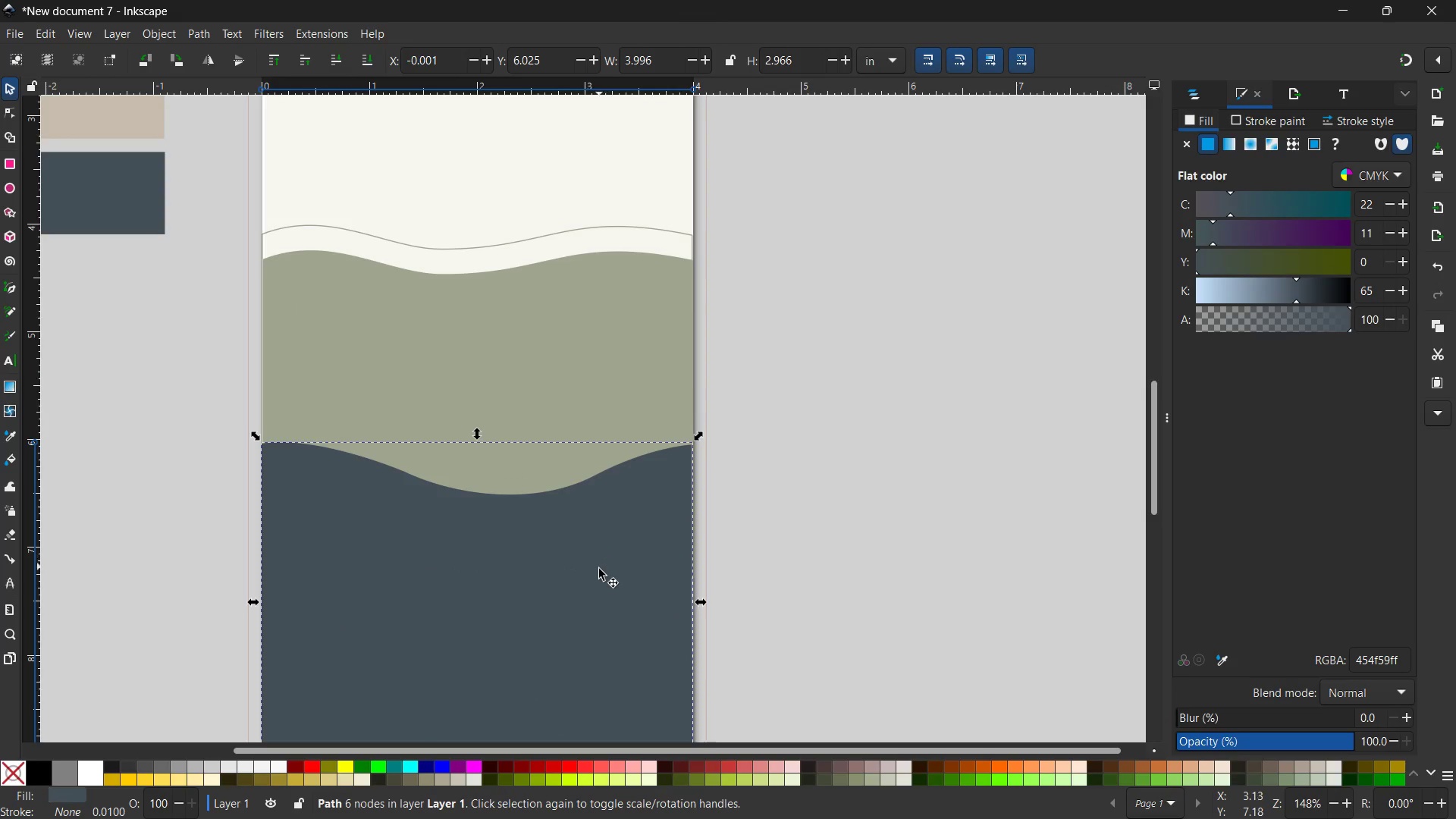 
left_click_drag(start_coordinate=[582, 581], to_coordinate=[586, 582])
 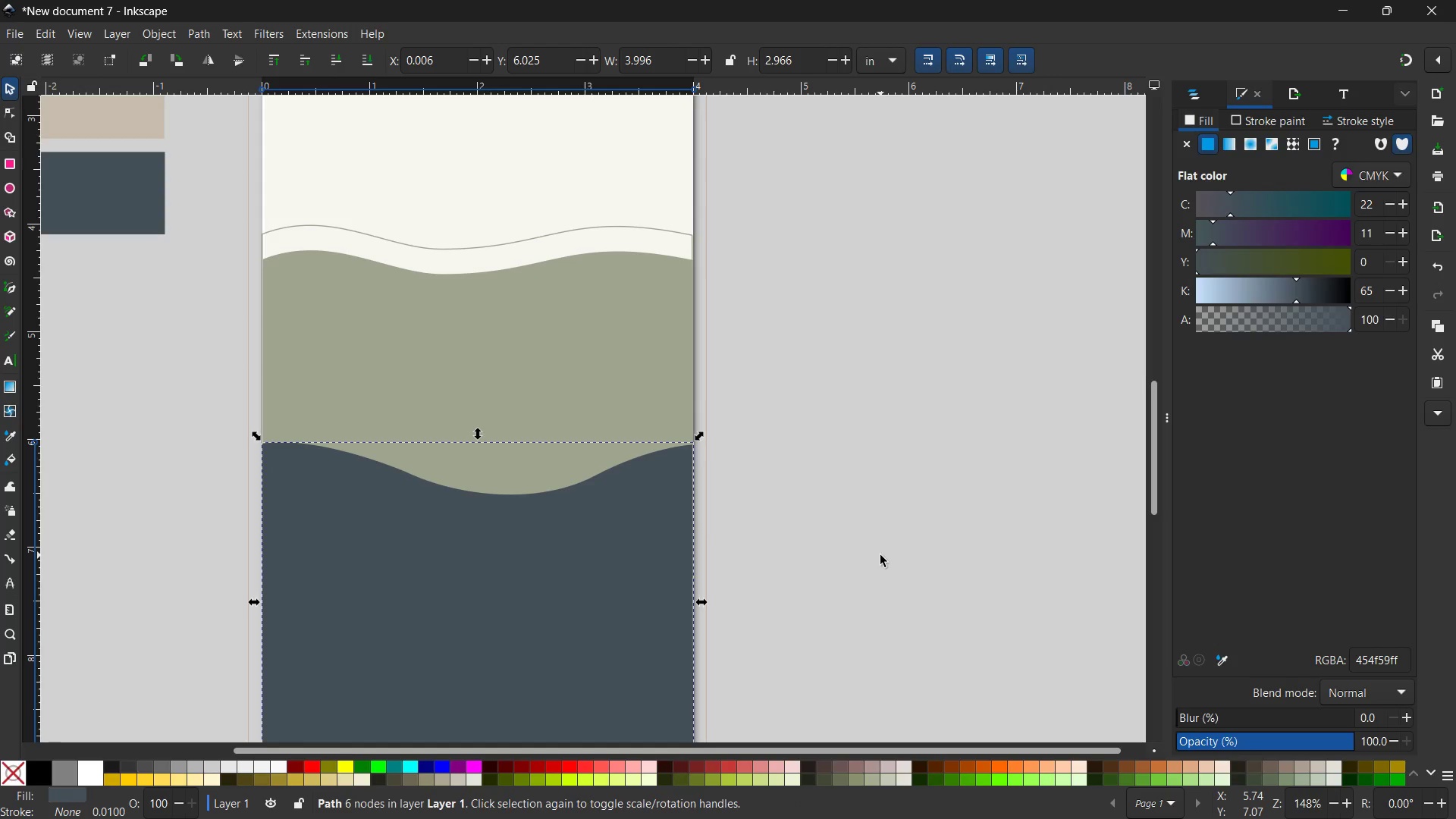 
left_click([880, 555])
 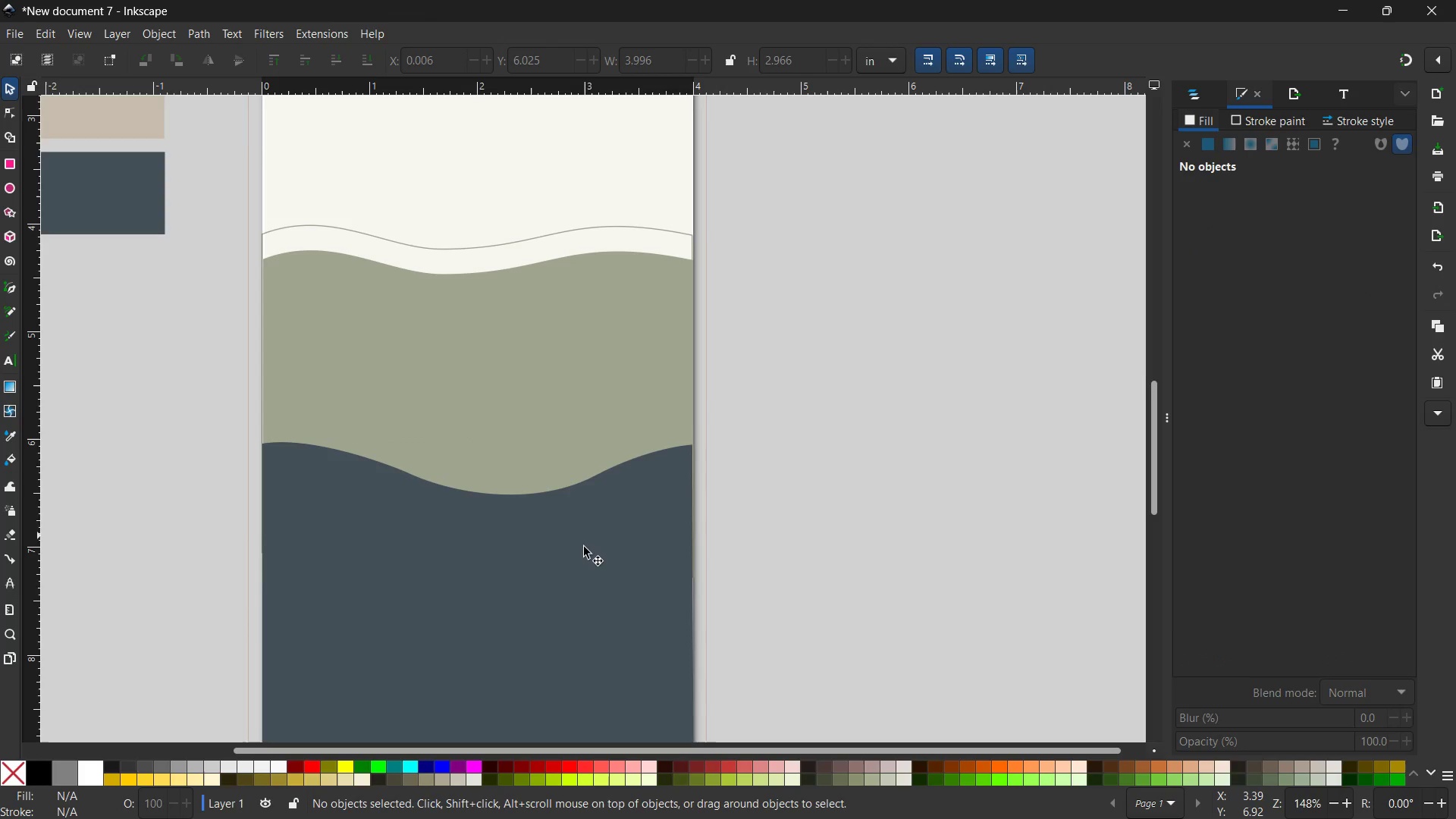 
left_click([571, 557])
 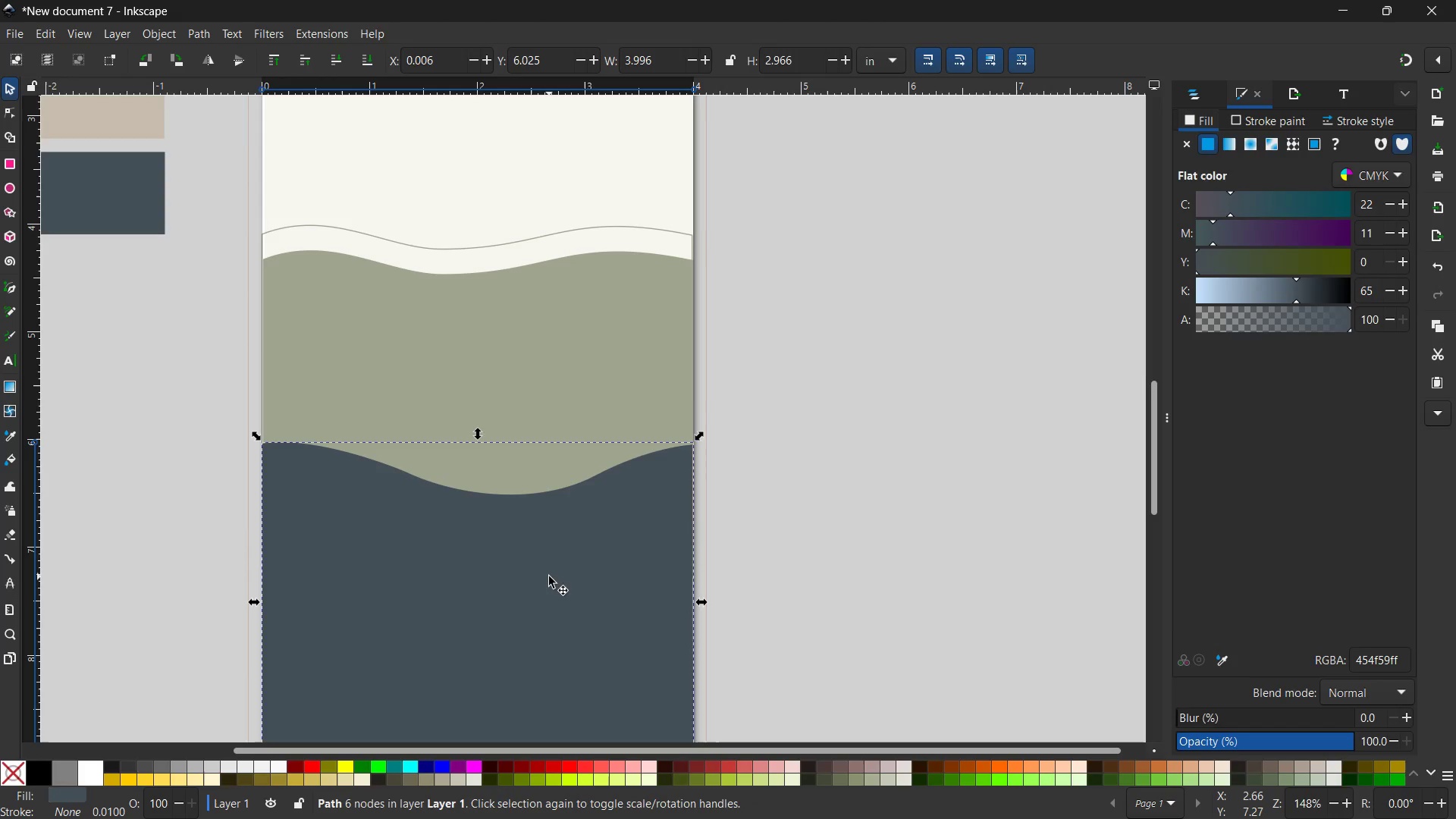 
left_click_drag(start_coordinate=[549, 576], to_coordinate=[554, 578])
 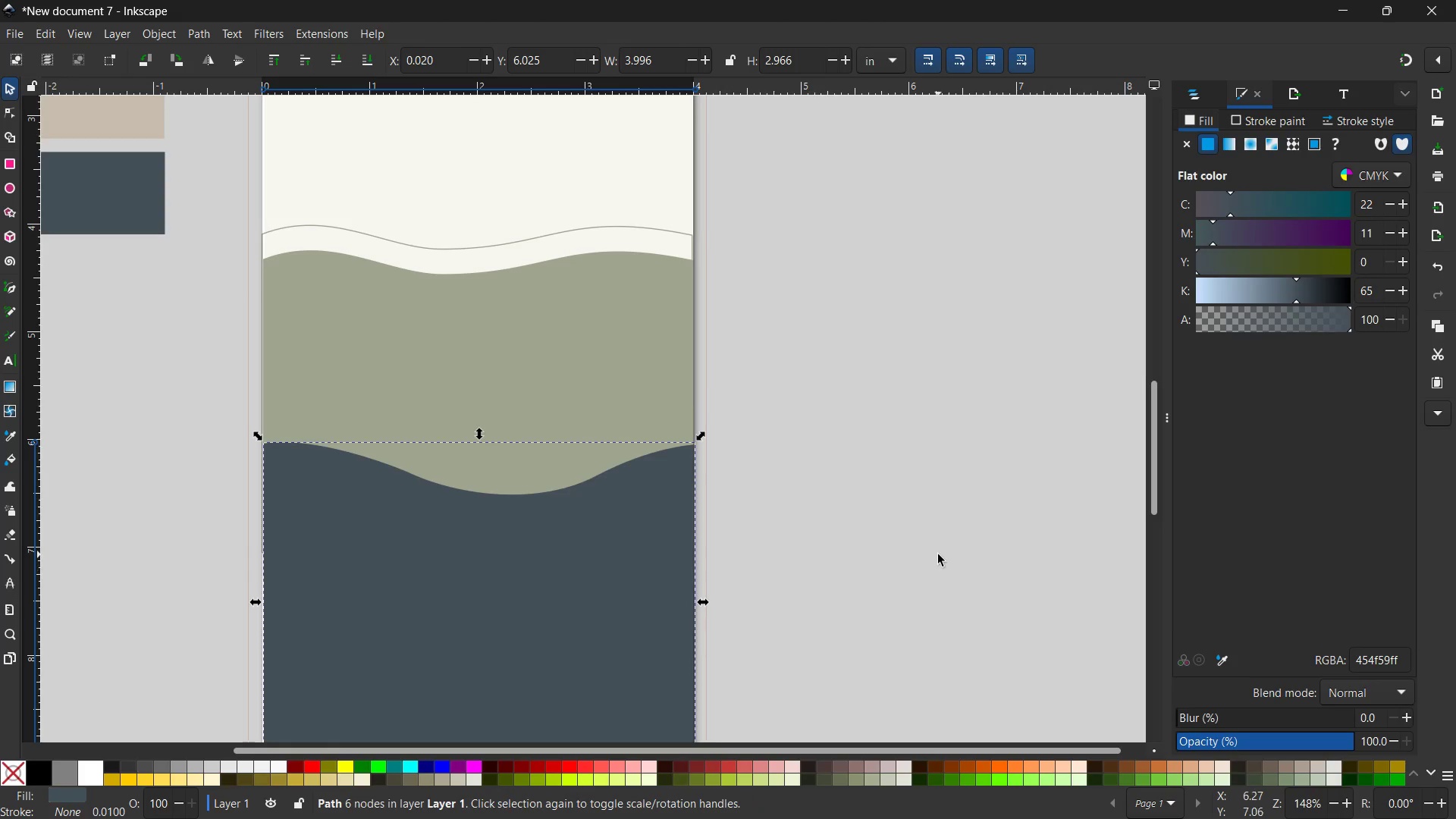 
left_click([938, 554])
 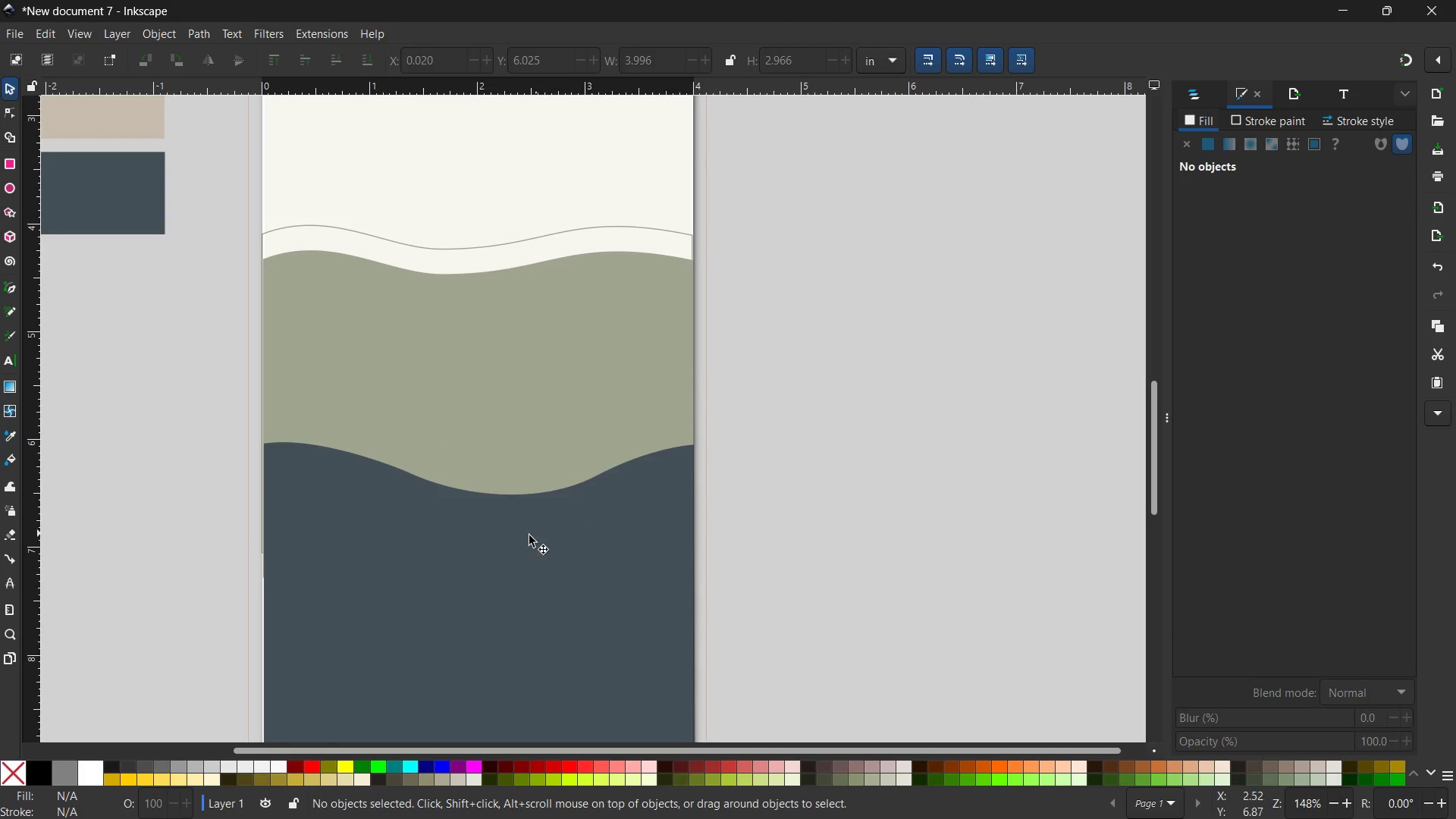 
left_click([529, 535])
 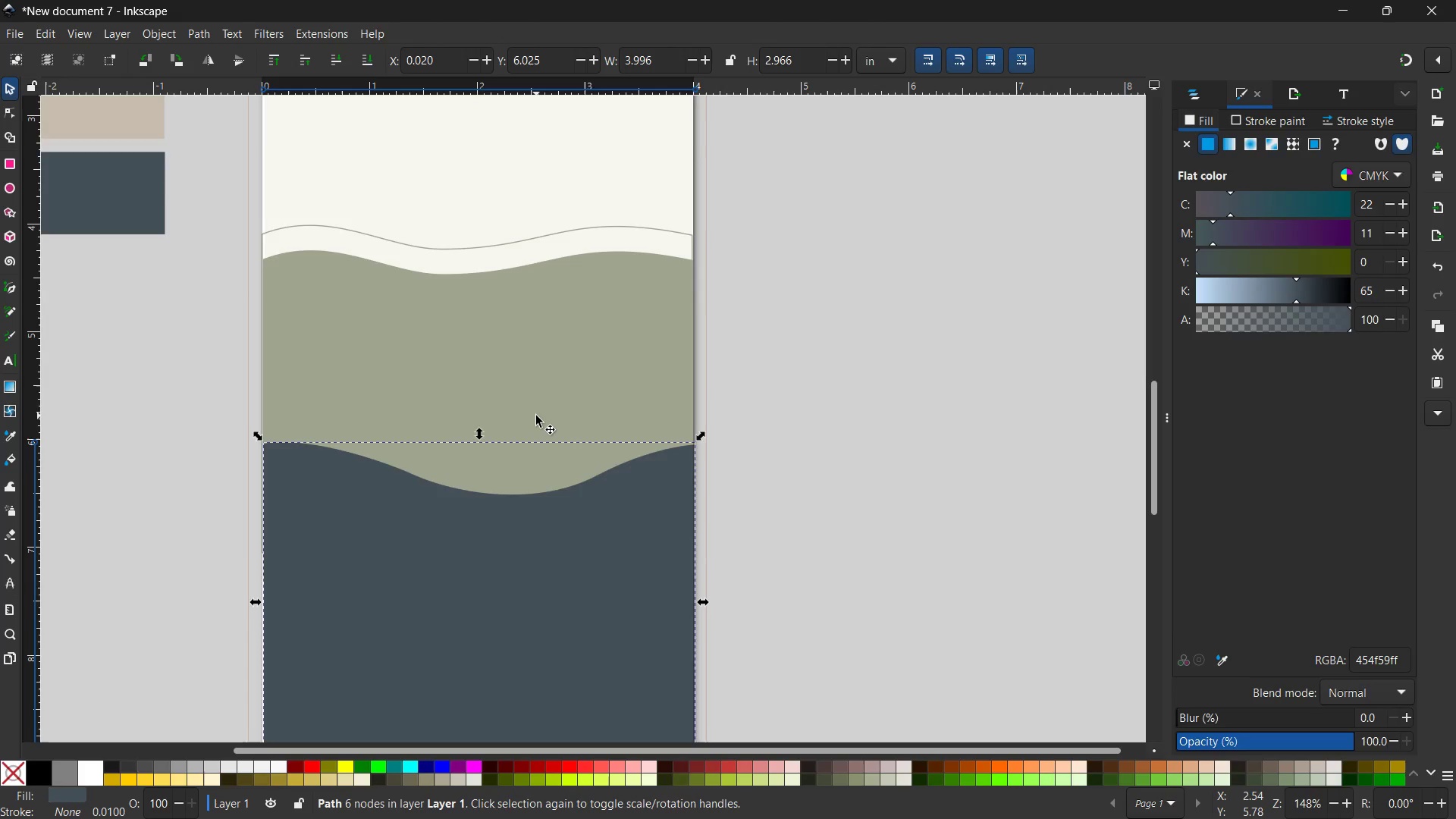 
scroll: coordinate [536, 416], scroll_direction: up, amount: 2.0
 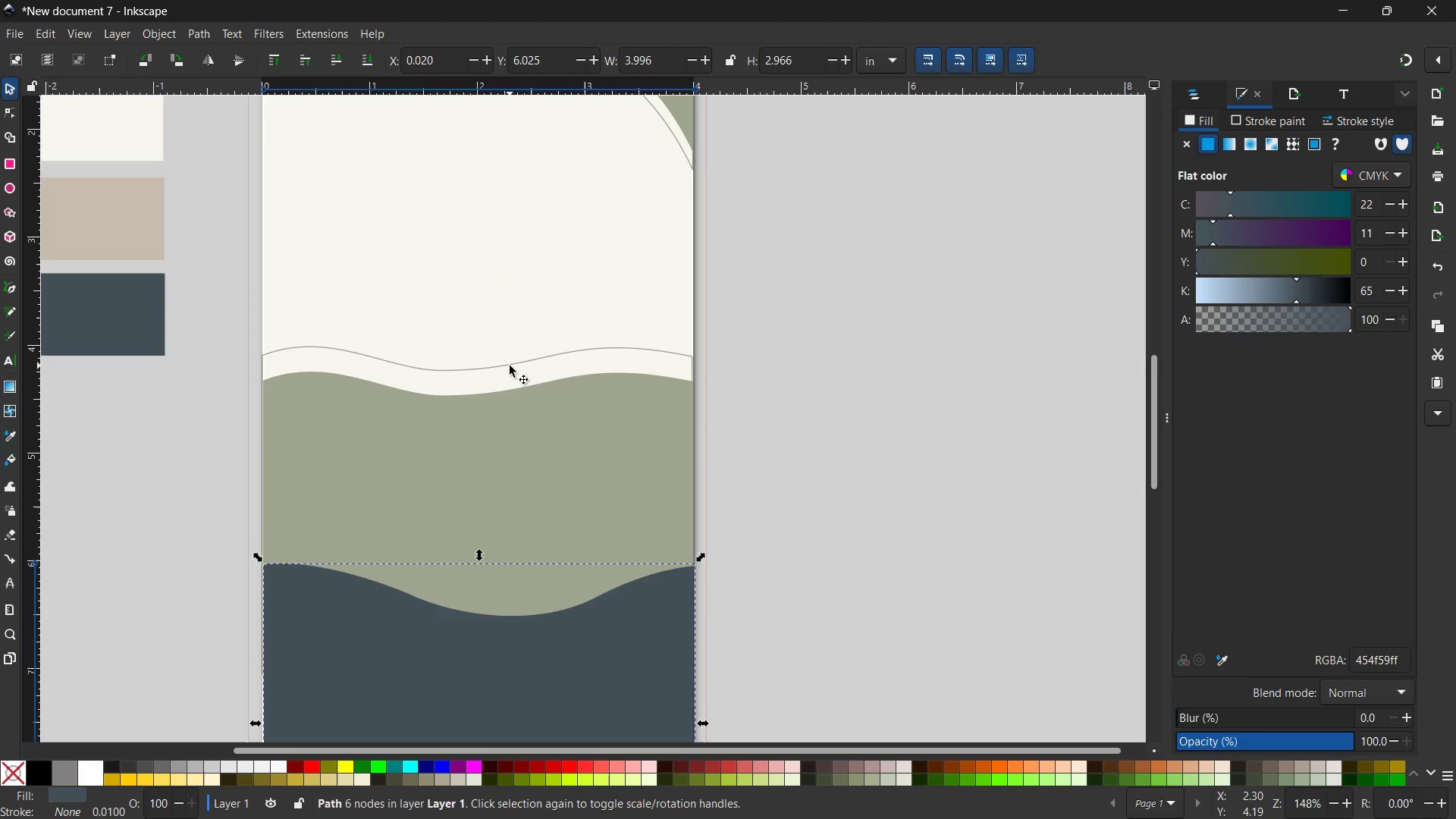 
left_click([510, 366])
 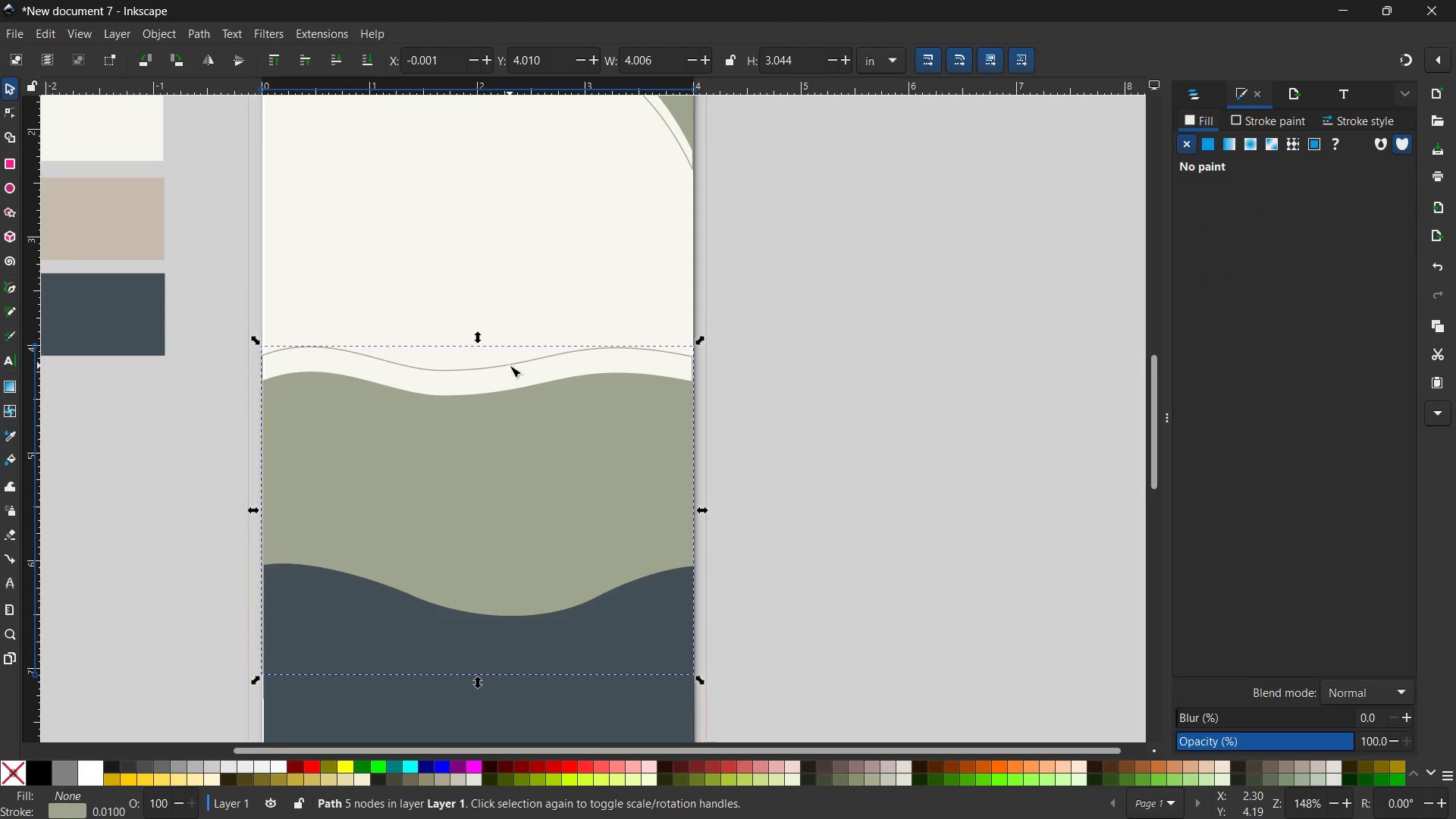 
left_click_drag(start_coordinate=[510, 366], to_coordinate=[510, 376])
 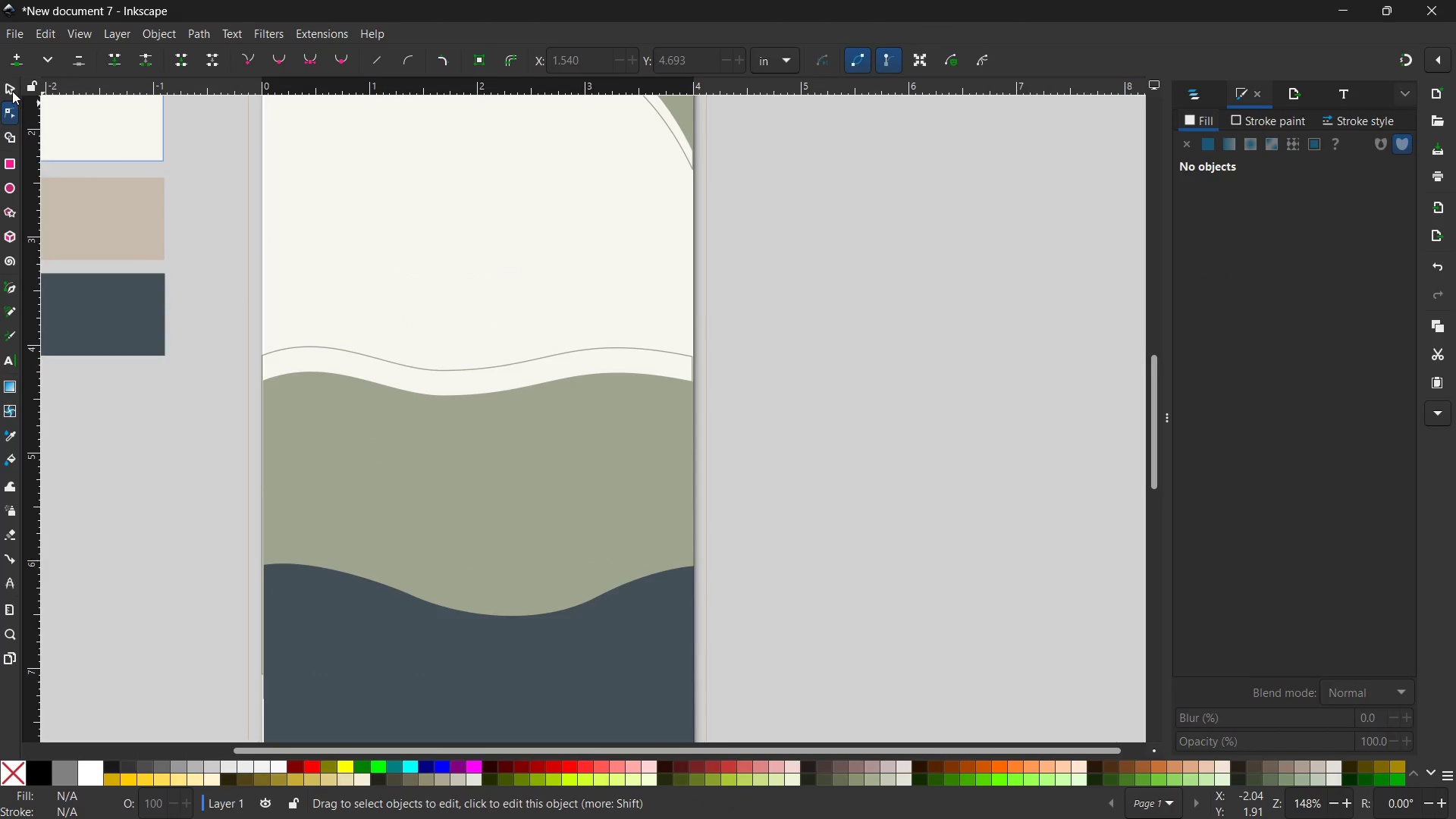 
left_click([11, 86])
 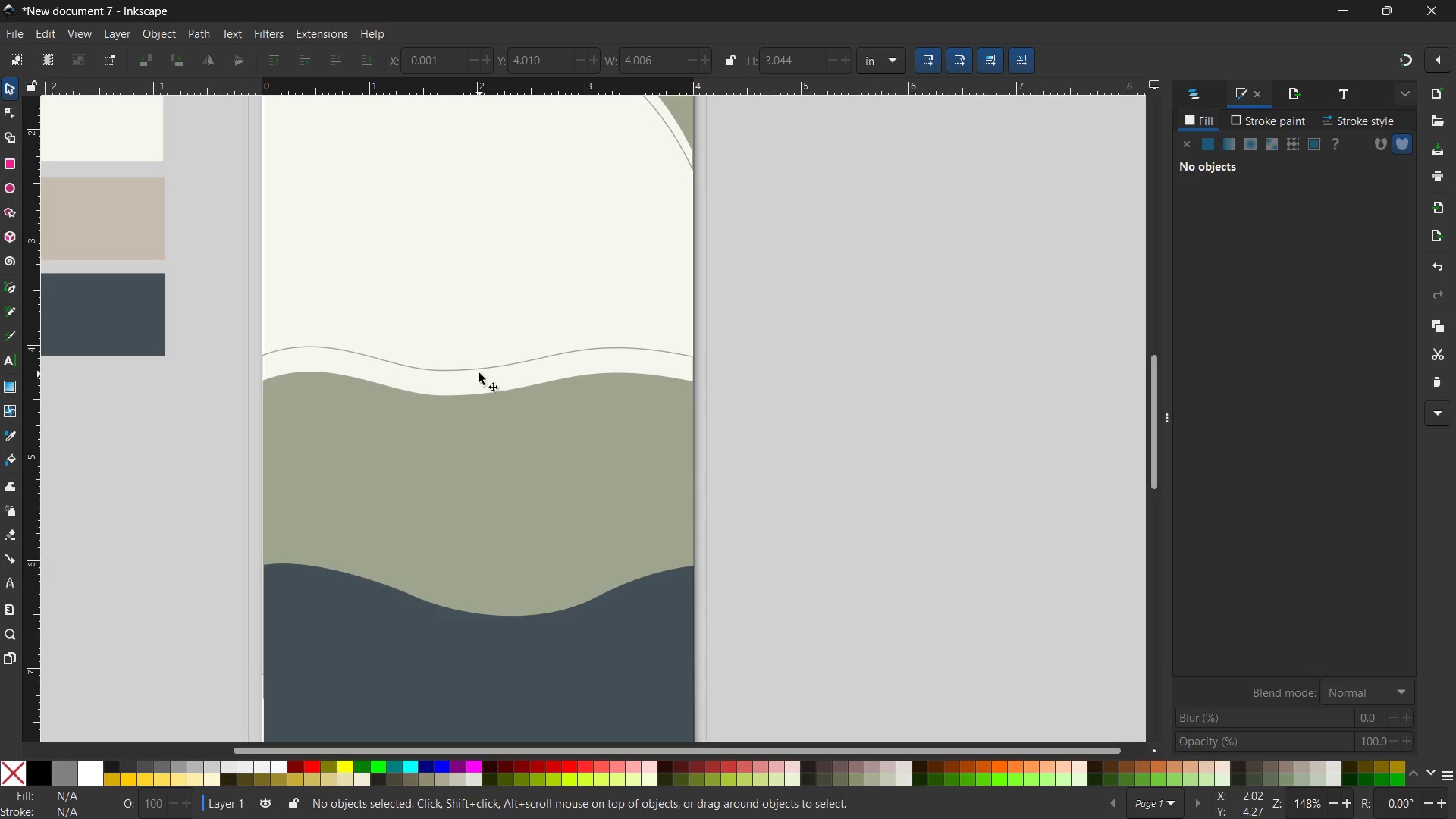 
left_click([479, 369])
 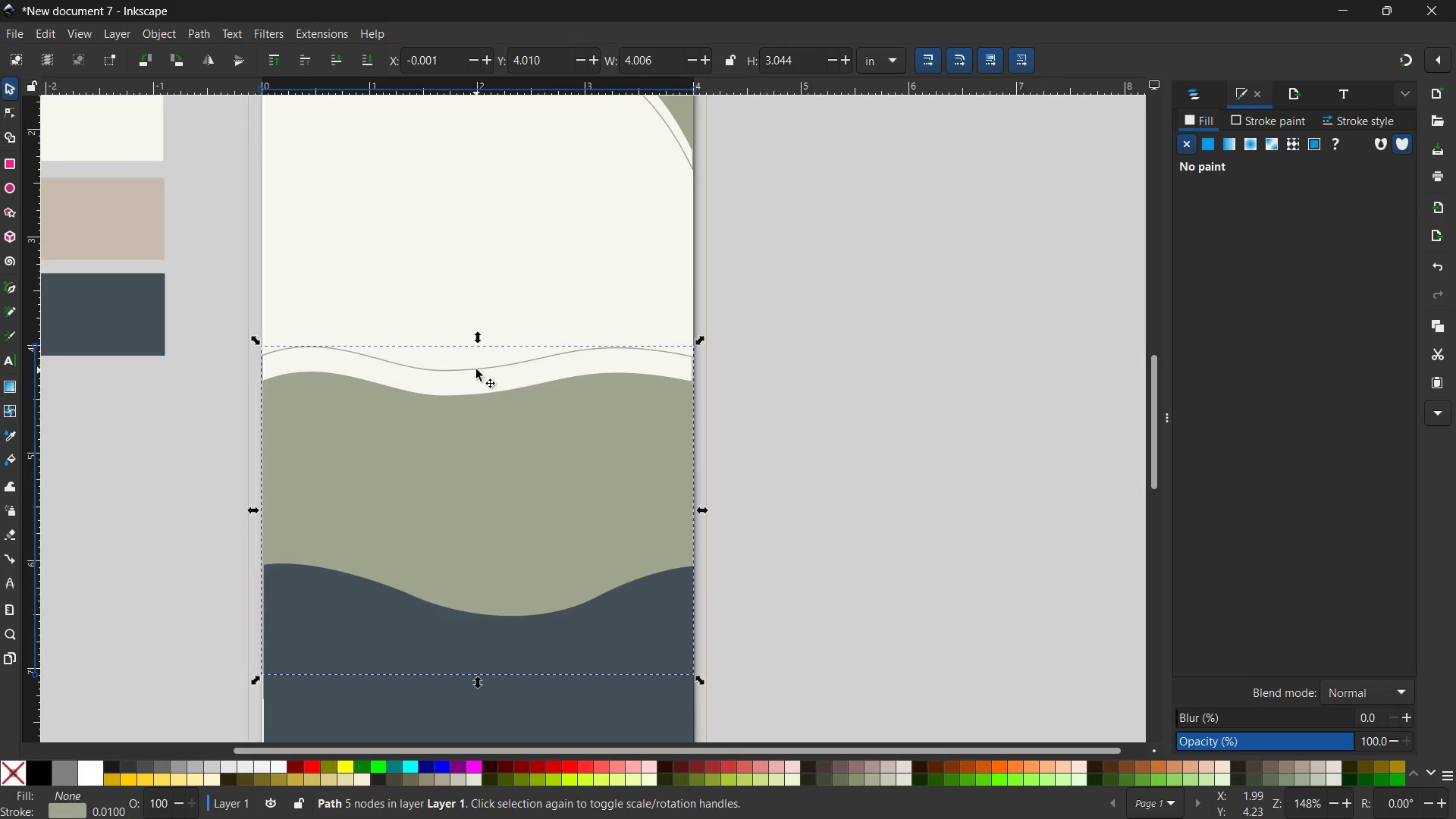 
left_click_drag(start_coordinate=[476, 369], to_coordinate=[477, 388])
 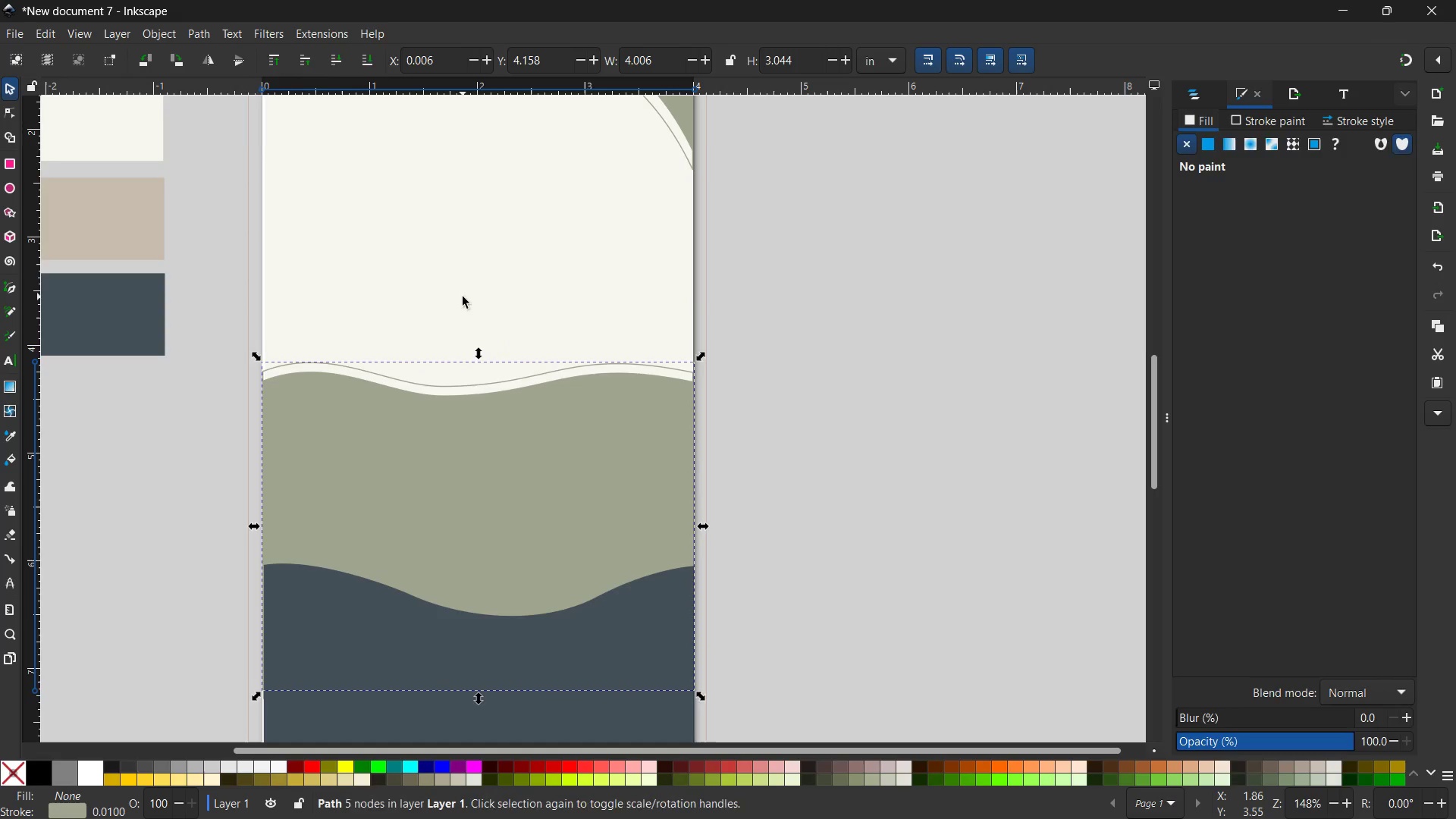 
left_click([463, 297])
 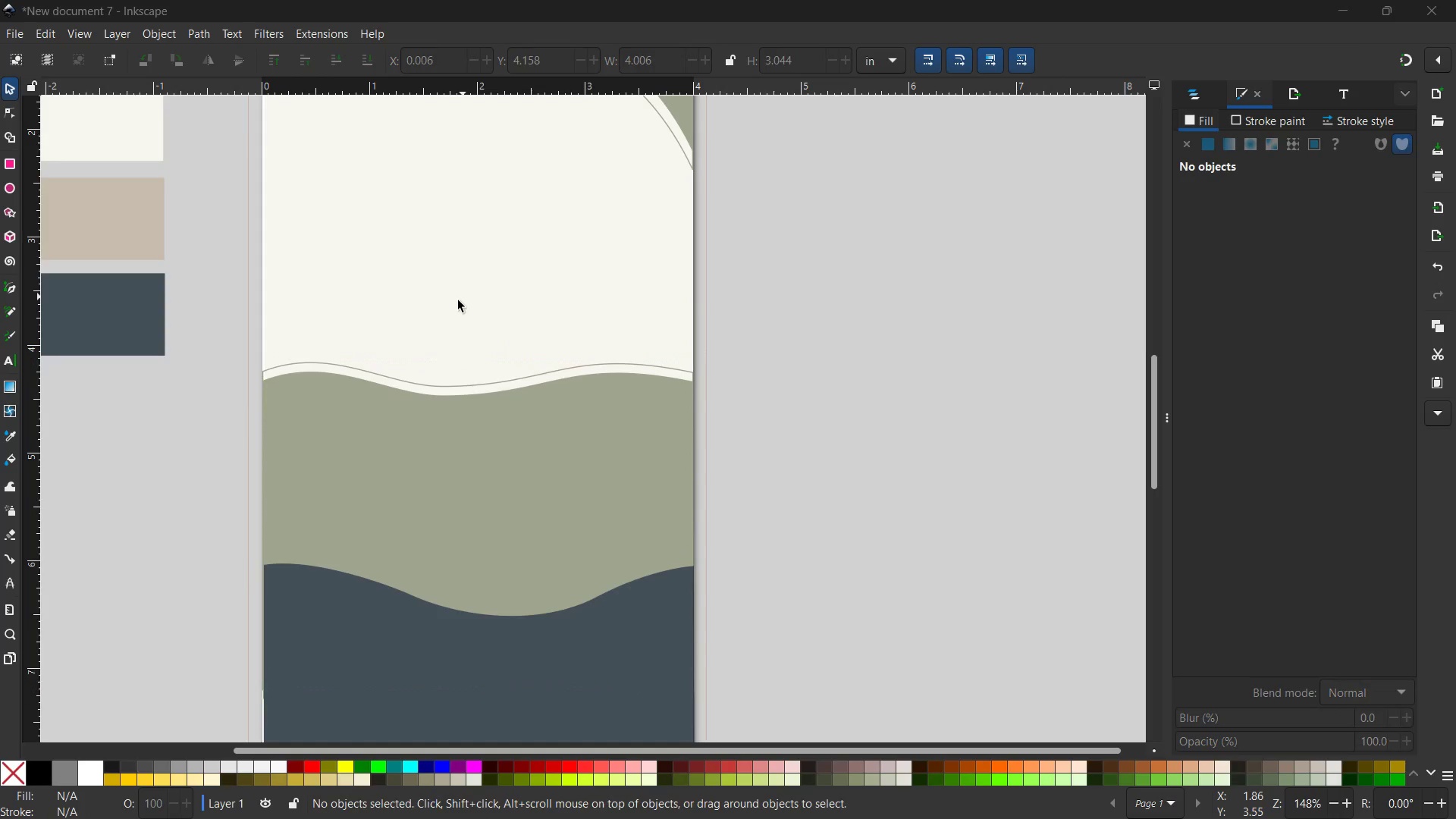 
scroll: coordinate [463, 312], scroll_direction: up, amount: 3.0
 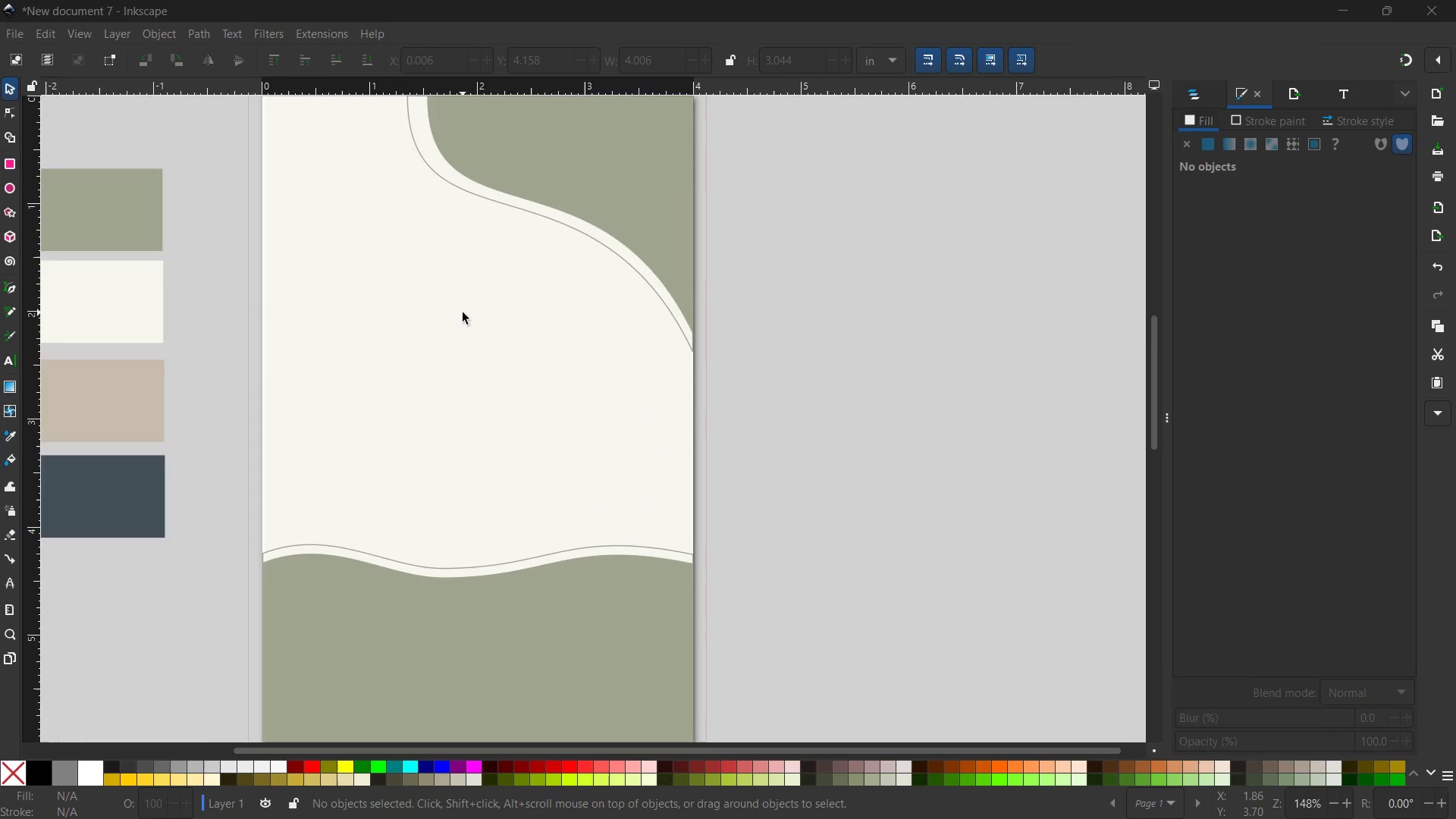 
hold_key(key=ControlLeft, duration=1.11)
scroll: coordinate [463, 312], scroll_direction: down, amount: 2.0
 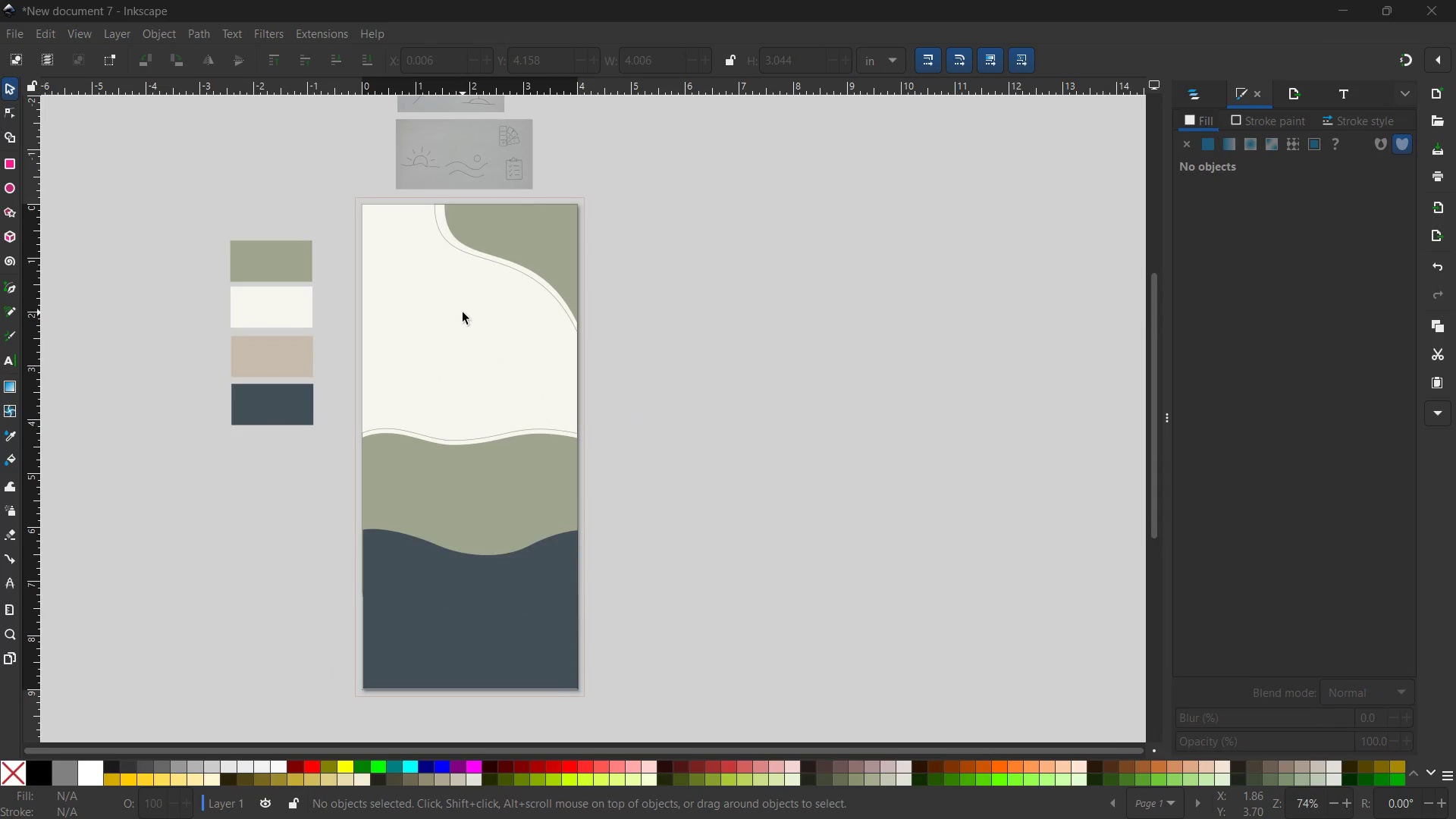 
scroll: coordinate [463, 312], scroll_direction: up, amount: 1.0
 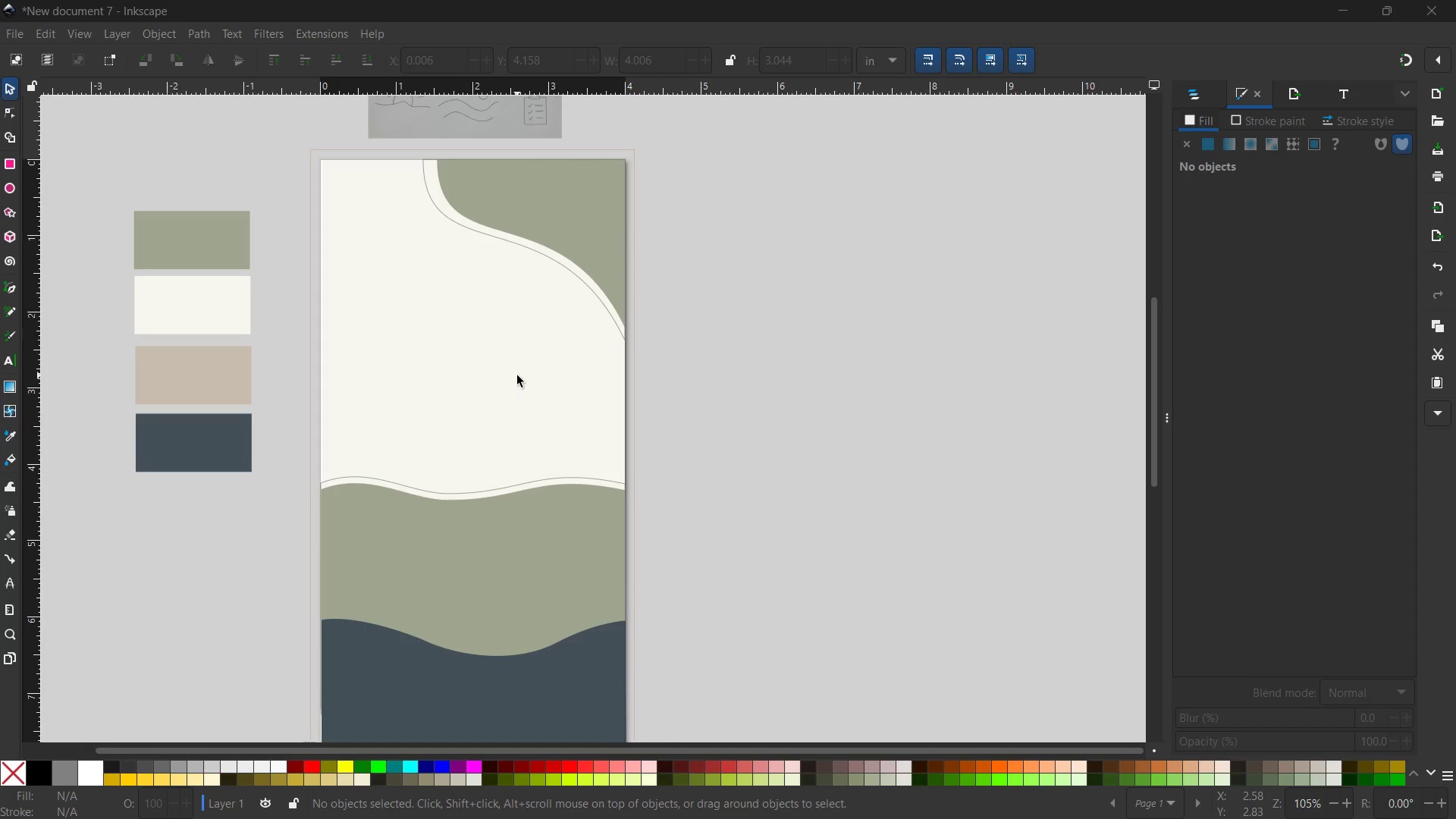 
wait(9.07)
 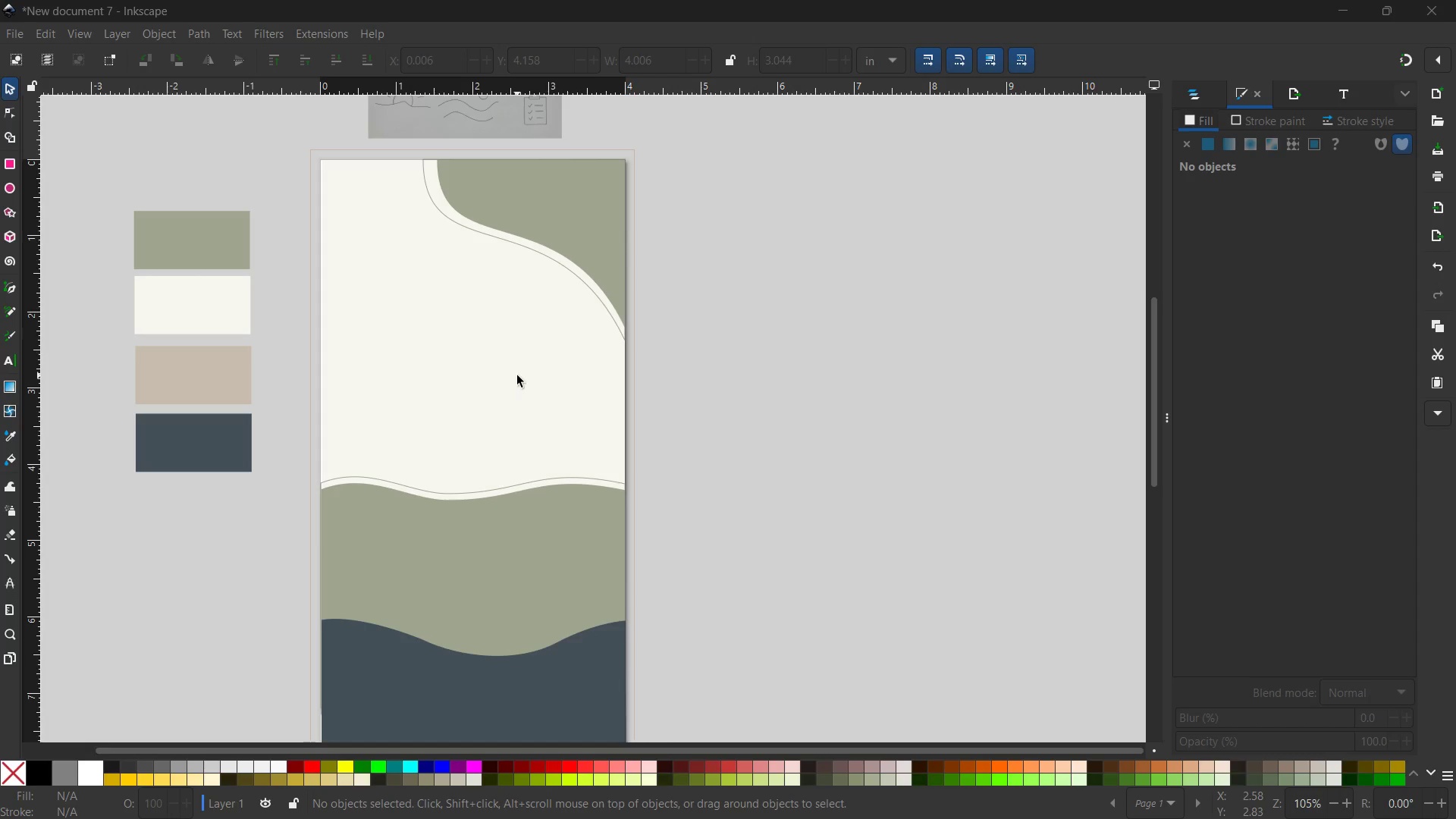 
scroll: coordinate [452, 217], scroll_direction: up, amount: 5.0
 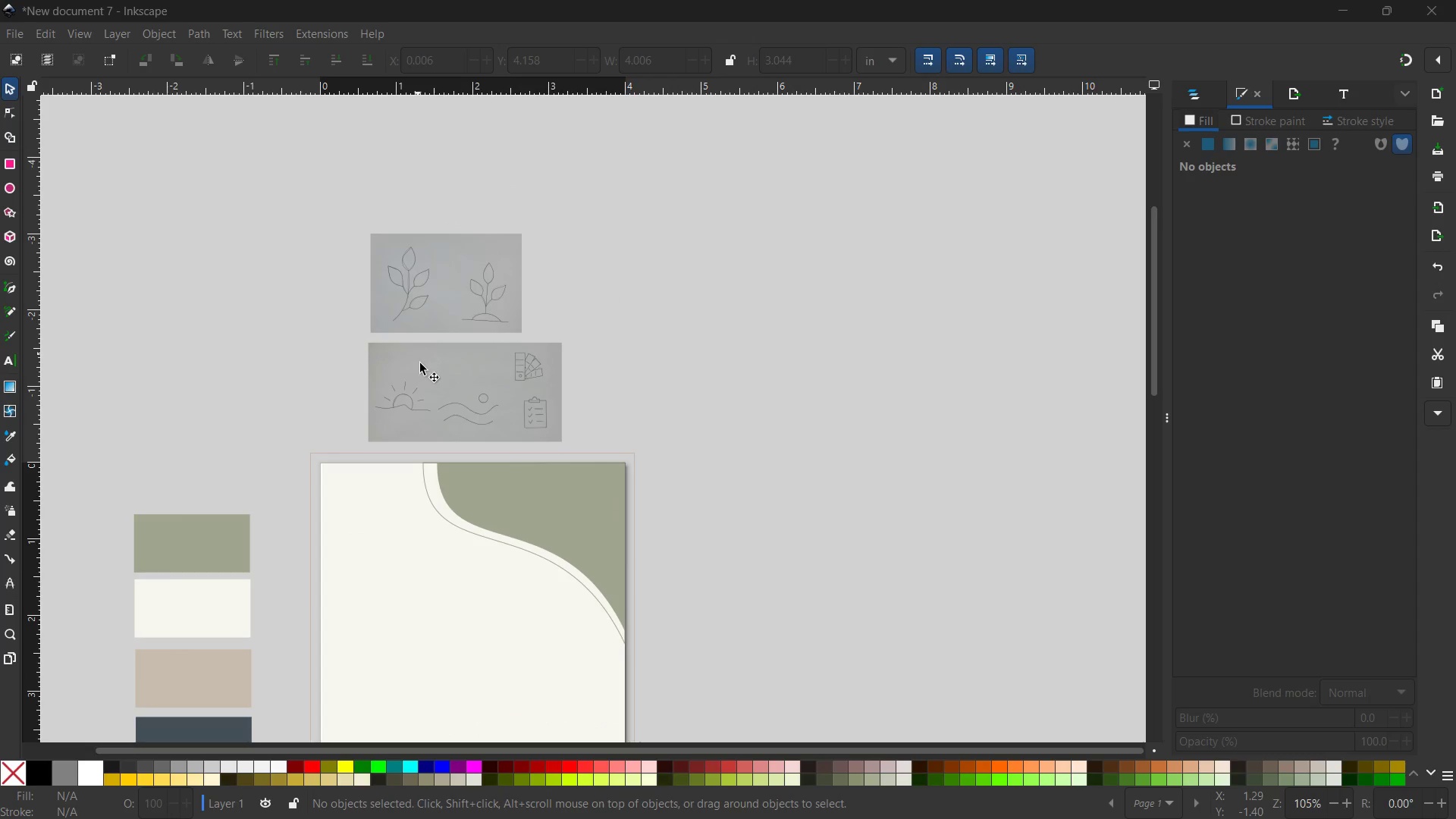 
left_click([421, 365])
 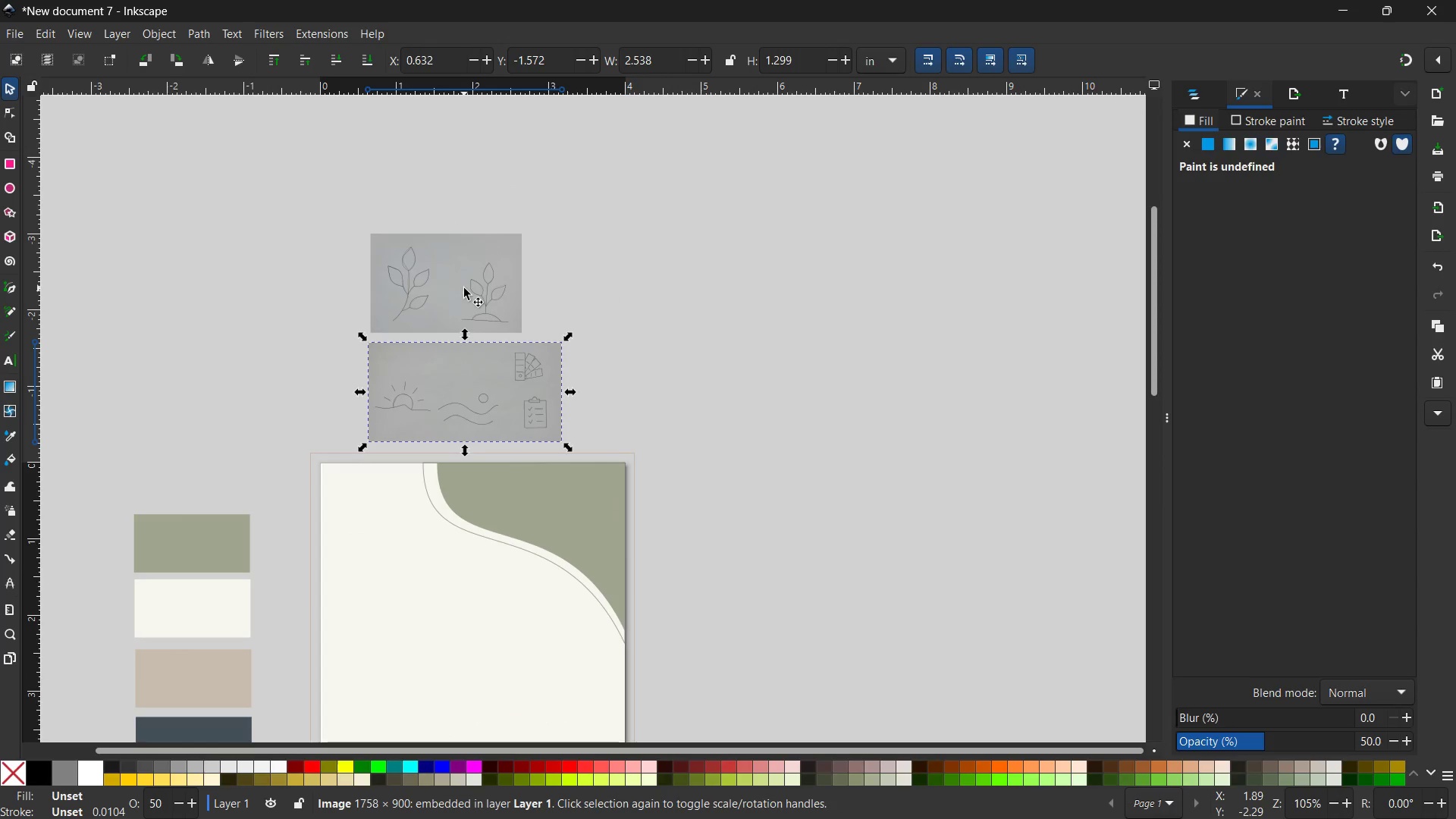 
hold_key(key=ShiftLeft, duration=1.09)
left_click([447, 287])
 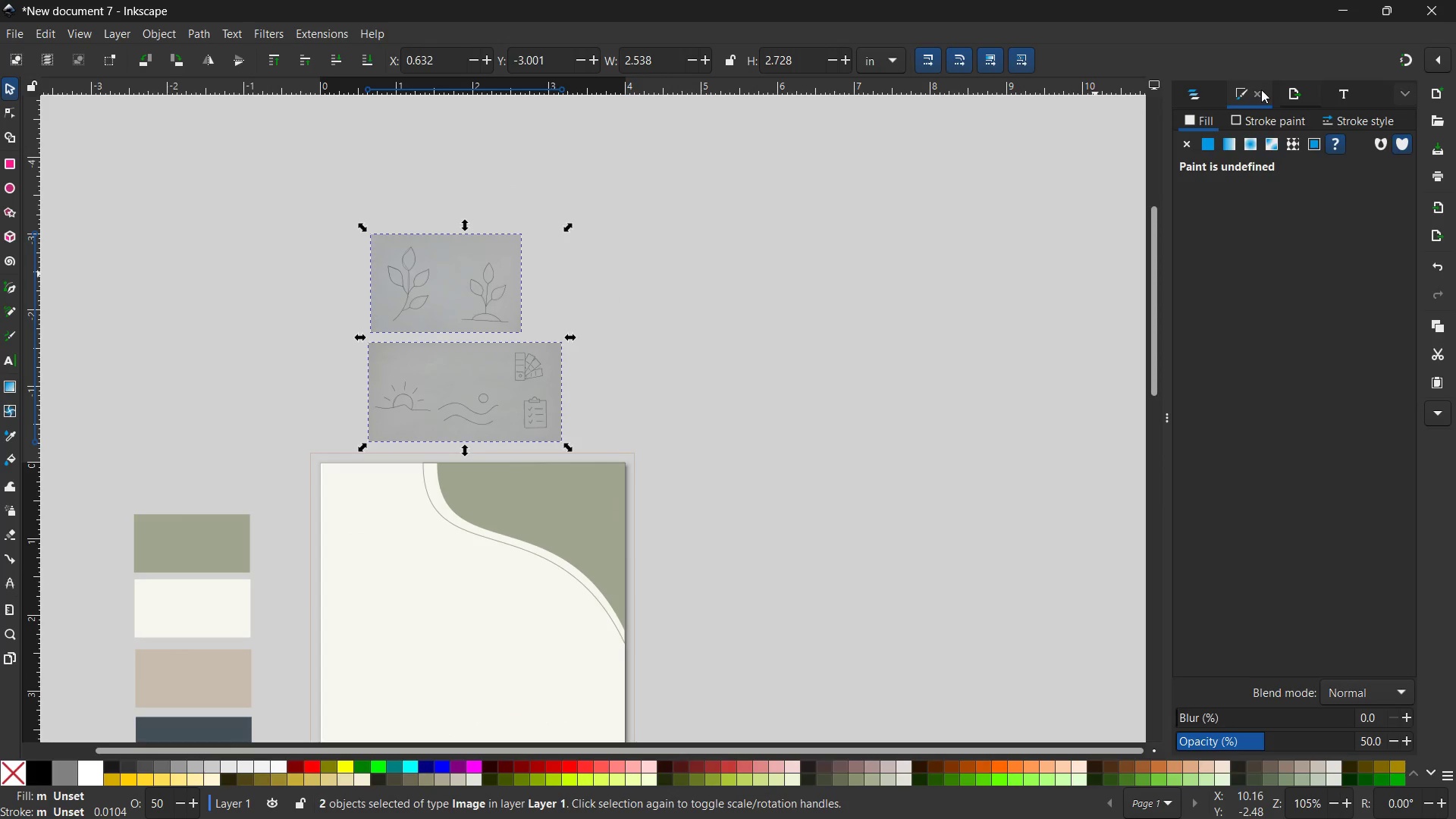 
left_click([1195, 98])
 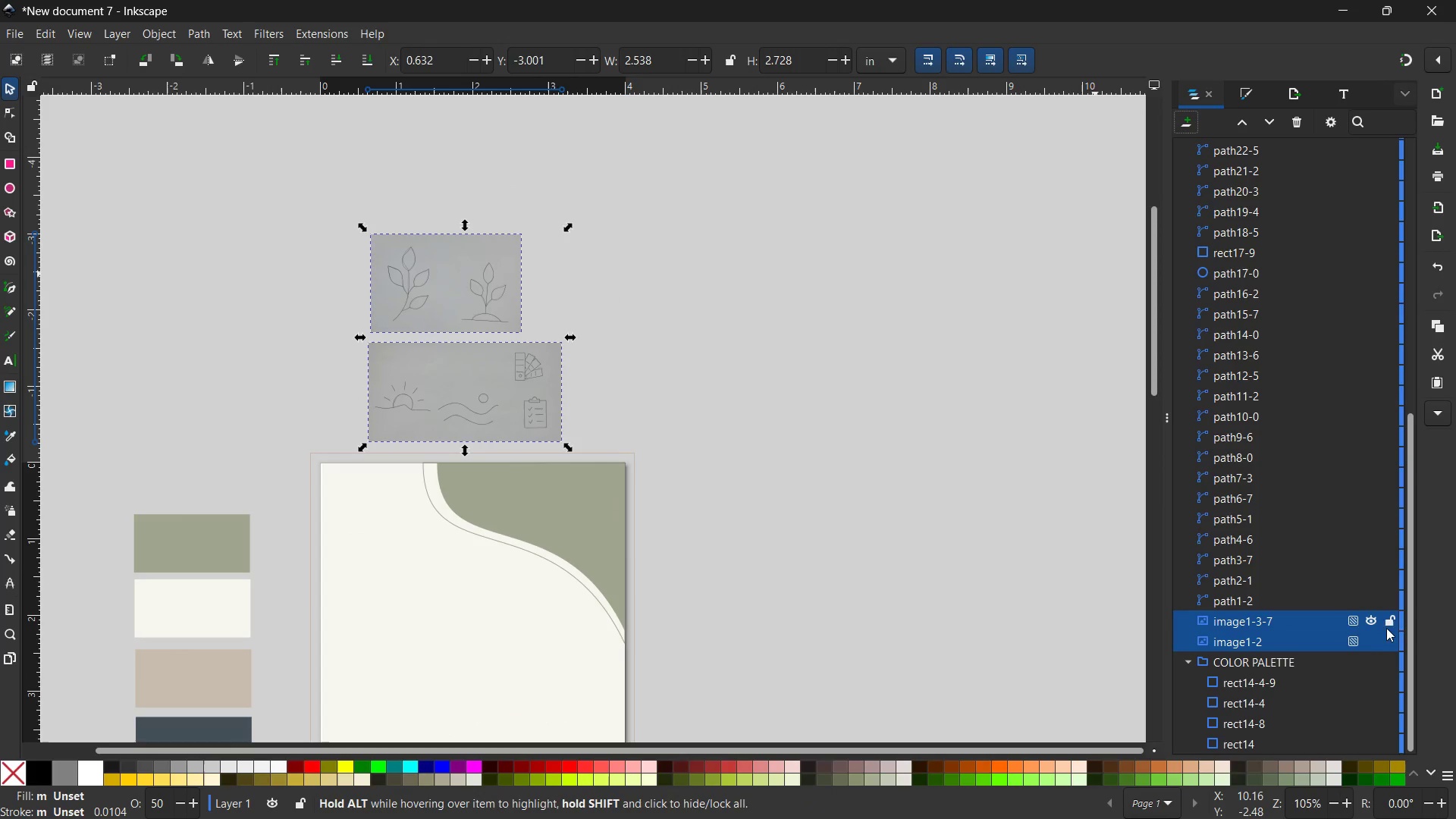 
left_click([1387, 623])
 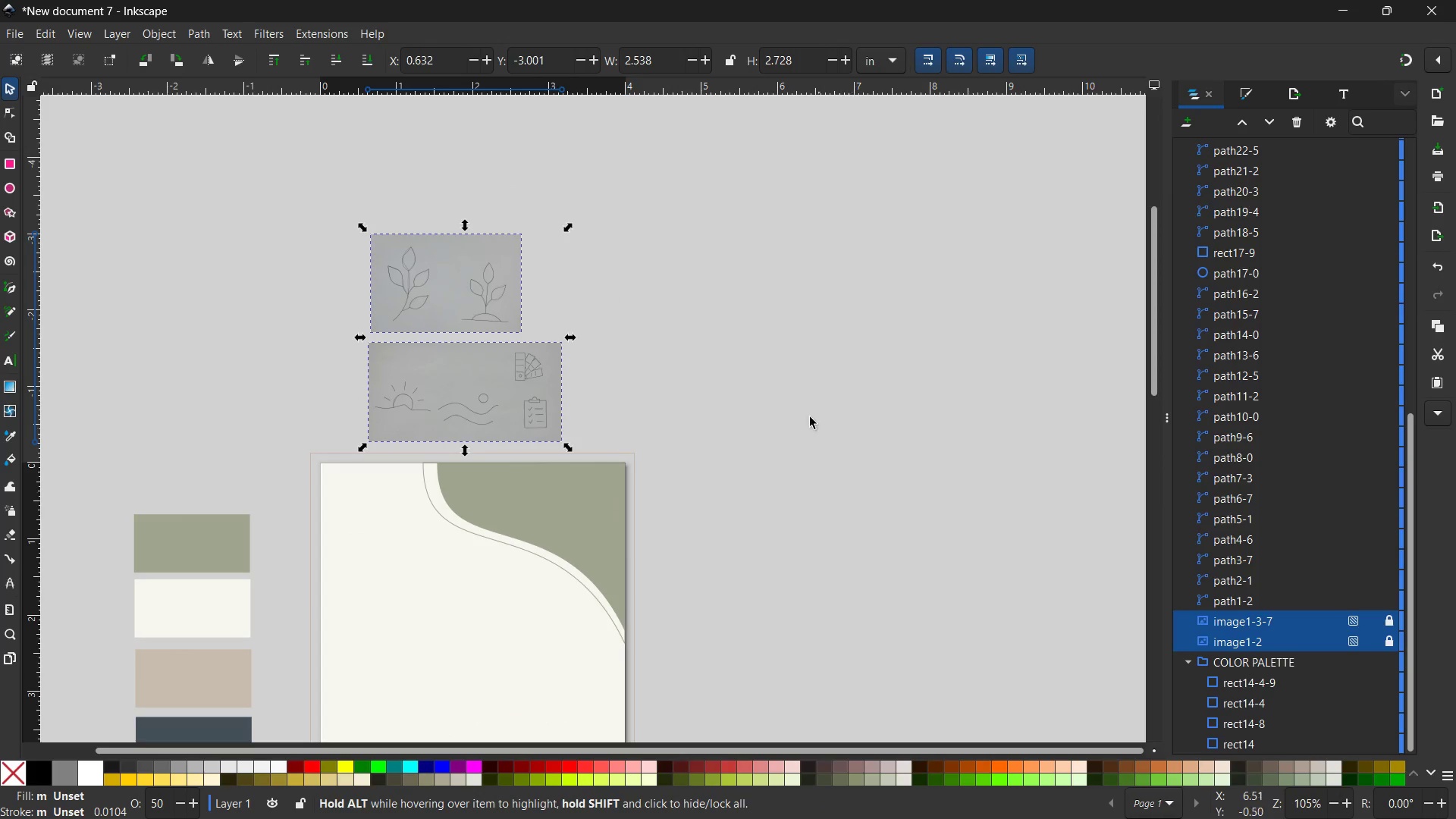 
left_click([795, 407])
 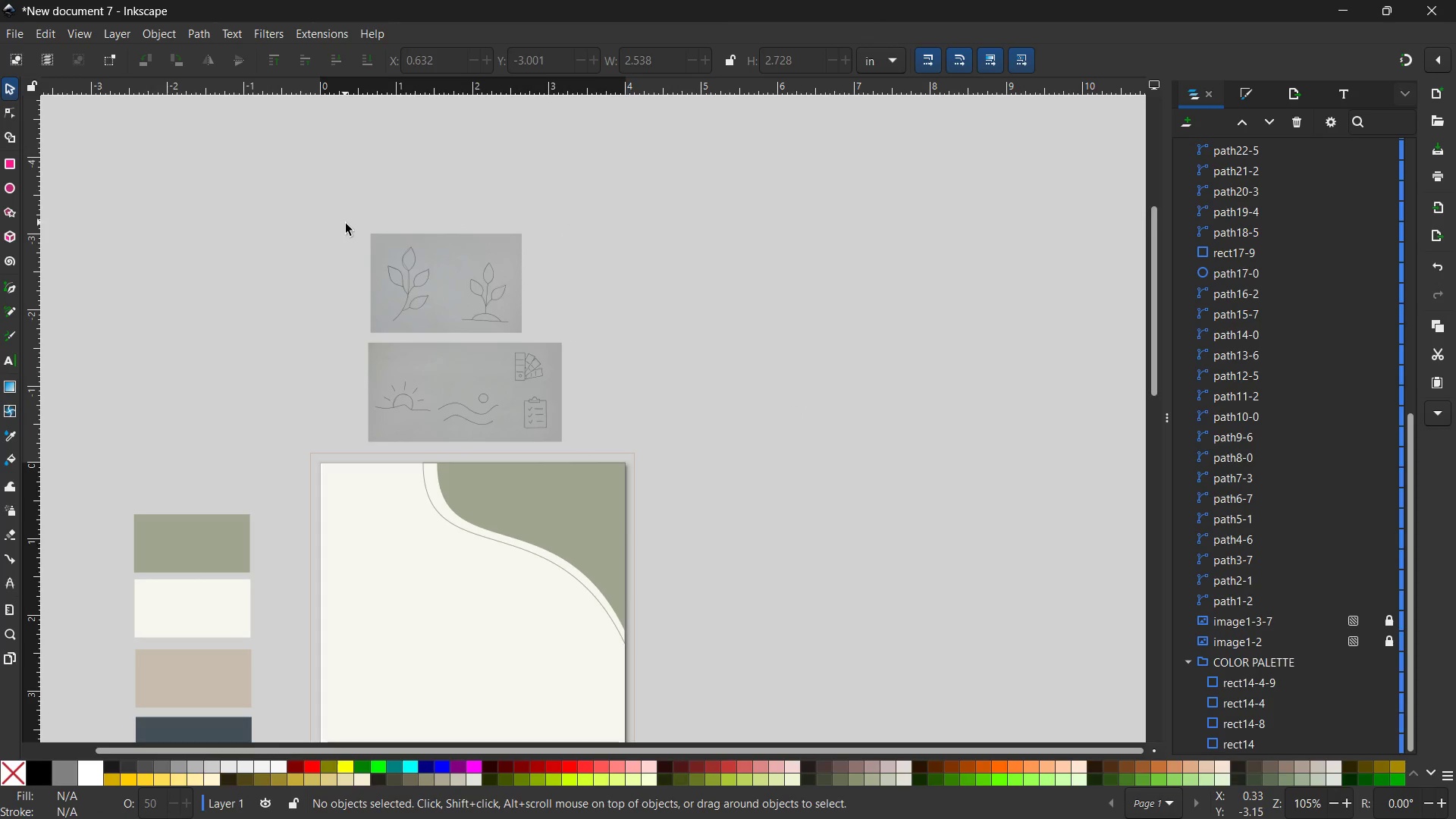 
left_click_drag(start_coordinate=[346, 224], to_coordinate=[445, 332])
 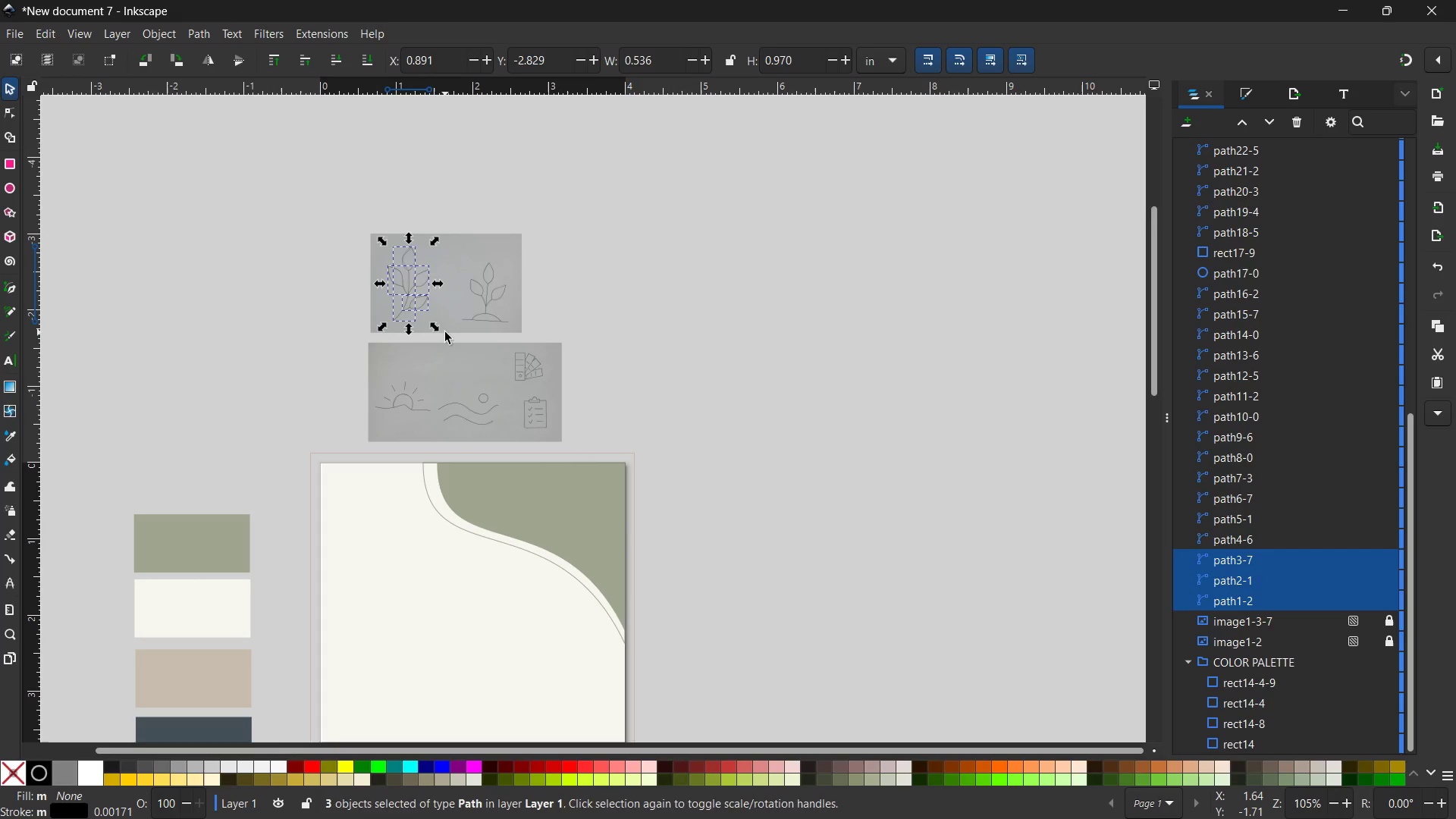 
key(Control+G)
 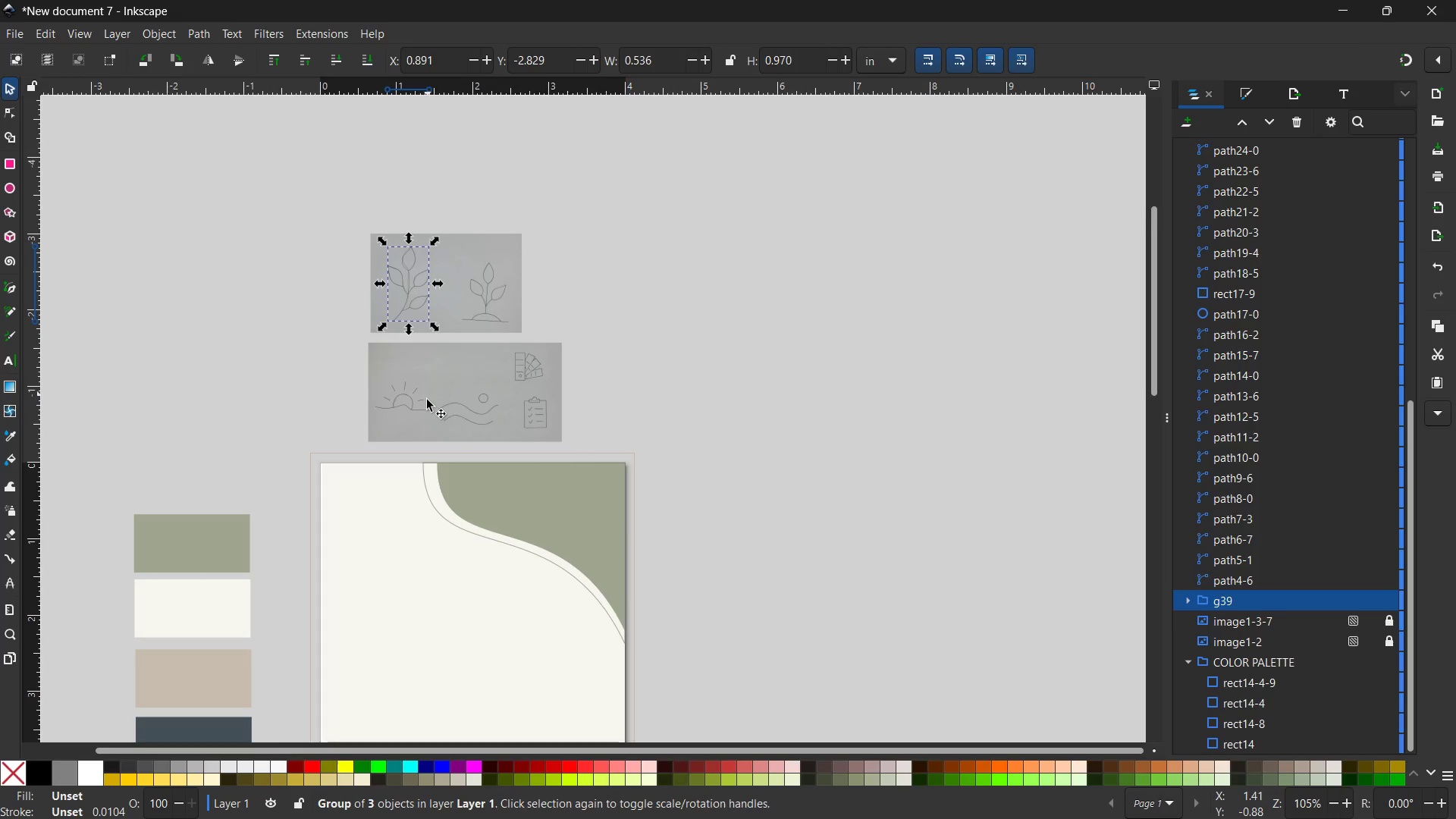 
scroll: coordinate [426, 401], scroll_direction: down, amount: 2.0
 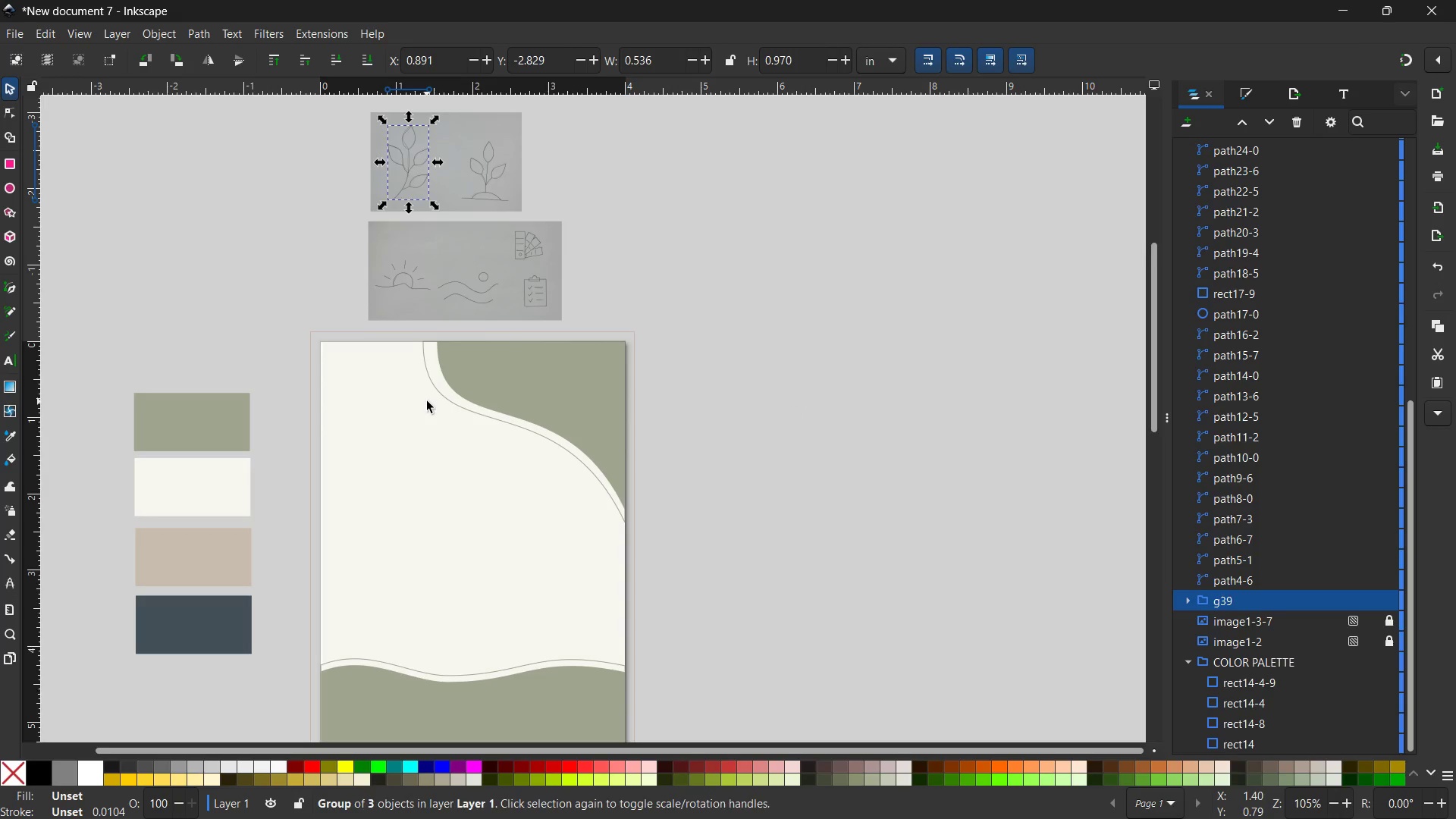 
key(Control+V)
 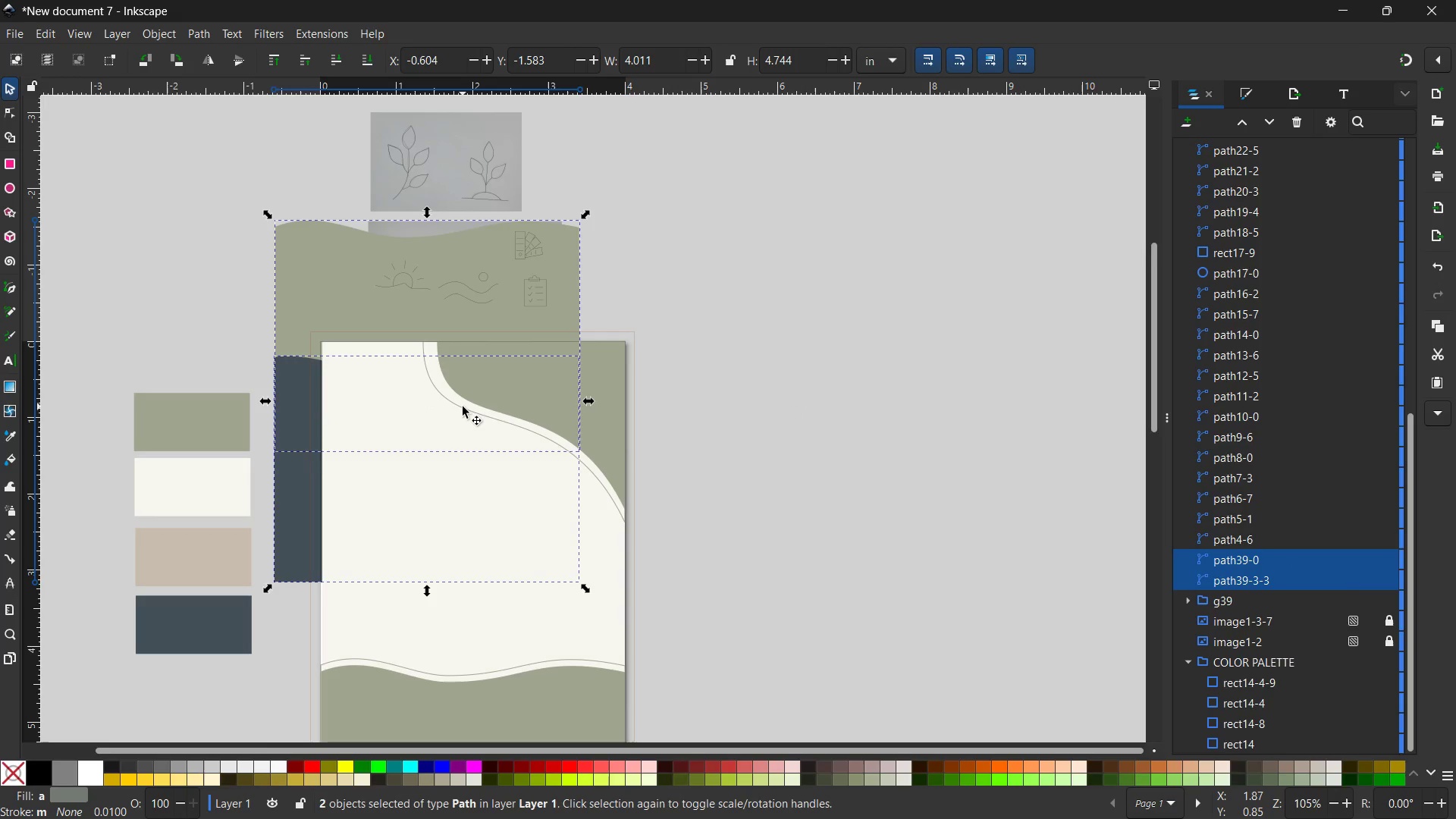 
key(Backspace)
 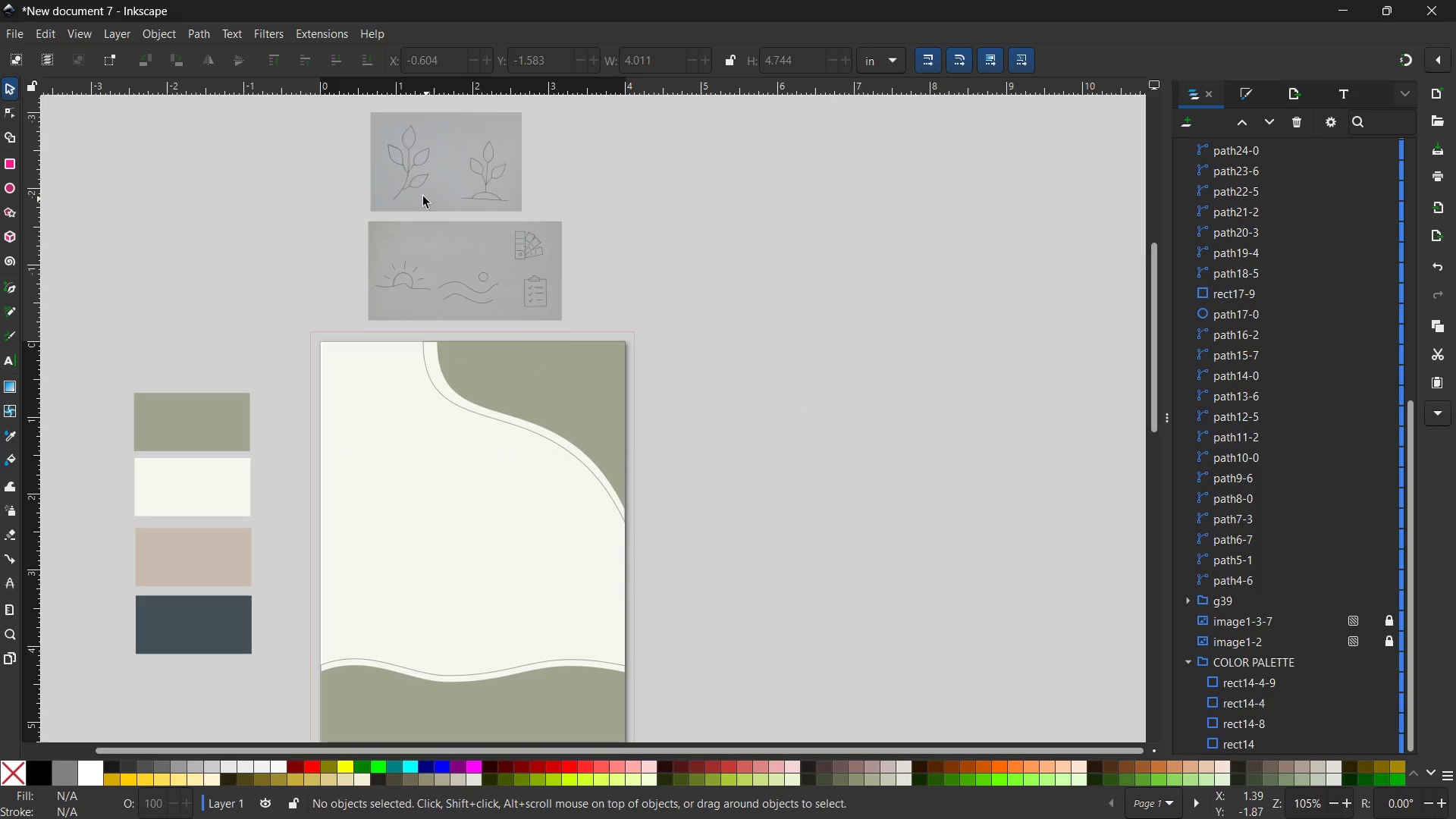 
left_click([412, 176])
 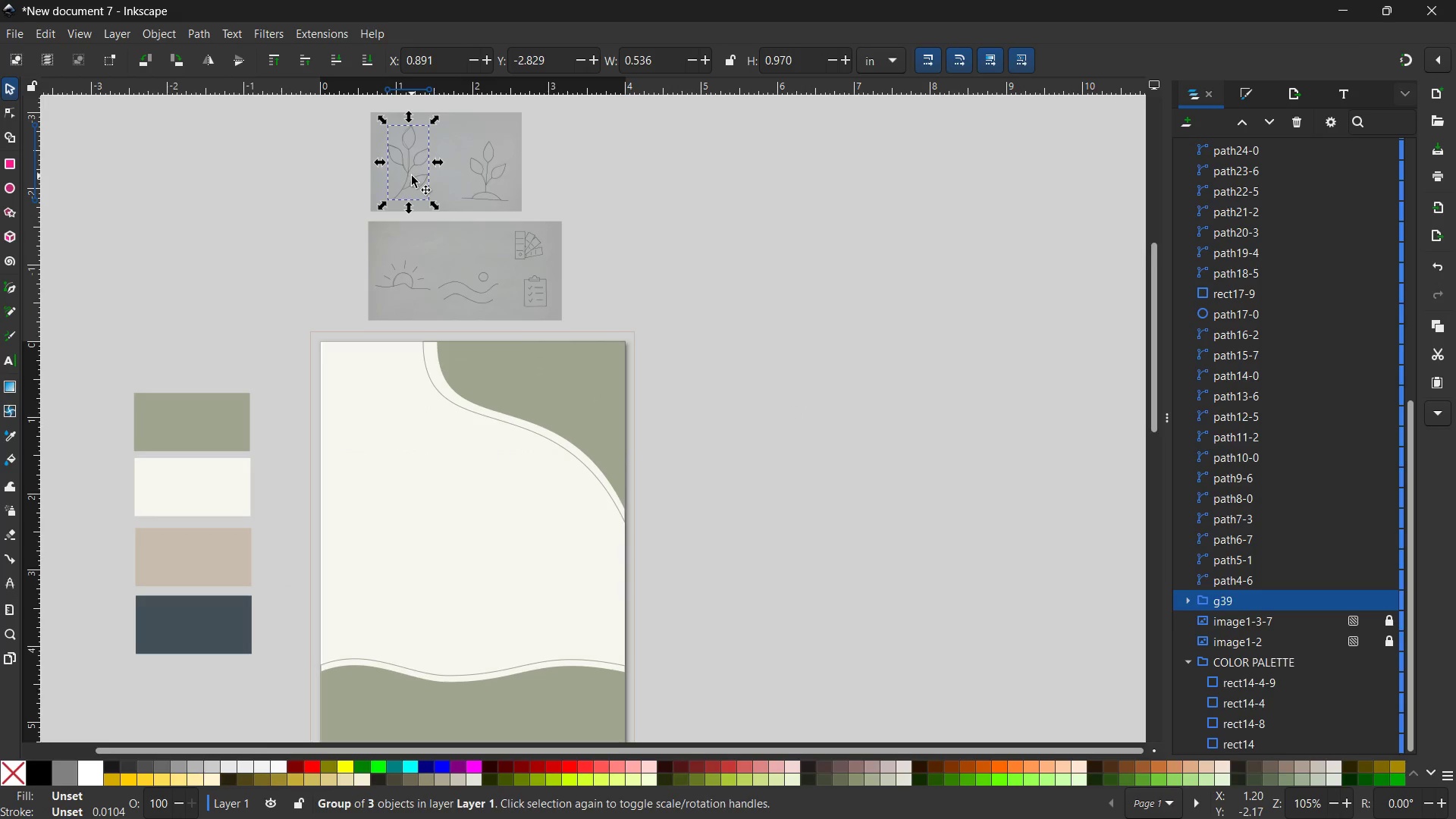 
key(Control+C)
 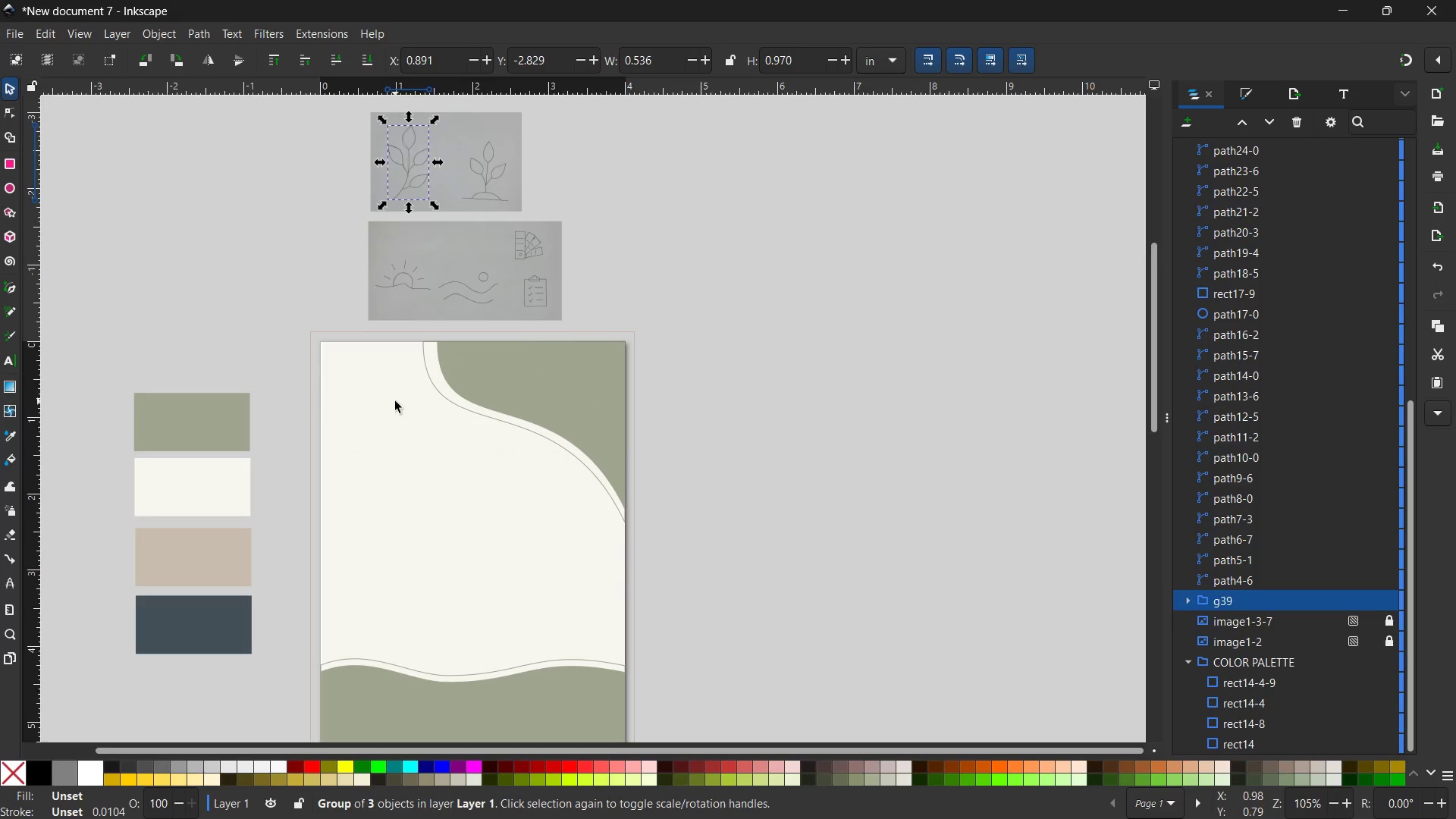 
left_click([395, 401])
 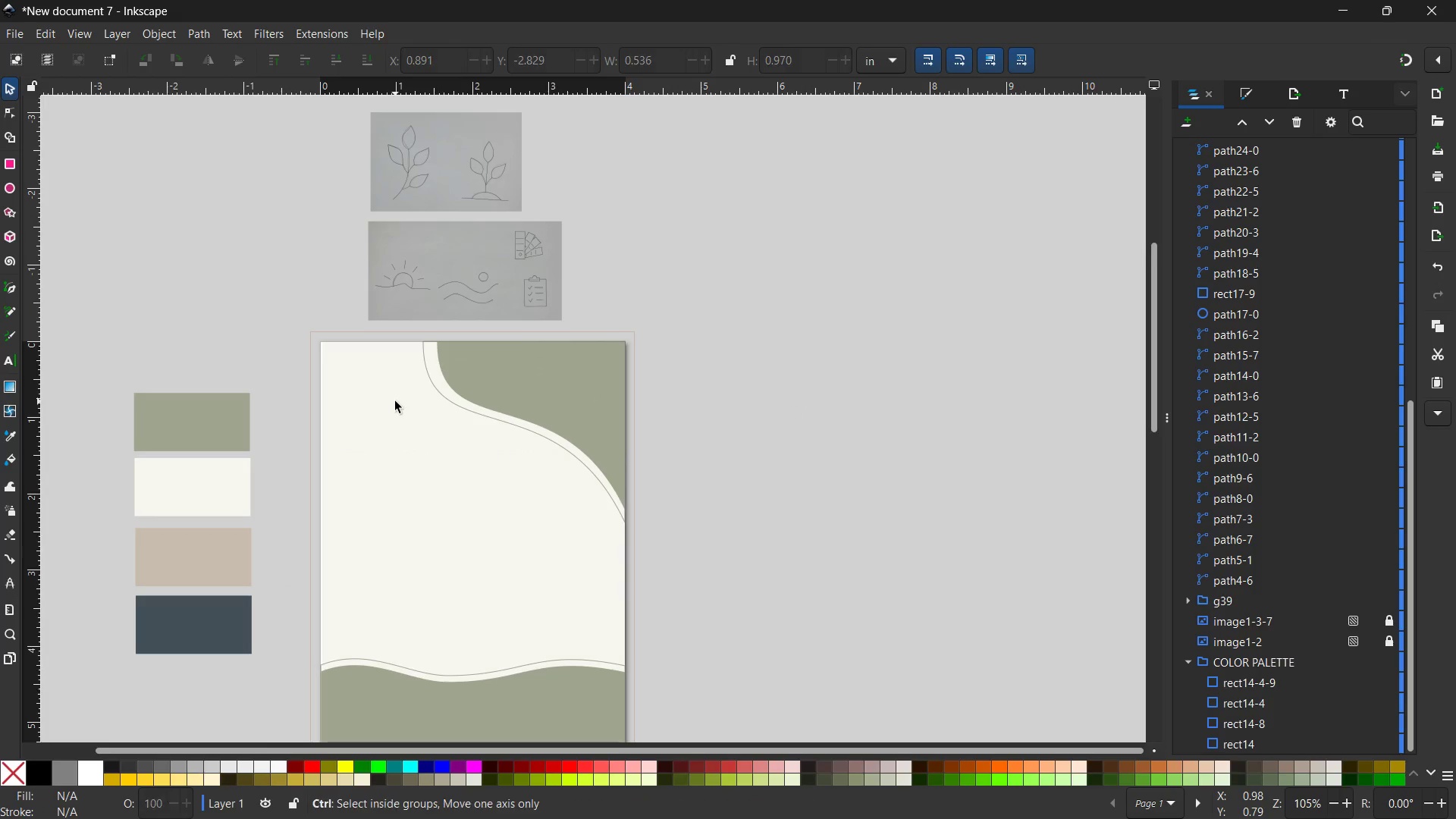 
key(Control+V)
 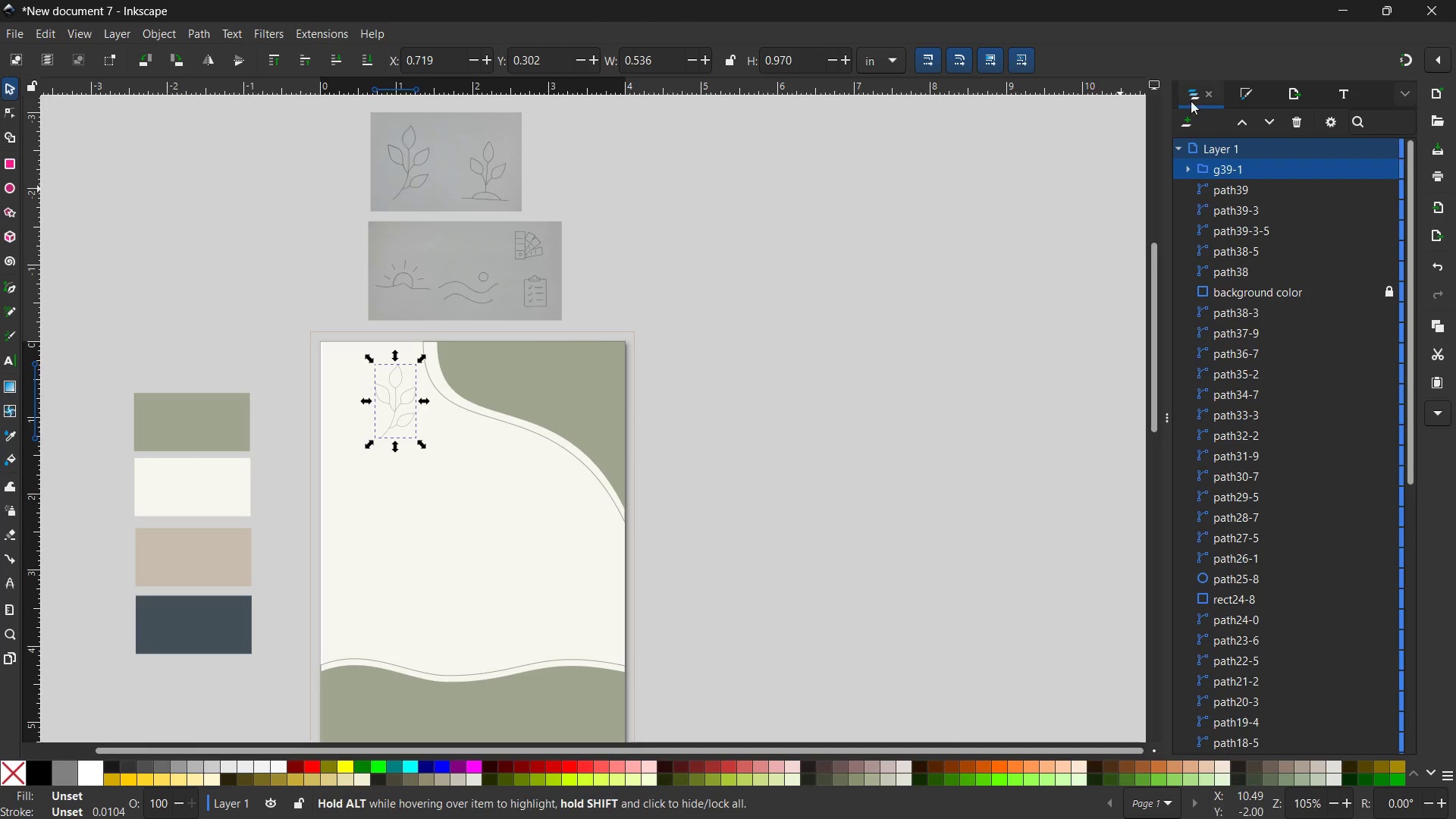 
left_click([1246, 86])
 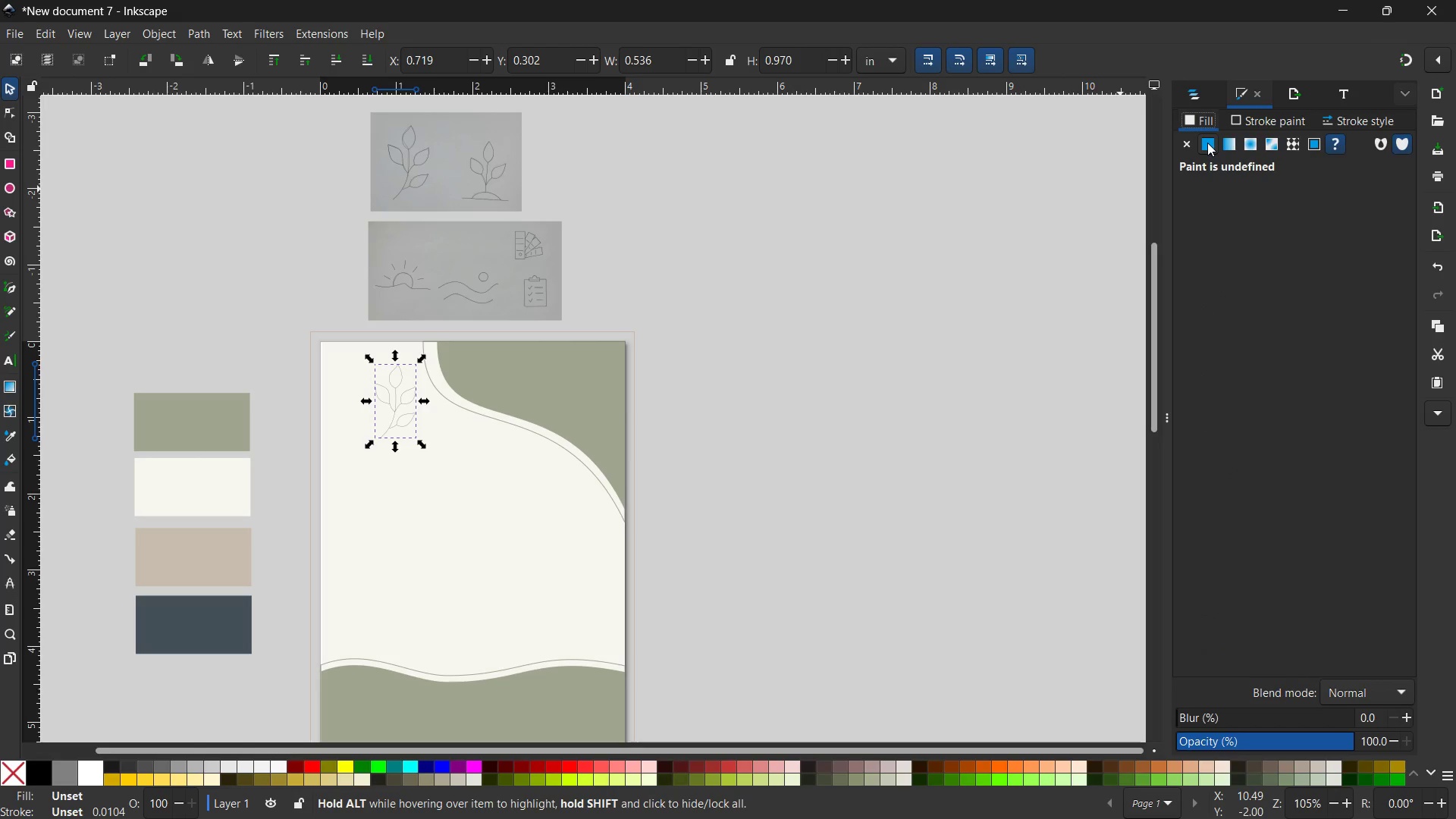 
left_click([1207, 143])
 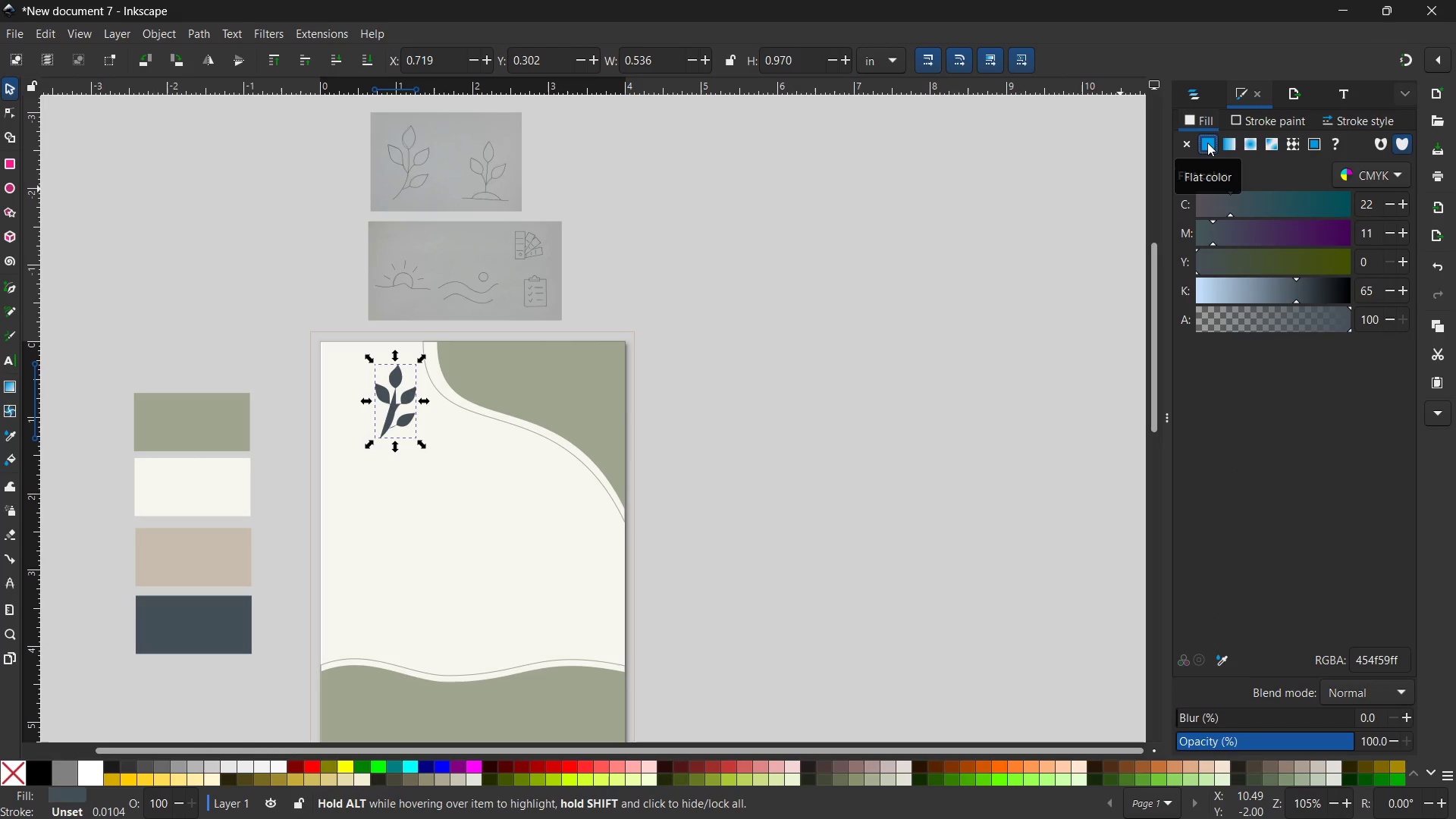 
key(Control+Z)
 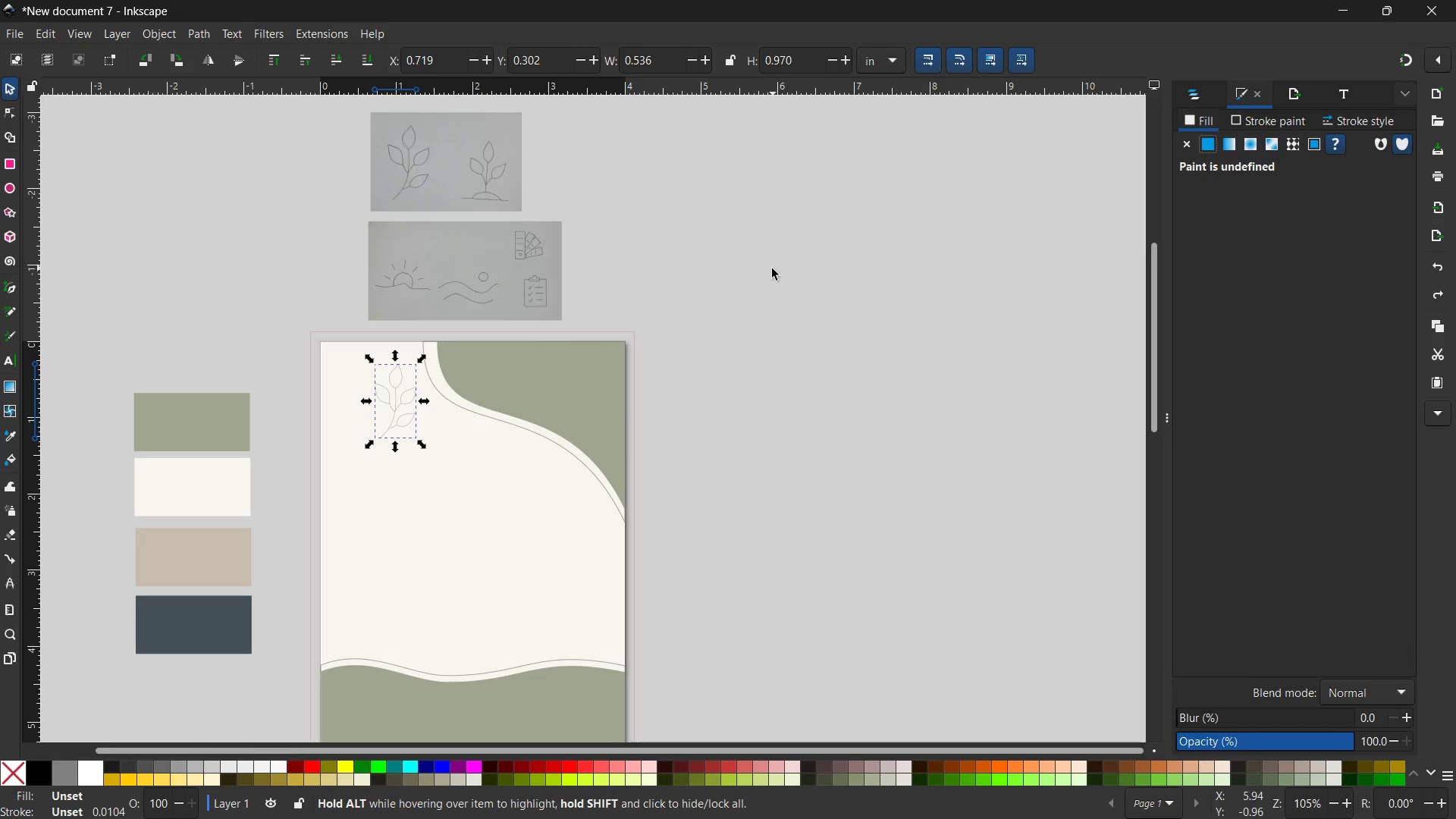 
left_click([772, 269])
 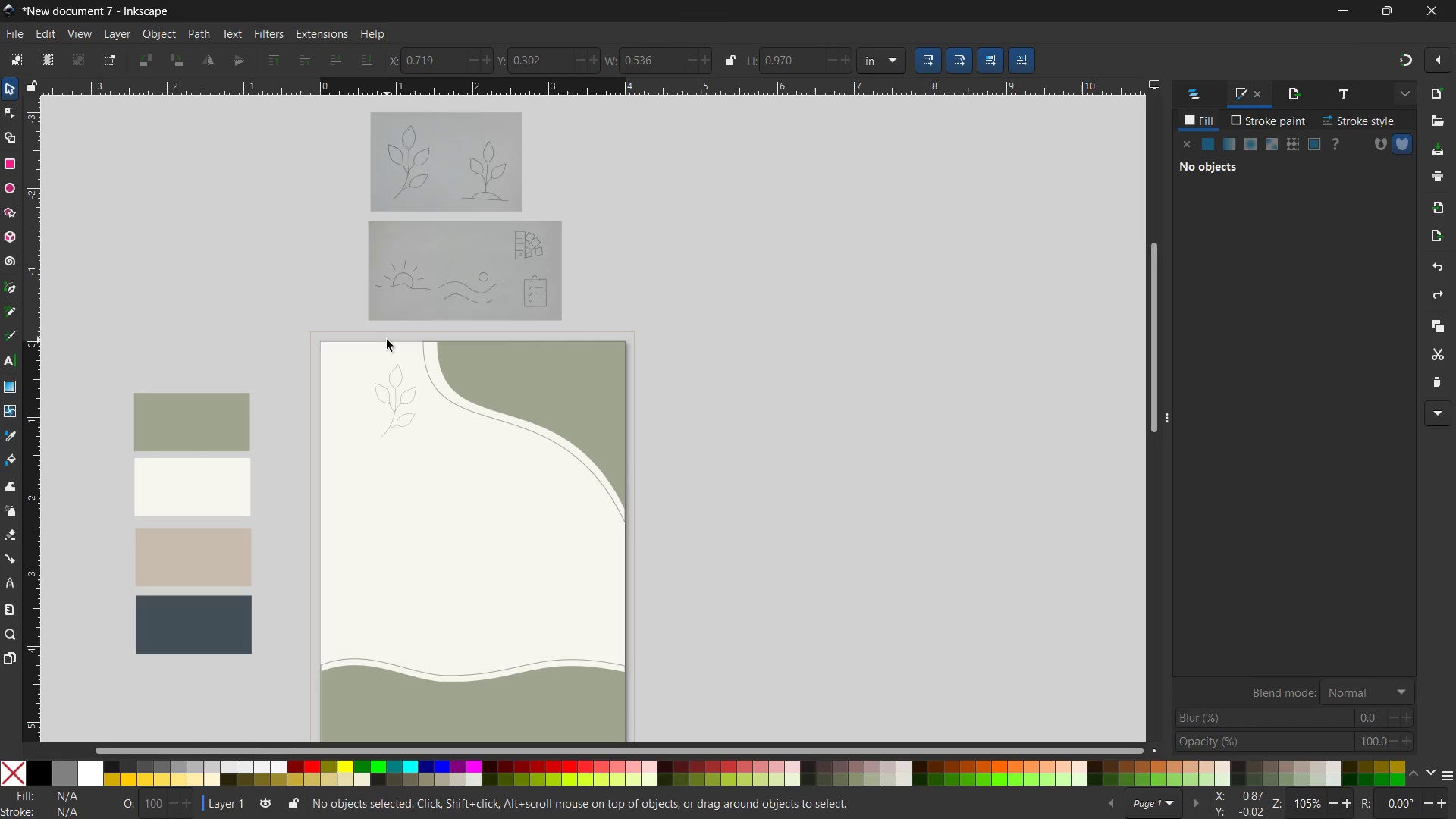 
key(Control+ControlLeft)
 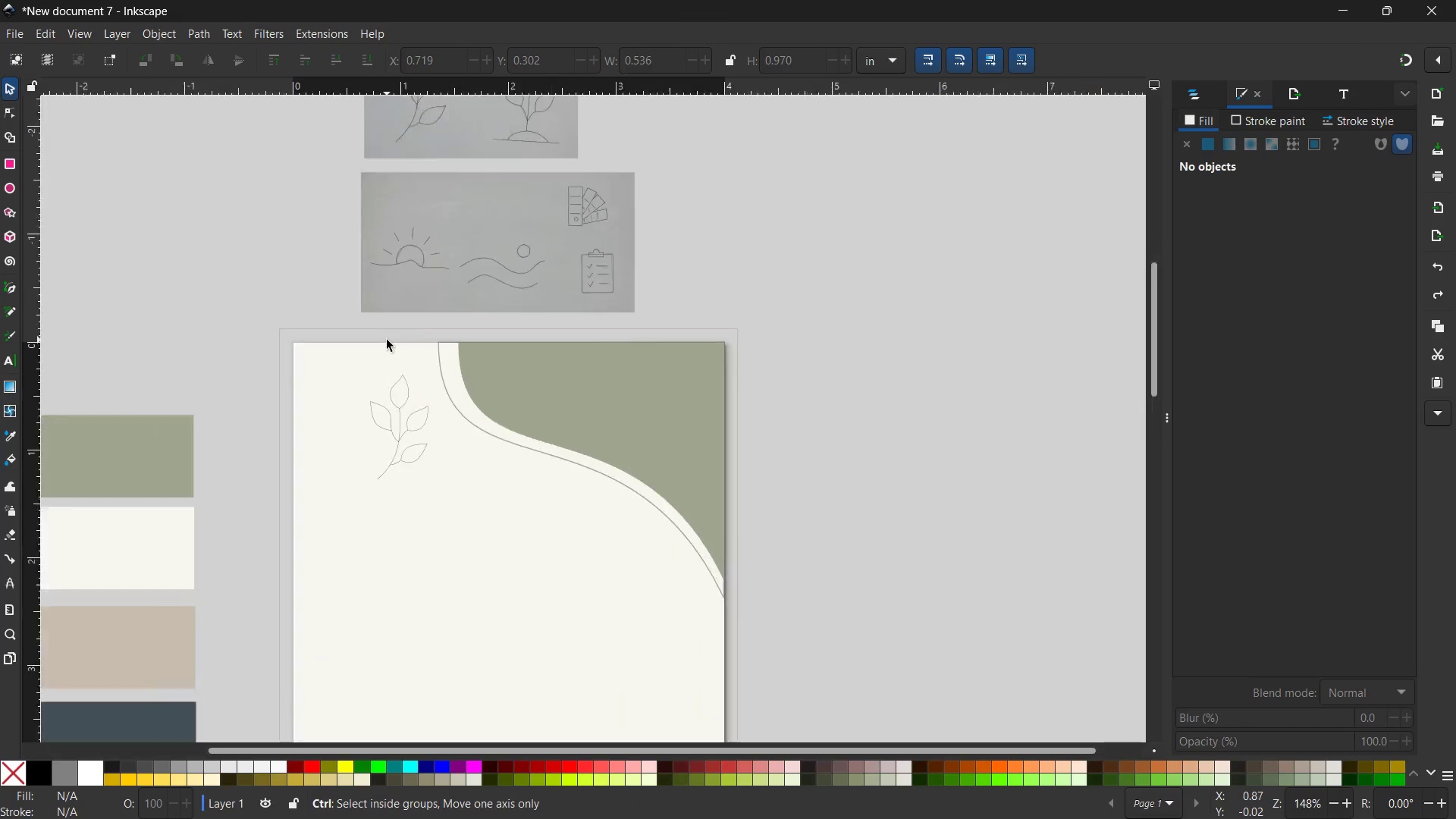 
scroll: coordinate [387, 340], scroll_direction: up, amount: 2.0
 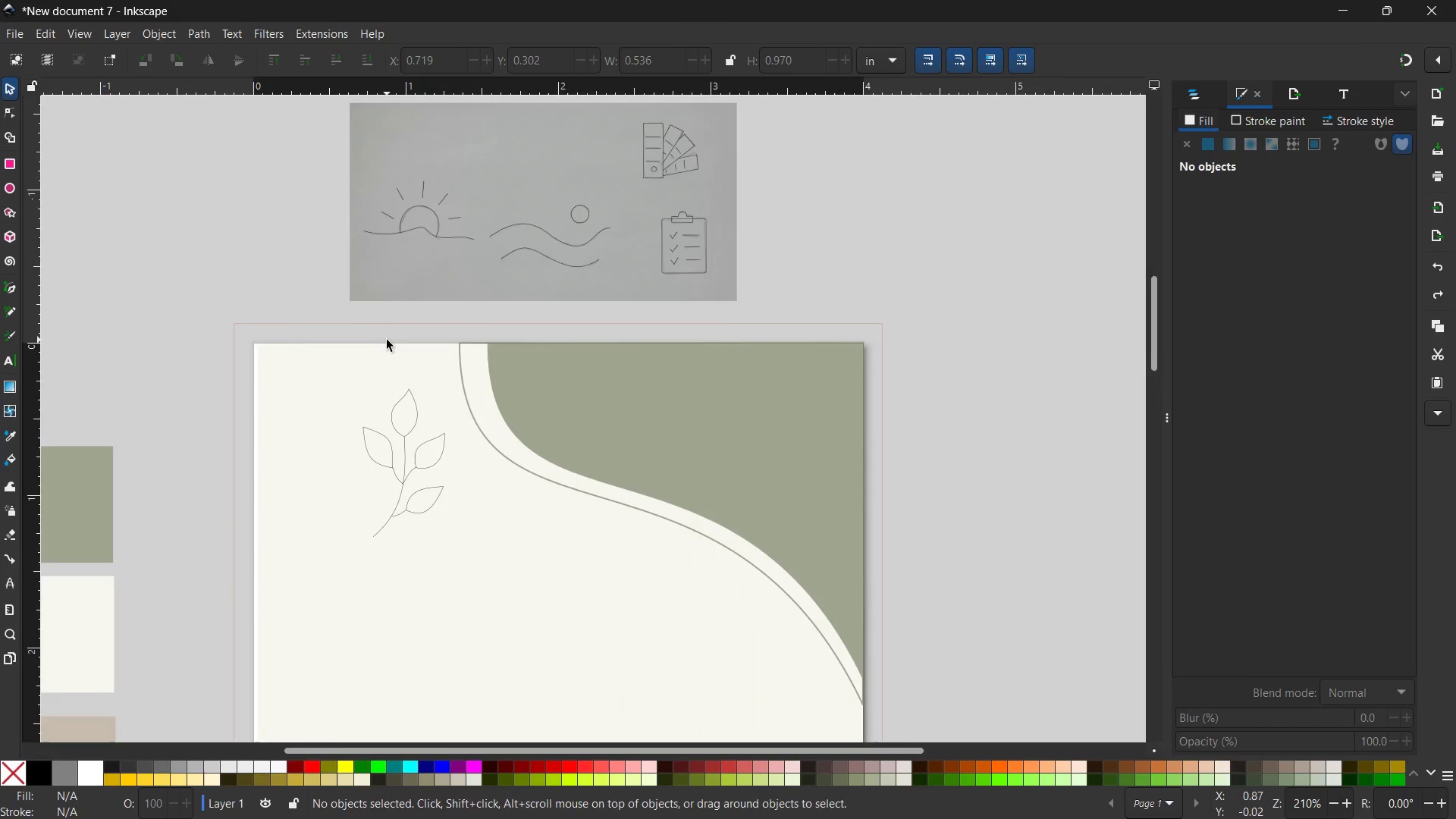 
key(Control+ControlLeft)
 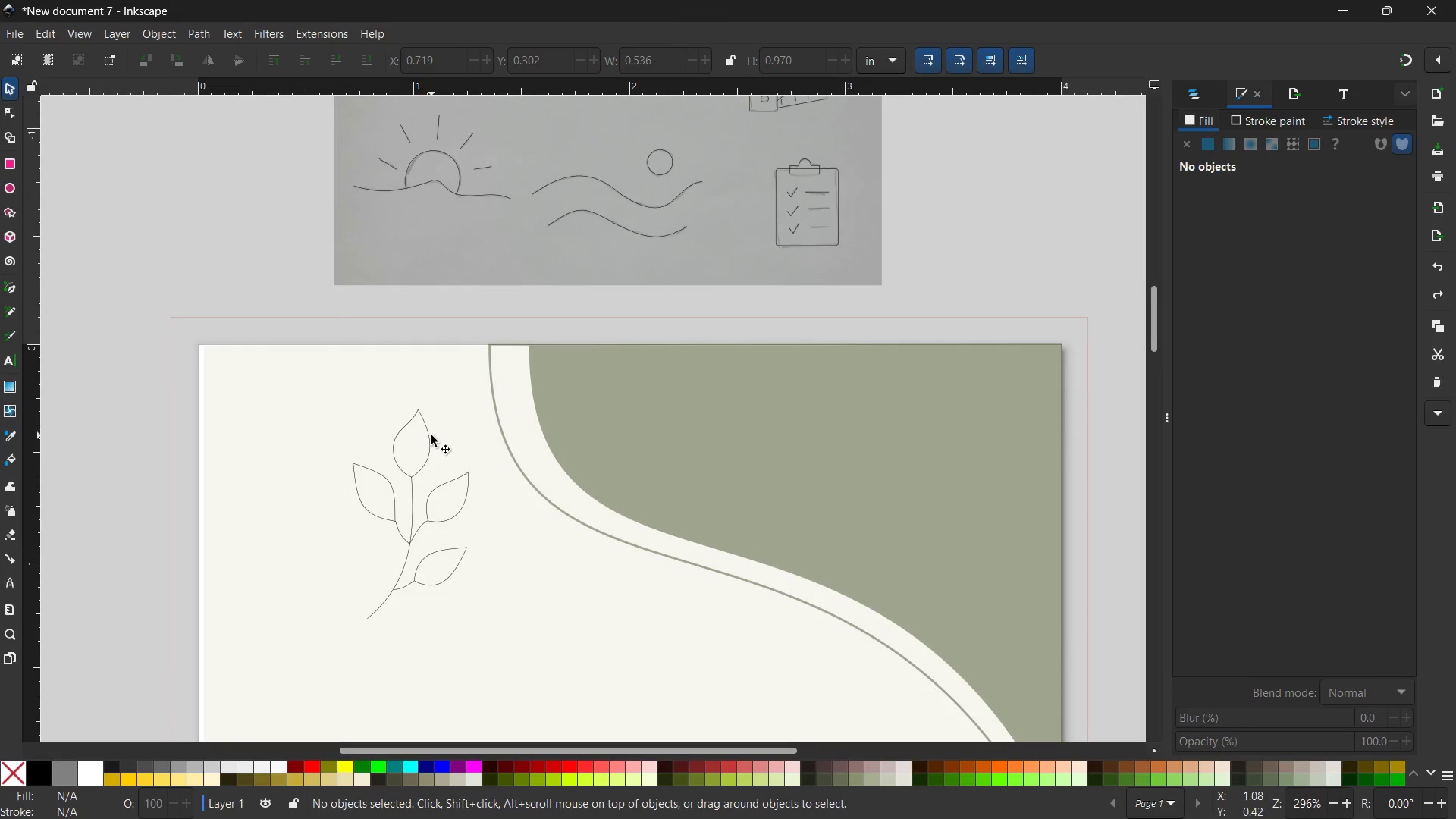 
left_click([431, 435])
 